 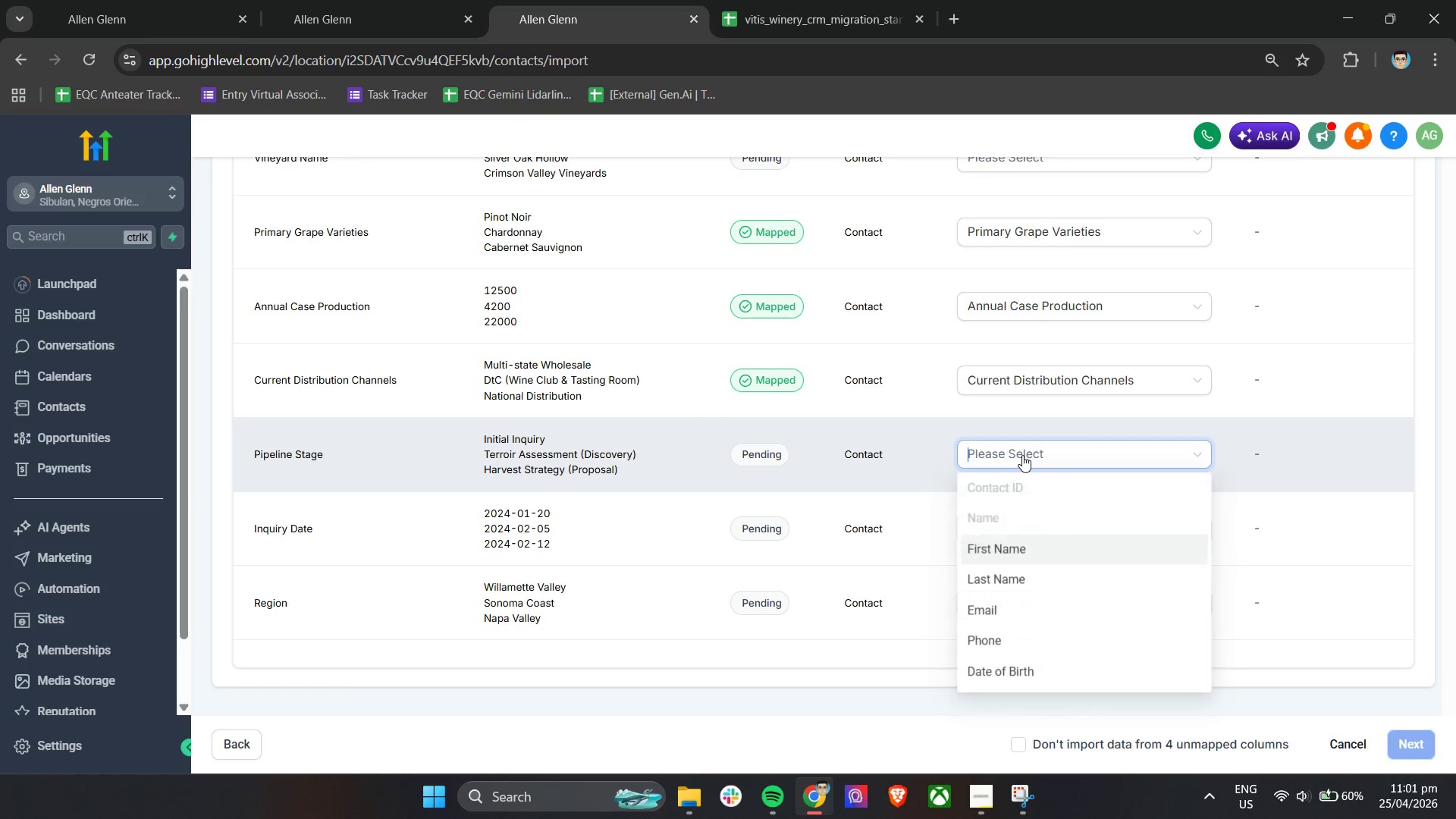 
scroll: coordinate [1079, 577], scroll_direction: down, amount: 5.0
 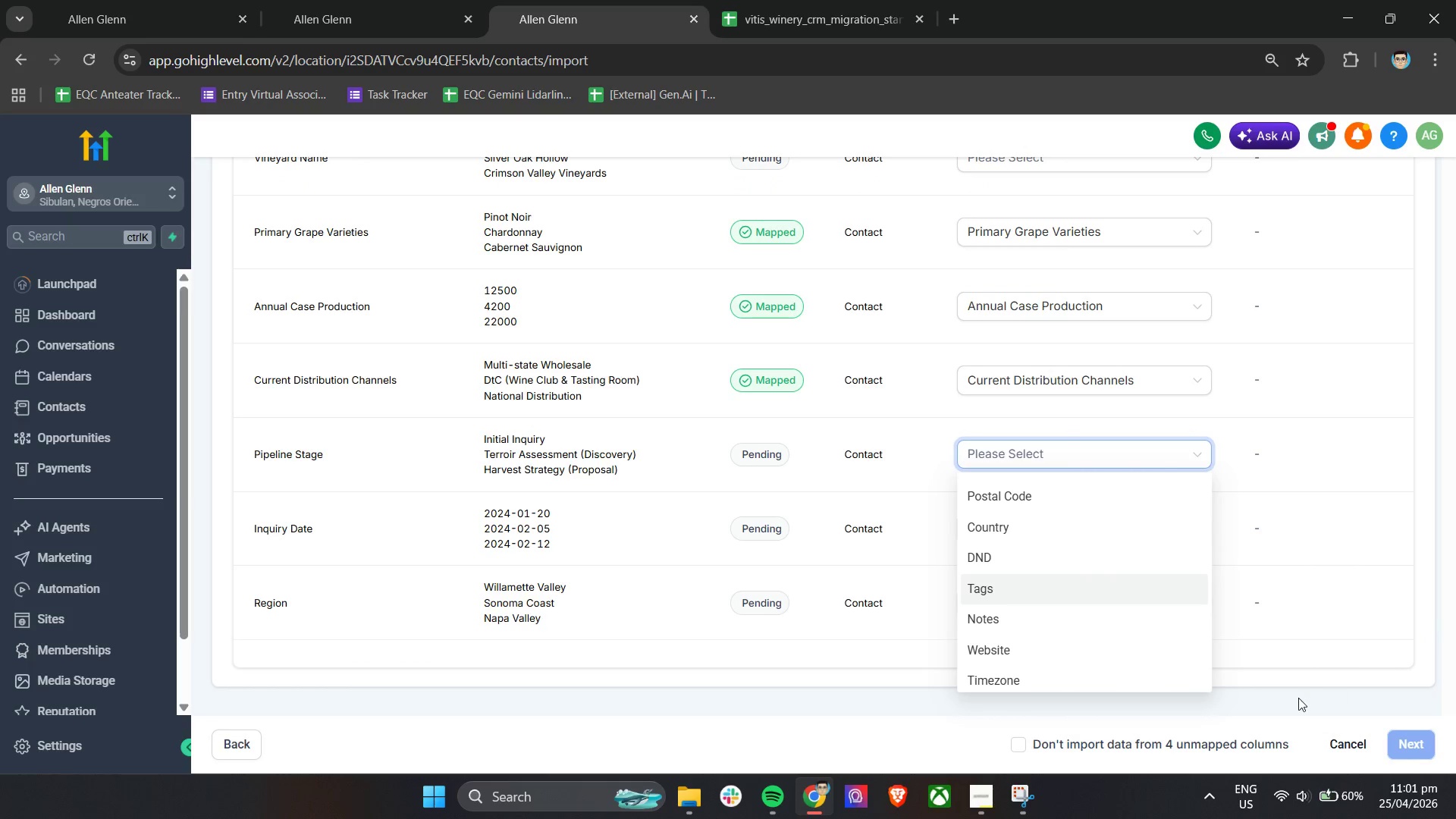 
left_click([1294, 701])
 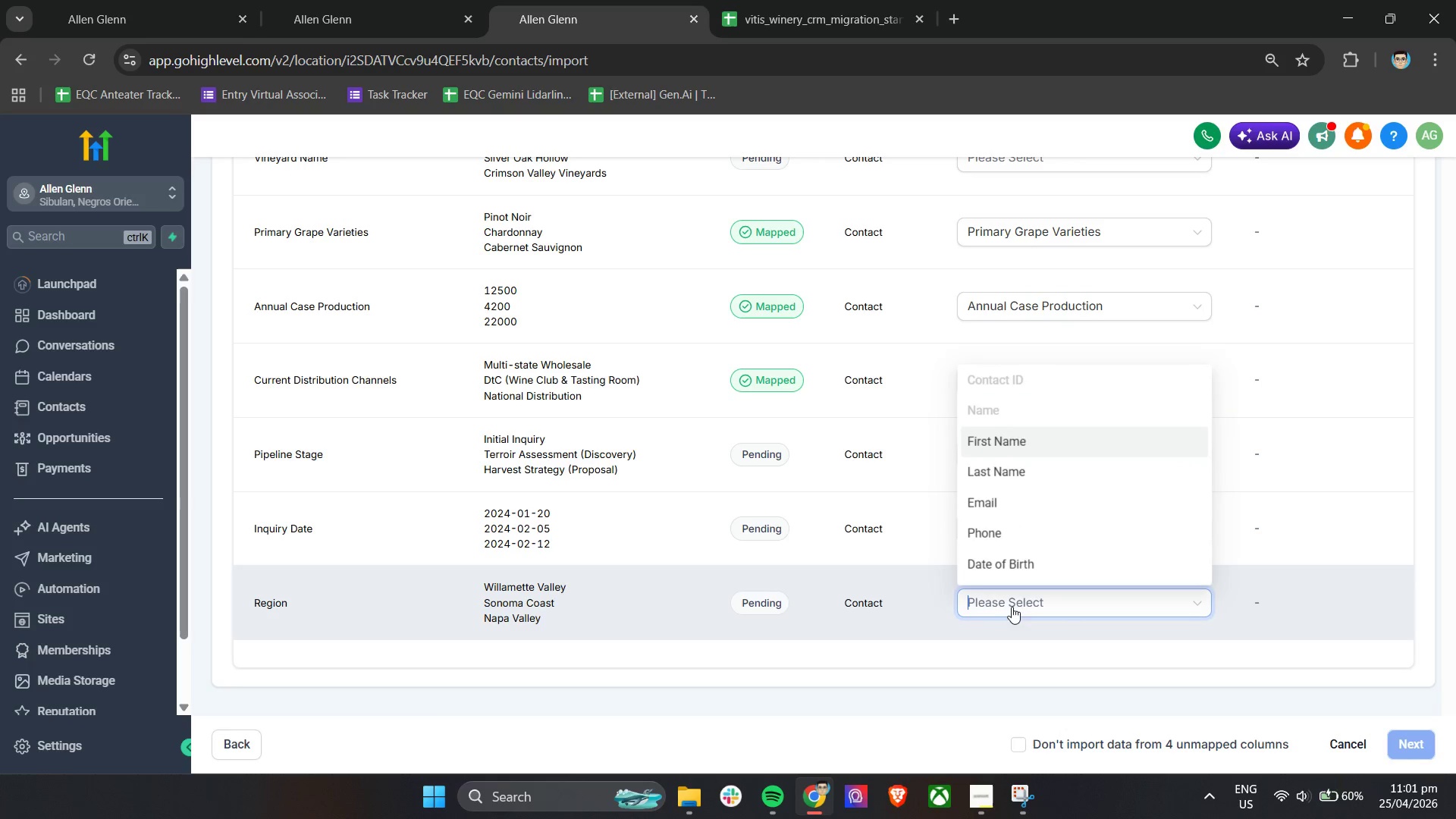 
scroll: coordinate [1057, 516], scroll_direction: down, amount: 3.0
 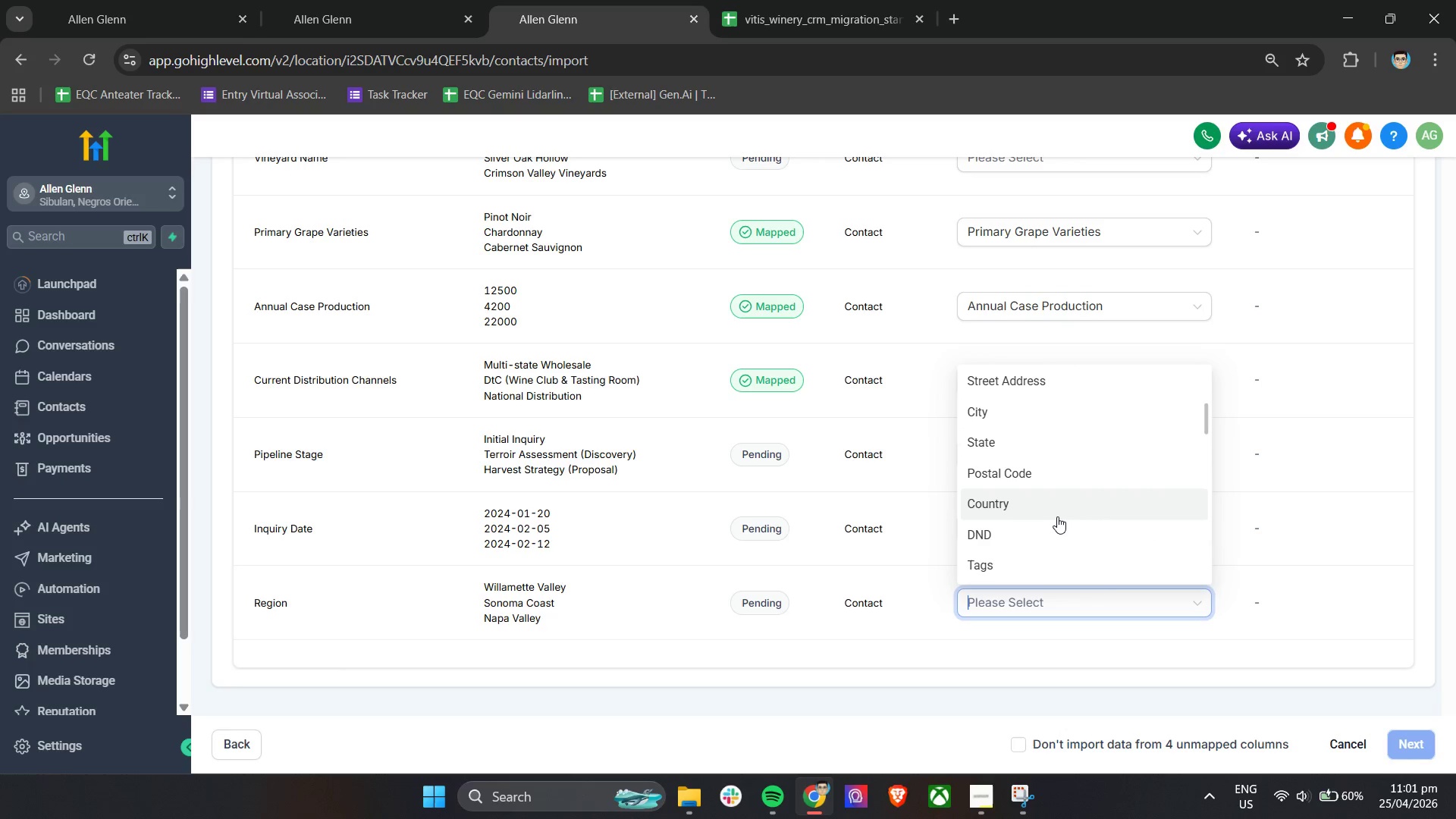 
left_click([1035, 444])
 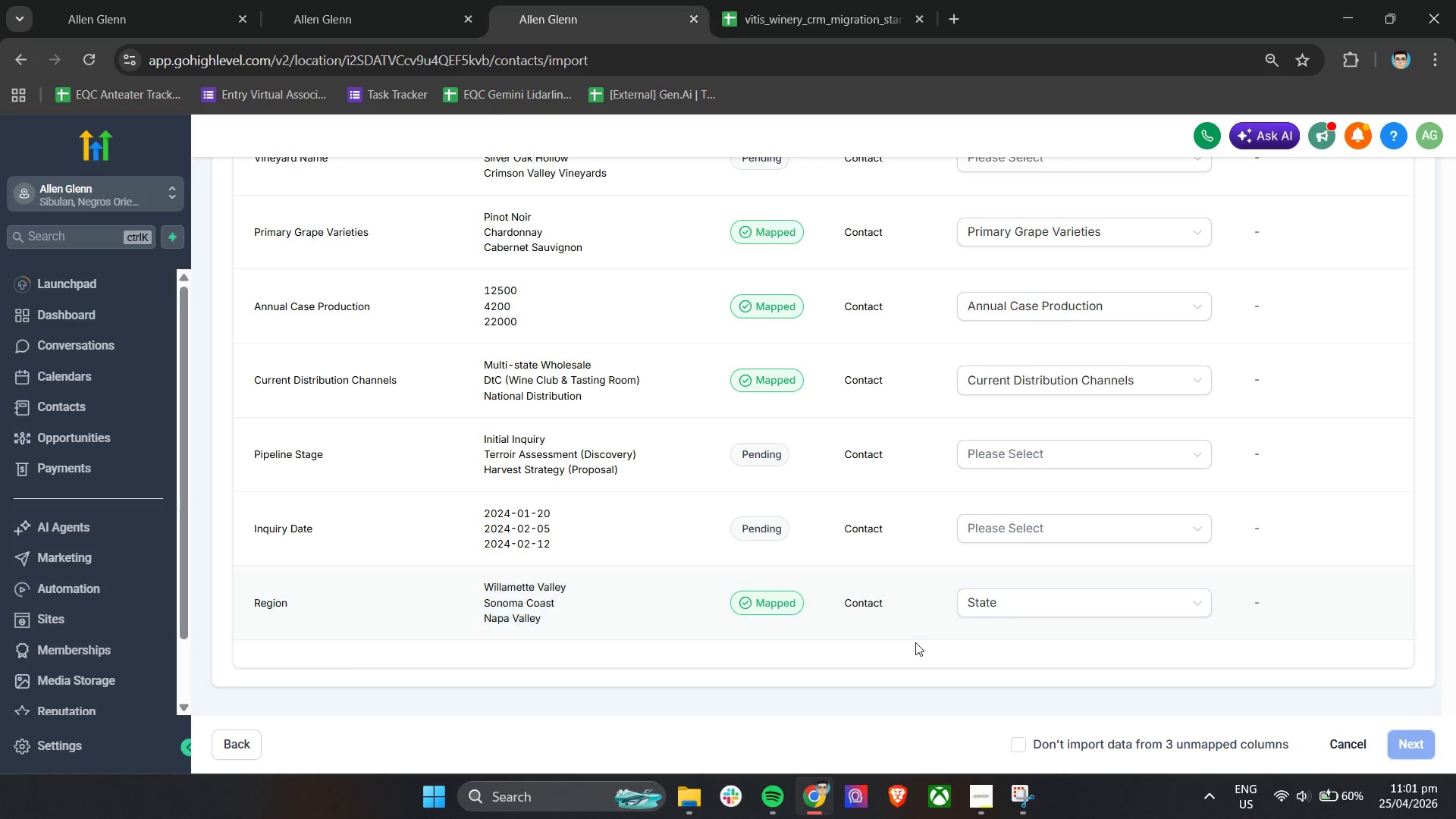 
left_click([915, 642])
 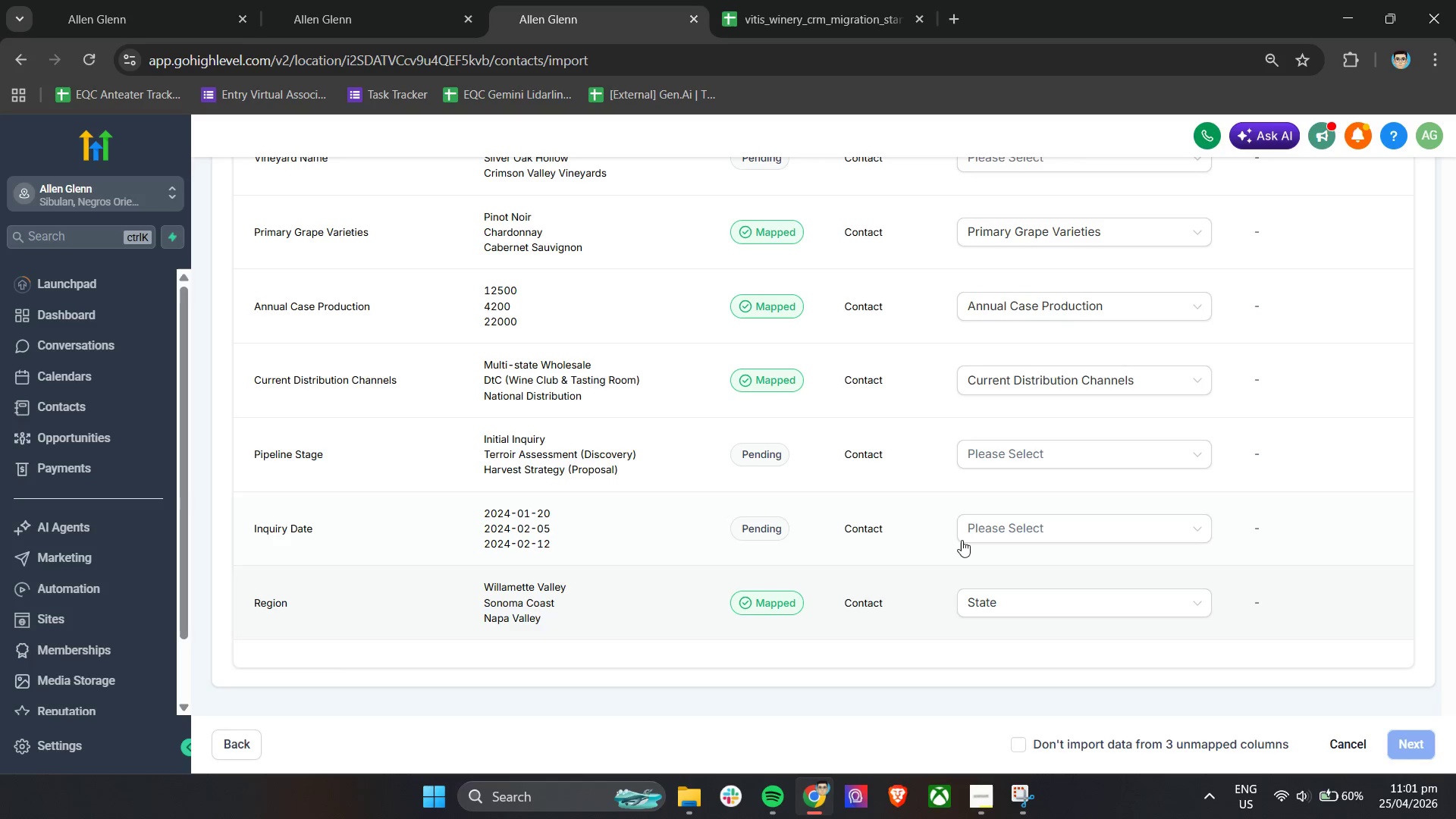 
left_click([984, 527])
 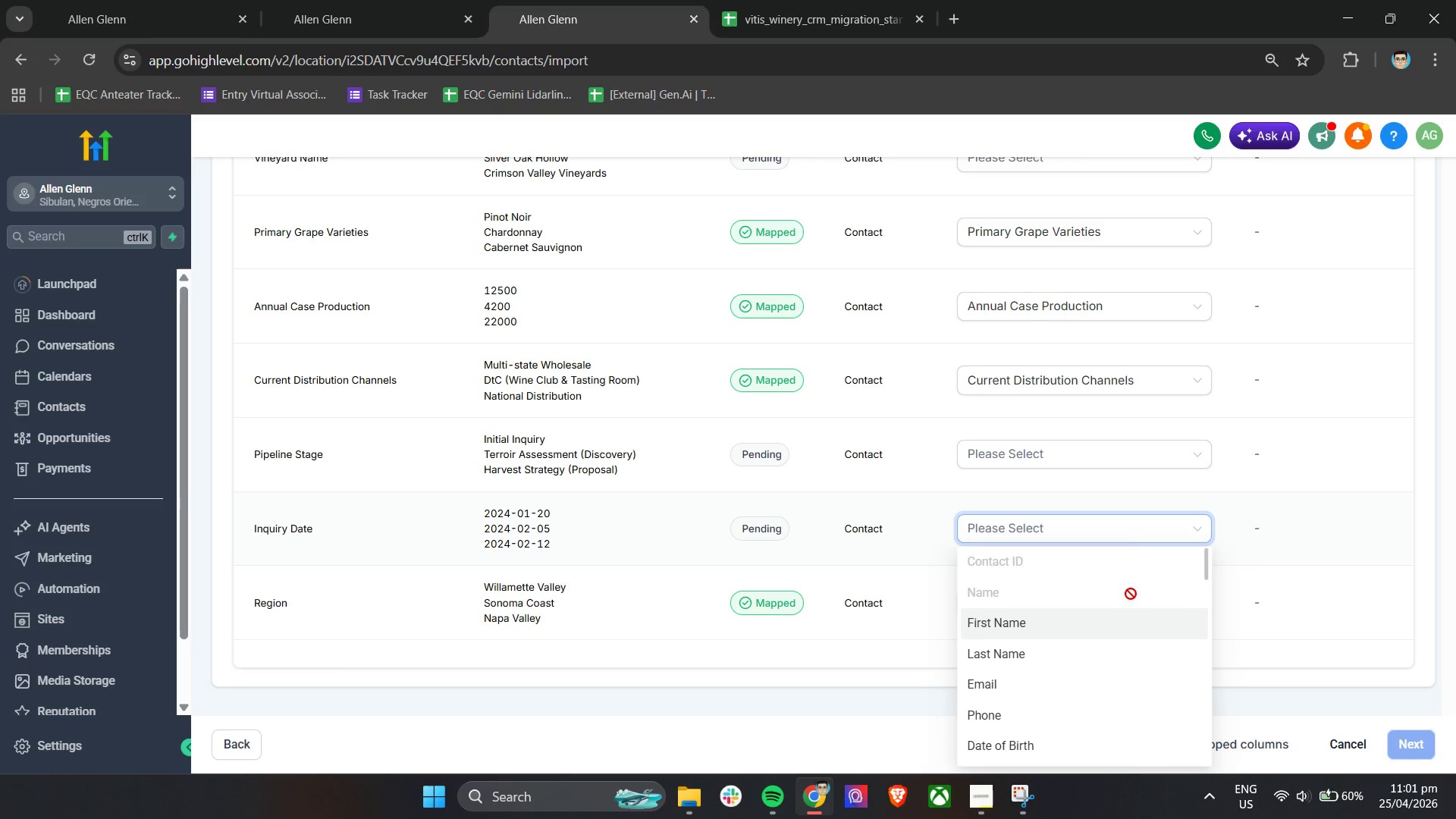 
scroll: coordinate [1144, 661], scroll_direction: down, amount: 6.0
 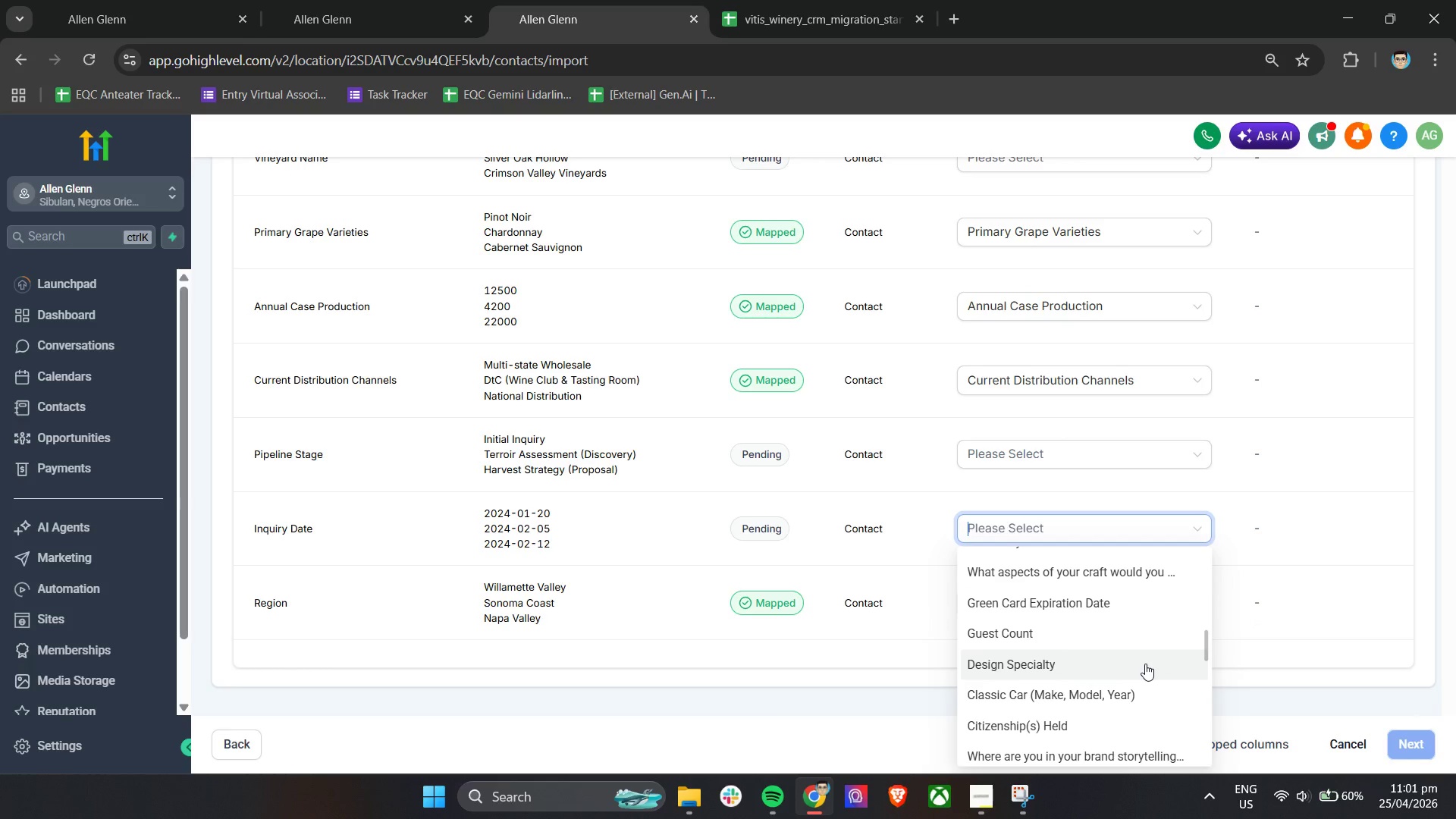 
scroll: coordinate [1145, 664], scroll_direction: none, amount: 0.0
 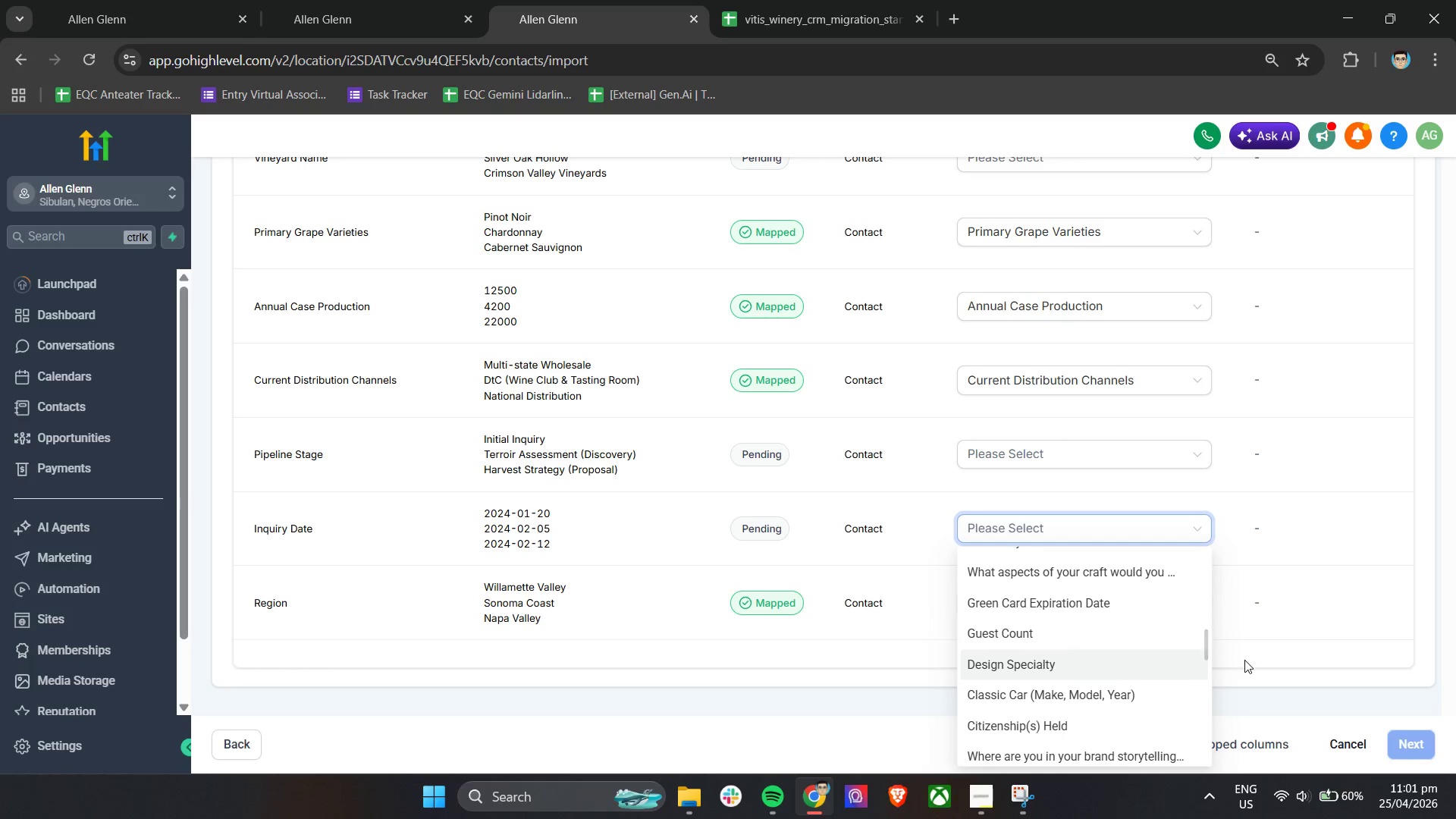 
scroll: coordinate [1159, 658], scroll_direction: down, amount: 7.0
 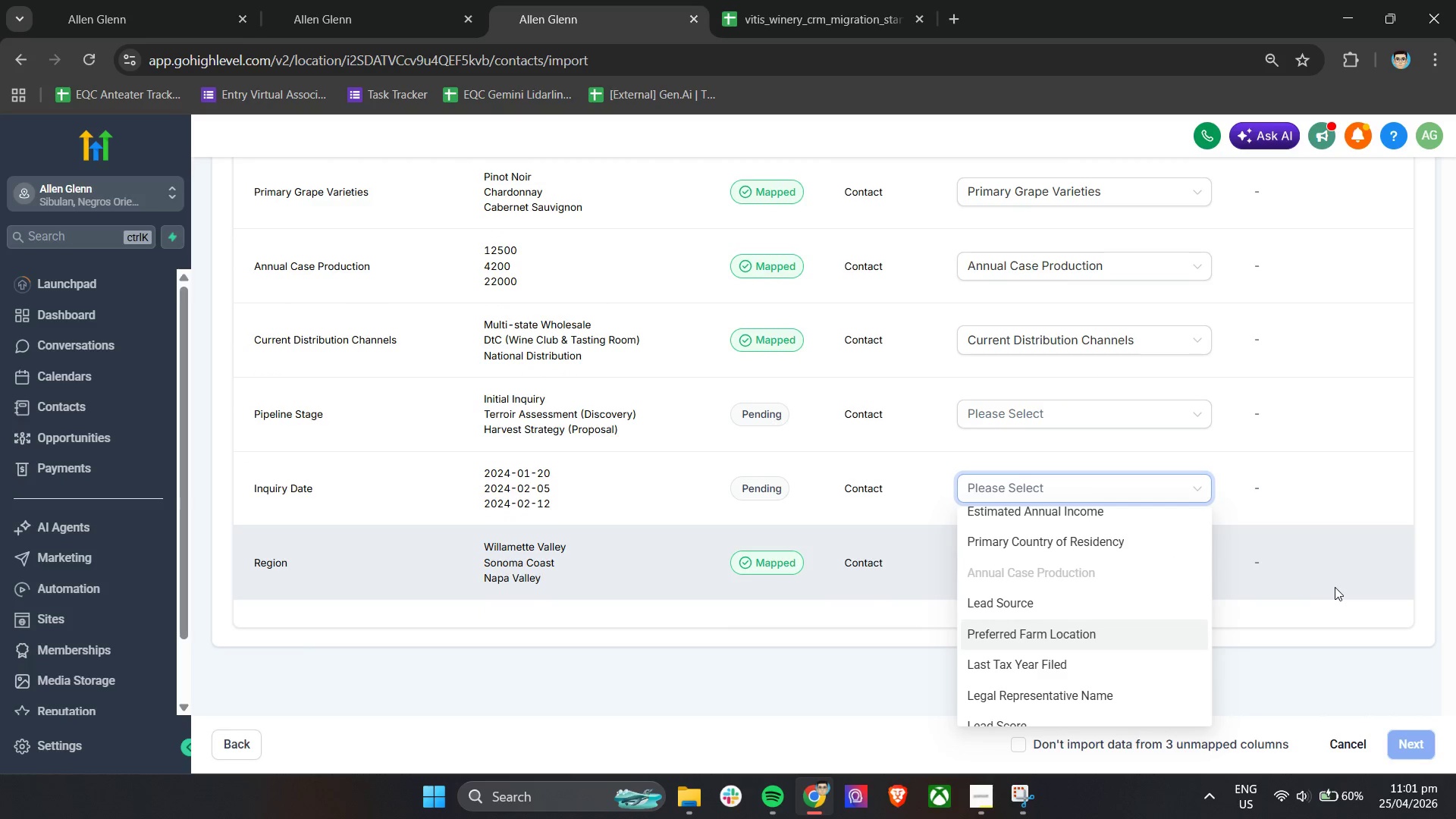 
left_click([1351, 627])
 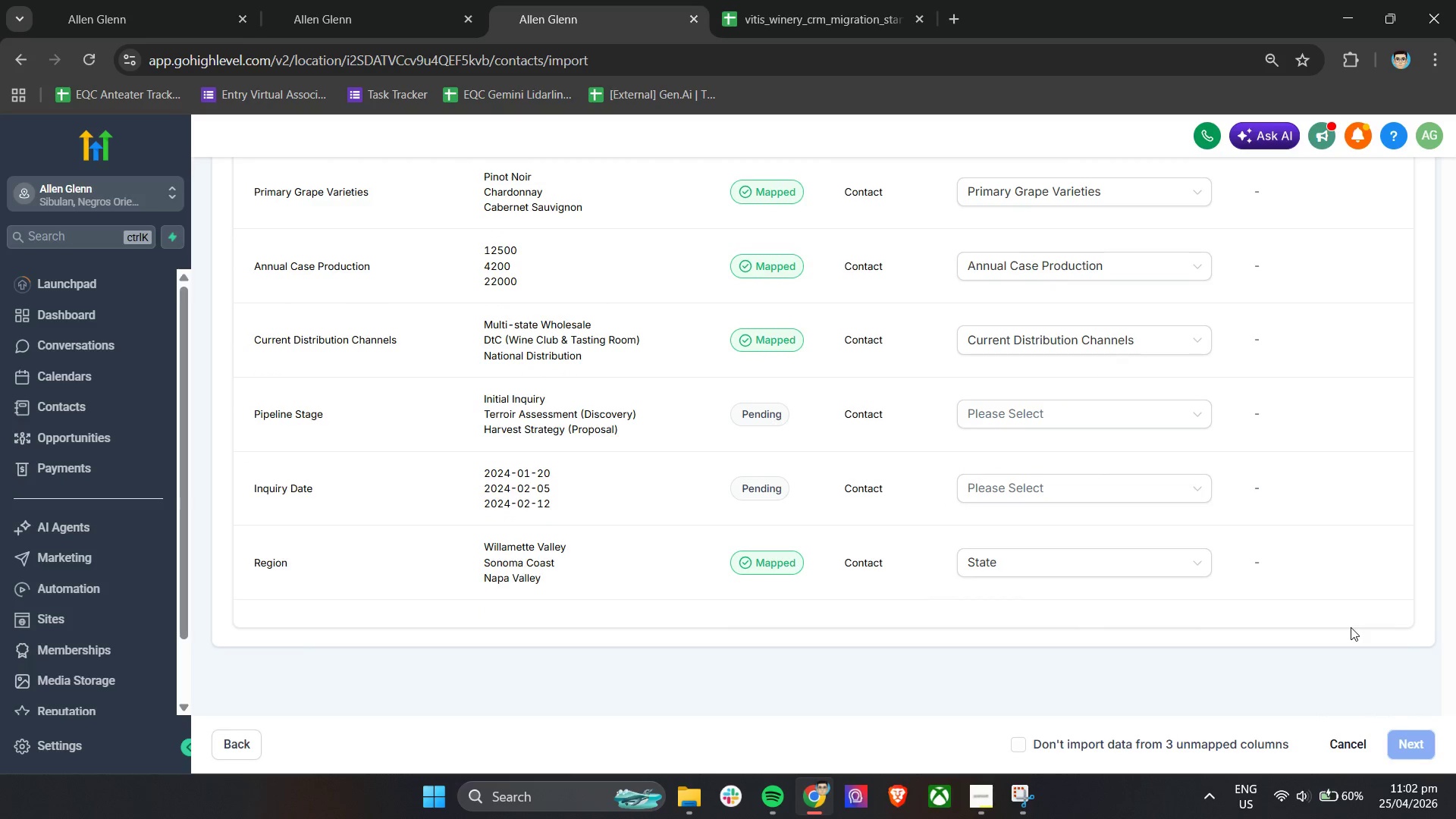 
scroll: coordinate [1351, 627], scroll_direction: up, amount: 3.0
 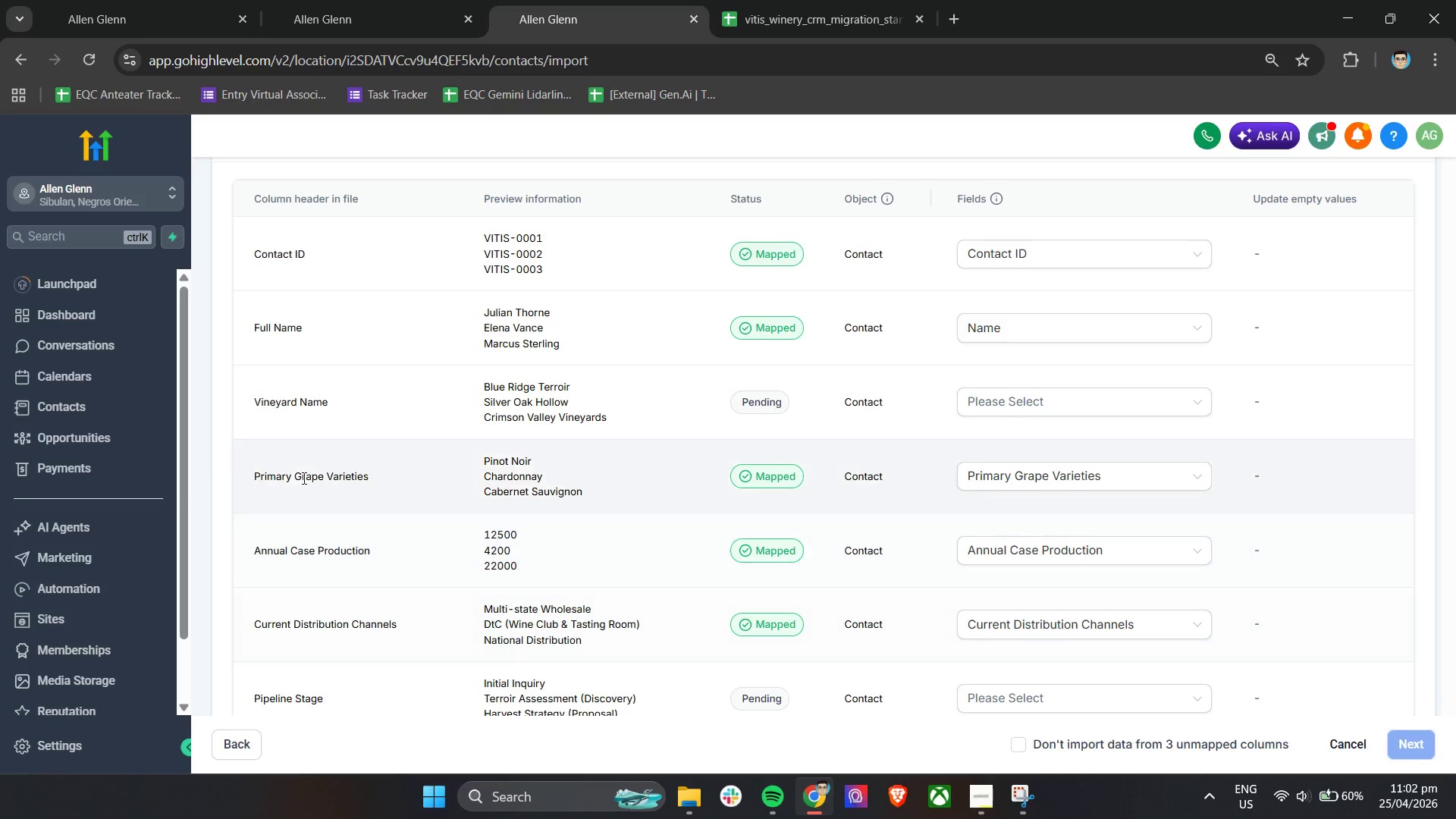 
scroll: coordinate [303, 497], scroll_direction: down, amount: 2.0
 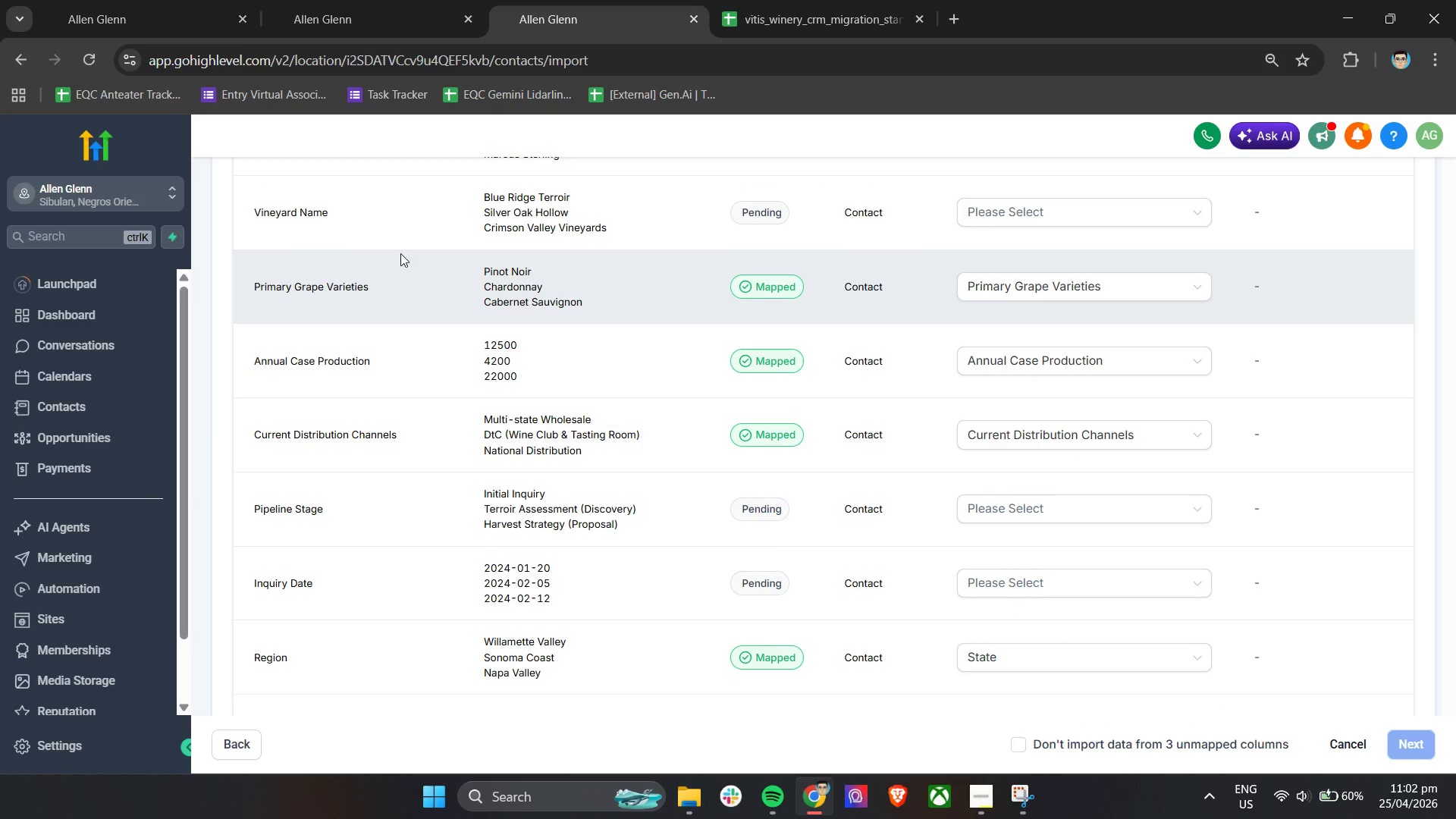 
wait(6.27)
 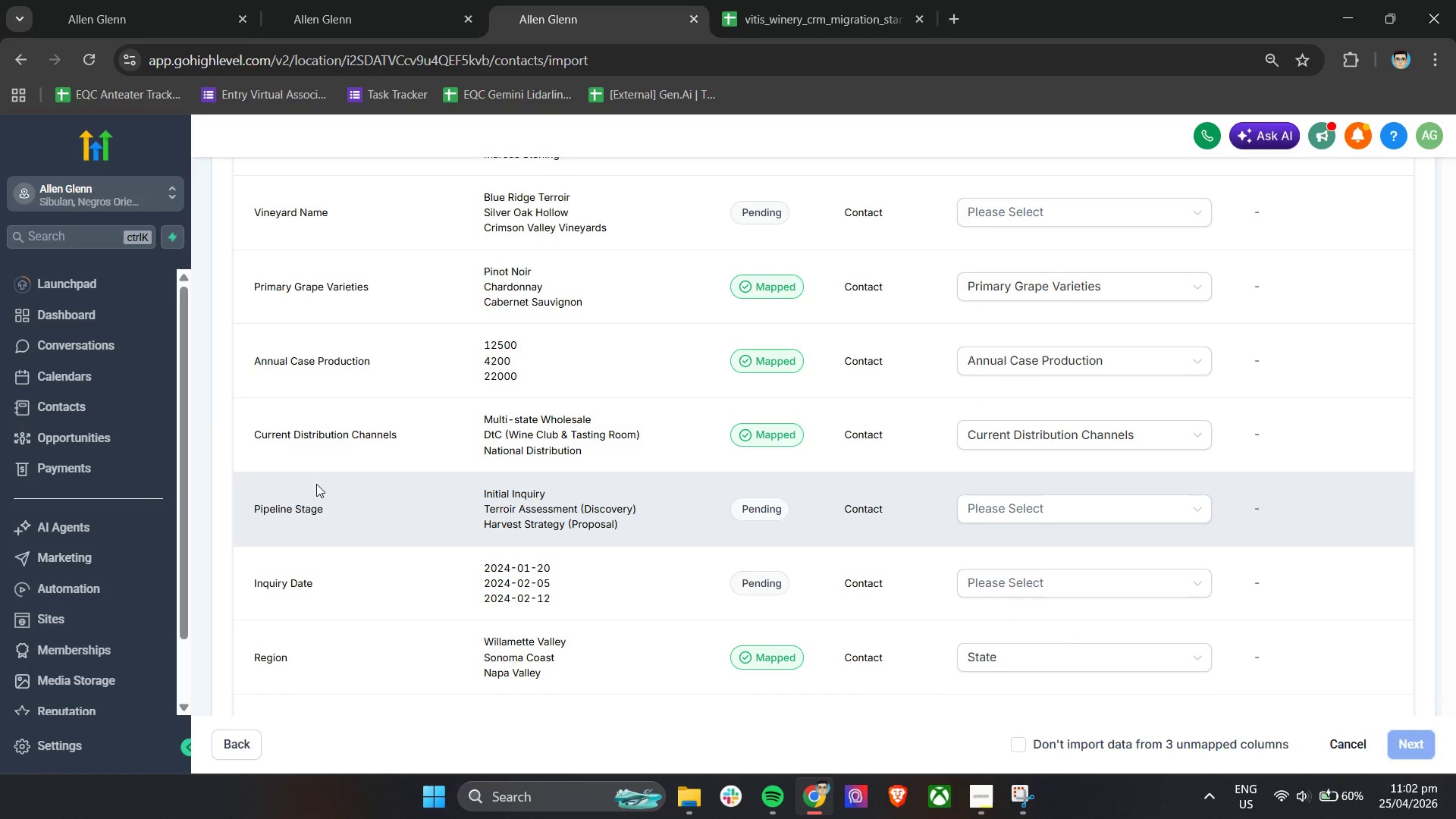 
left_click([979, 796])
 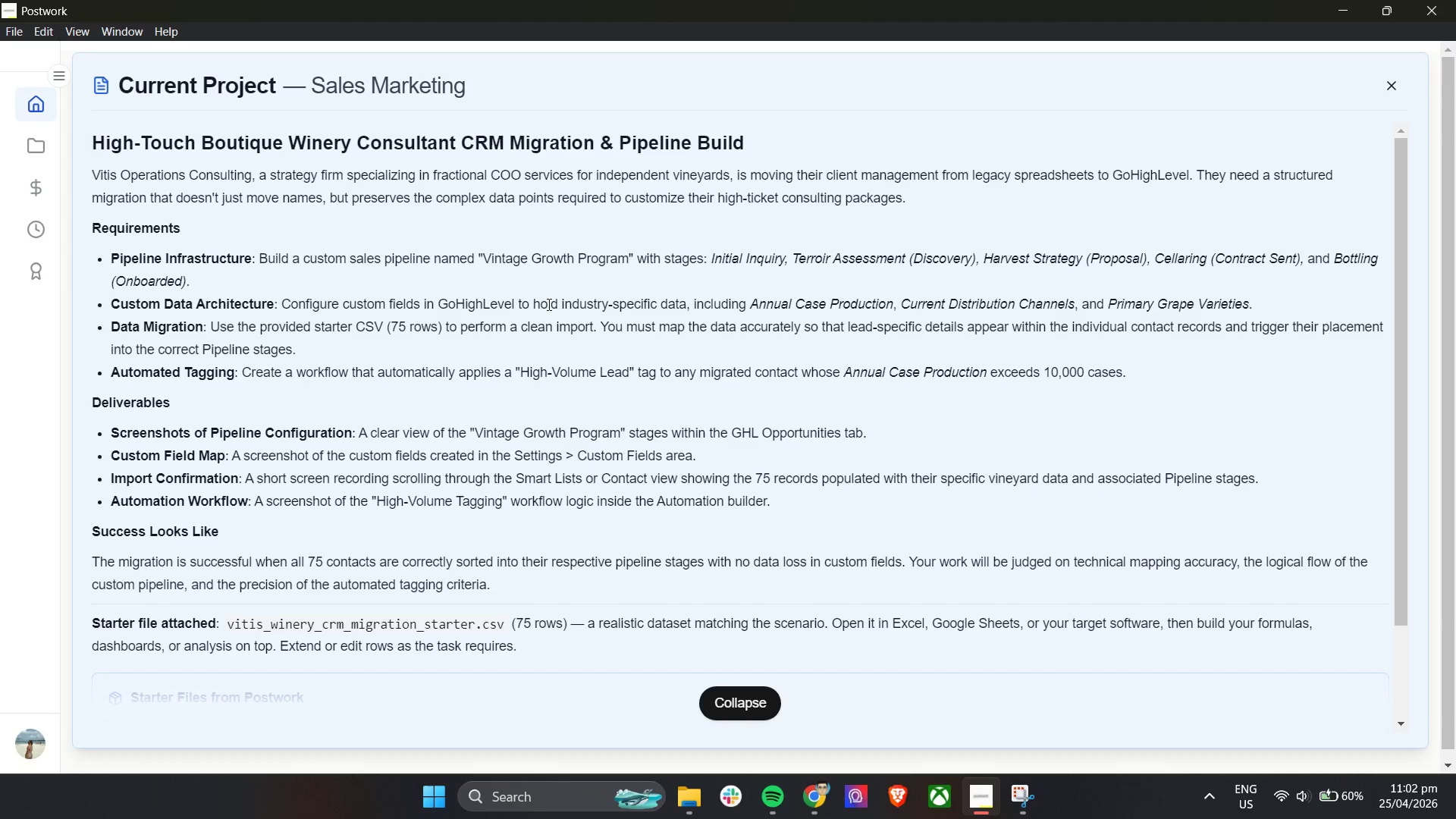 
wait(10.67)
 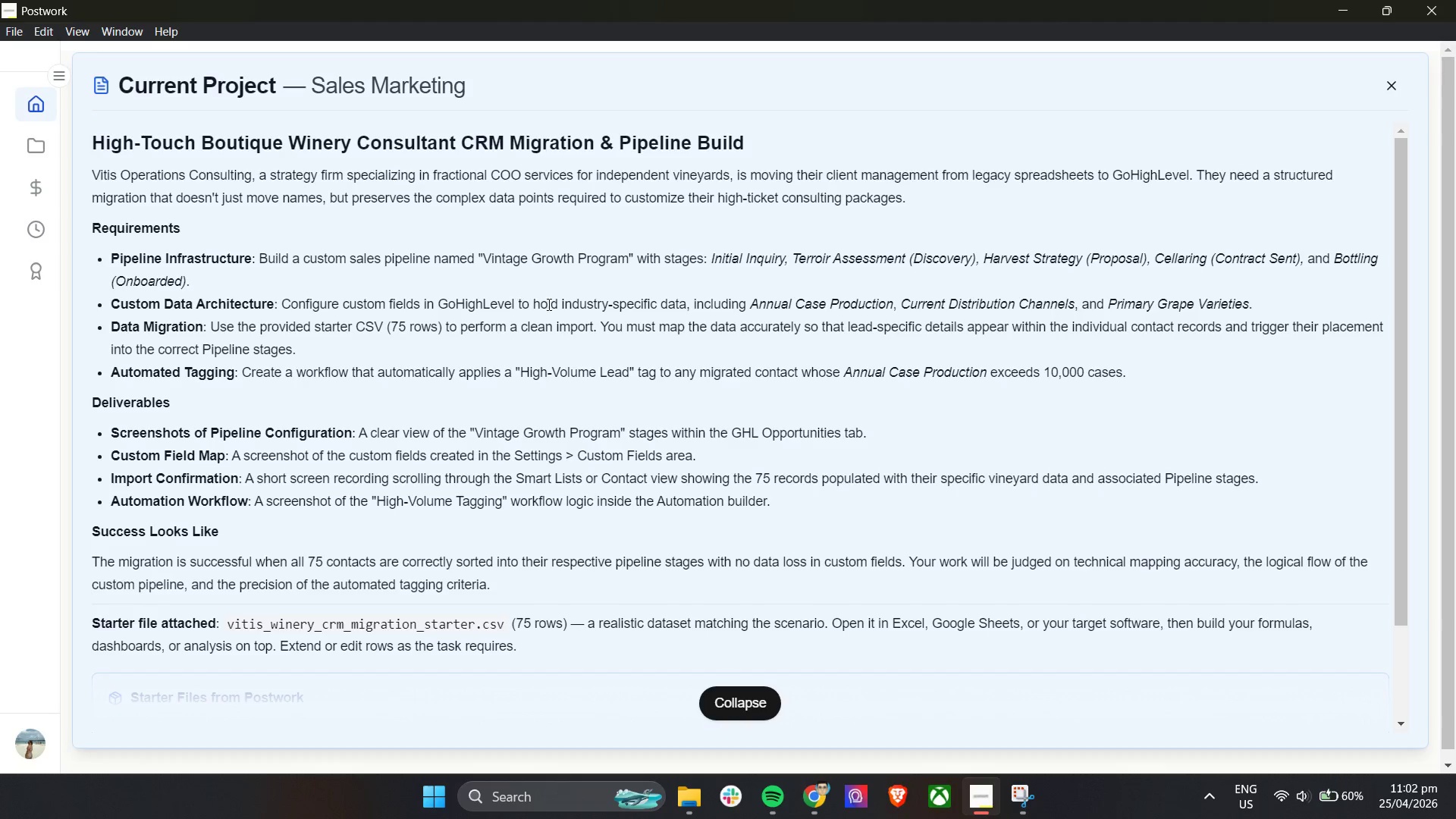 
scroll: coordinate [474, 546], scroll_direction: down, amount: 1.0
 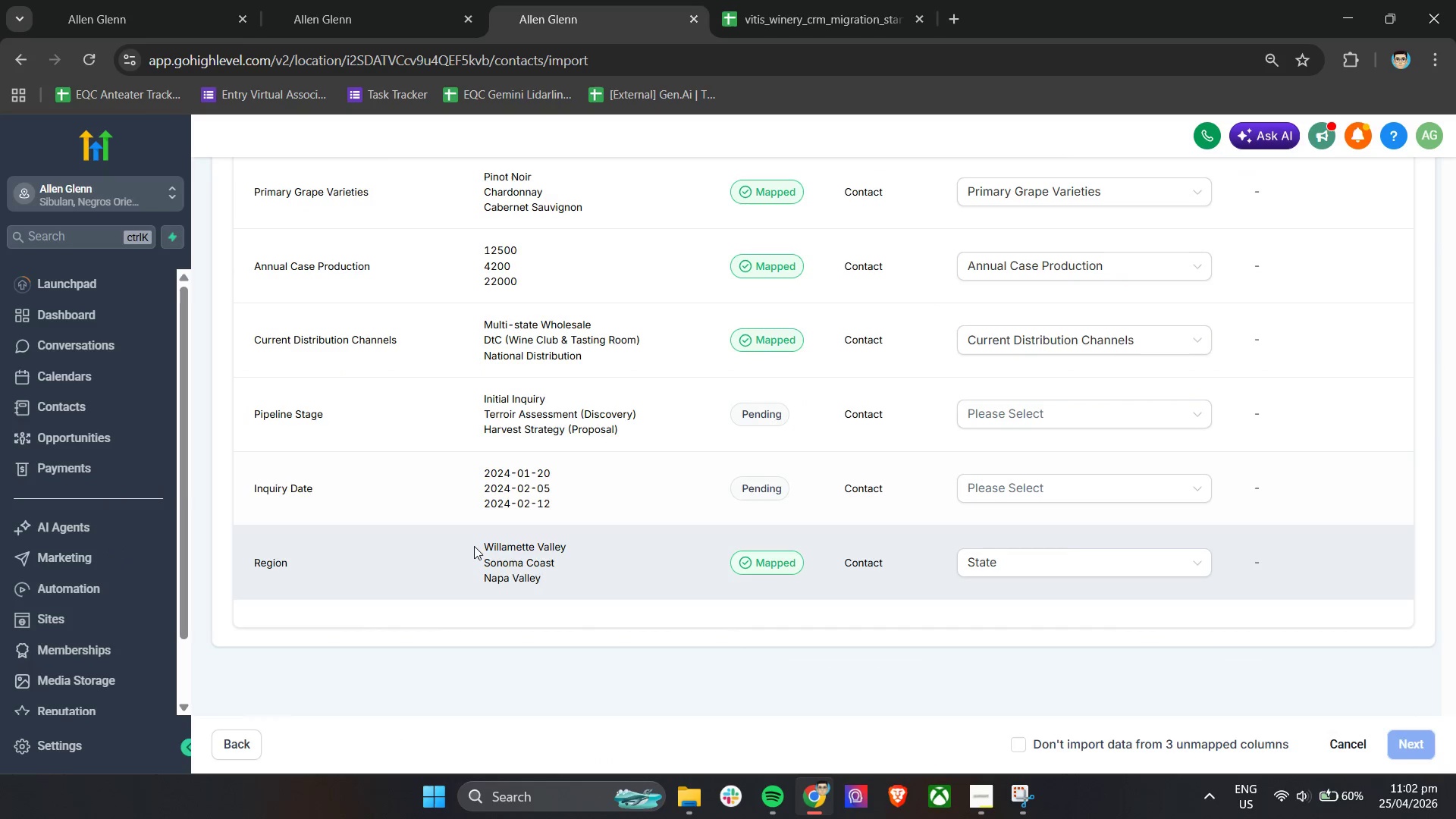 
scroll: coordinate [474, 546], scroll_direction: up, amount: 2.0
 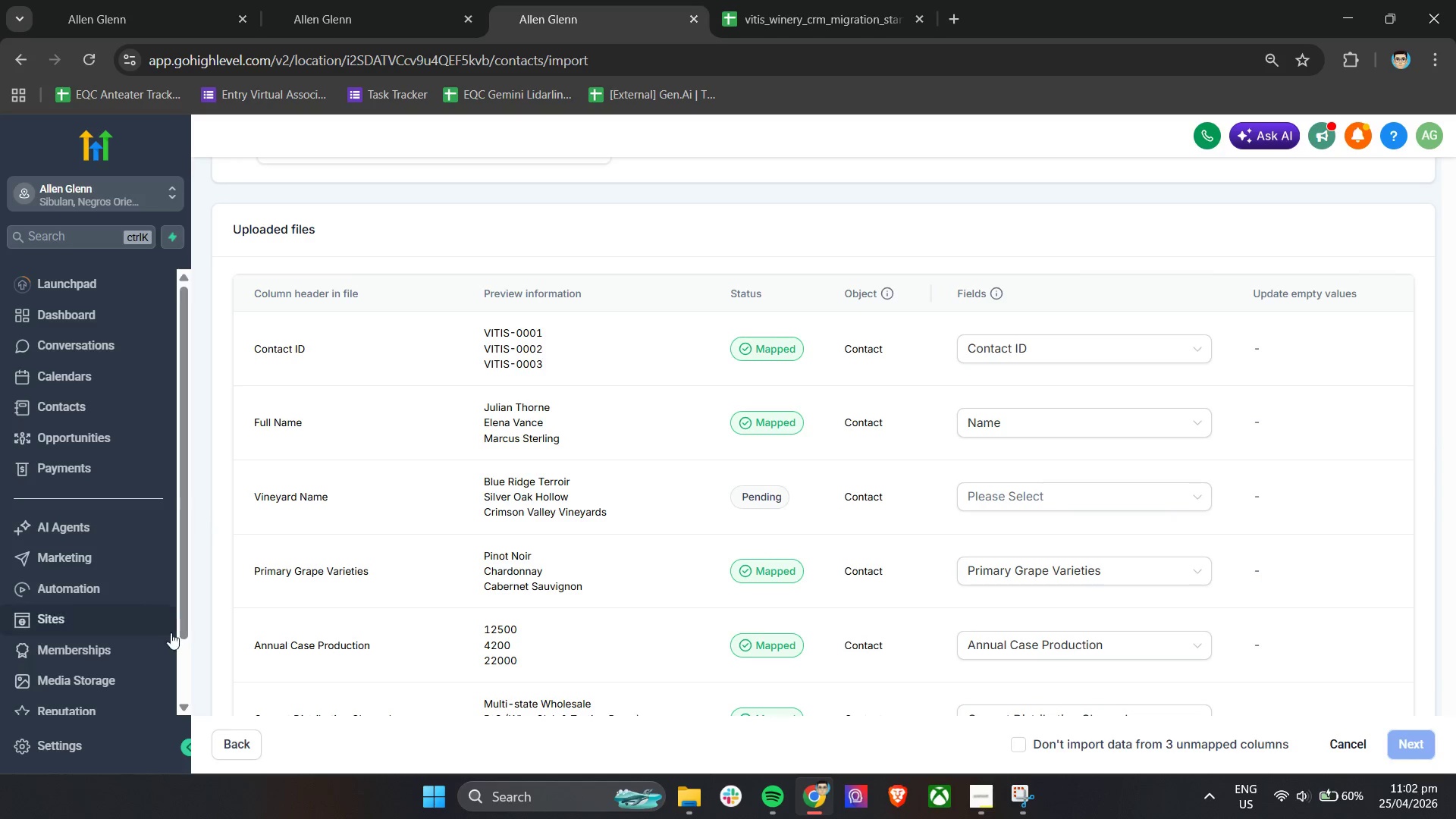 
right_click([83, 750])
 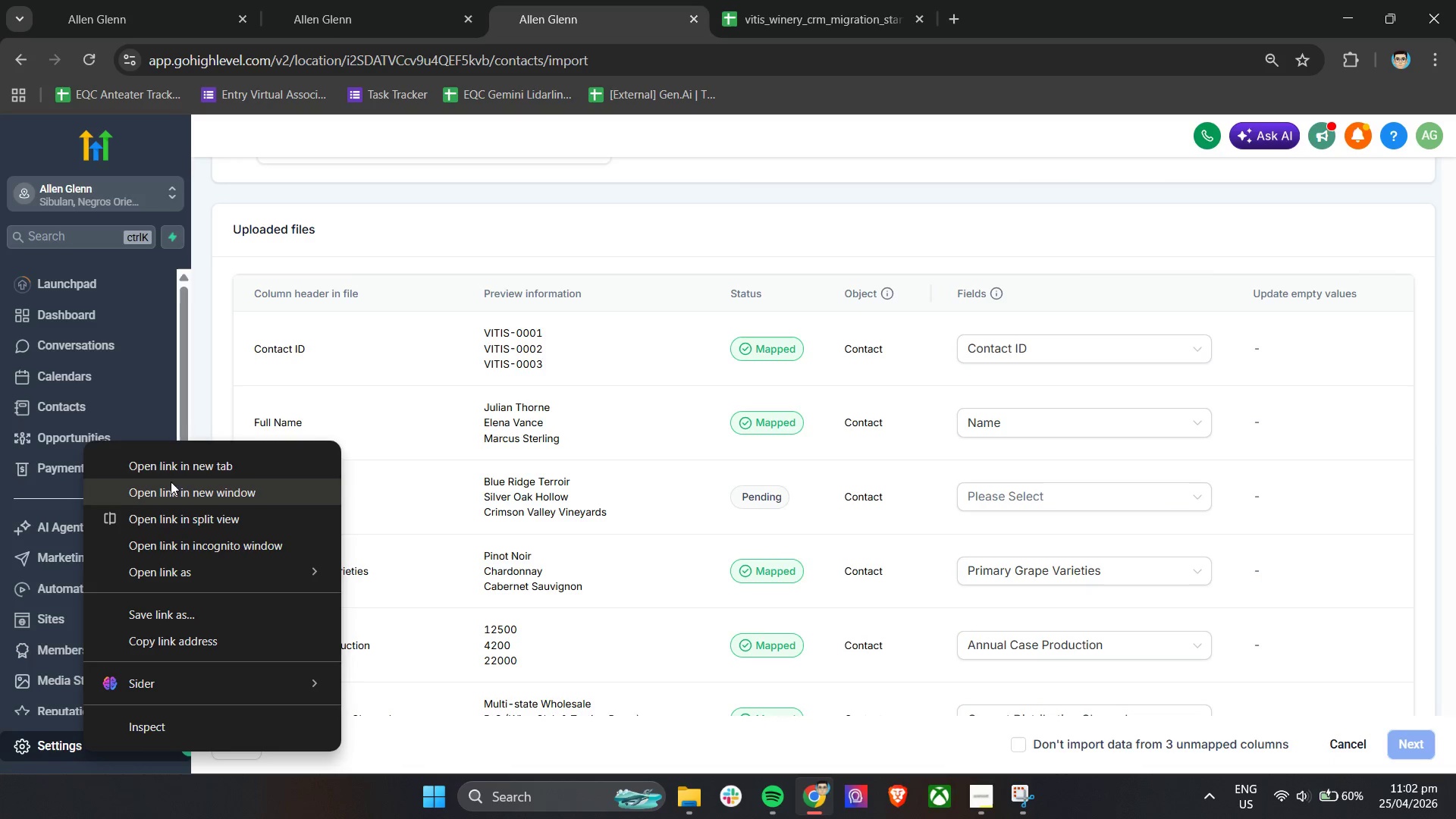 
left_click([177, 466])
 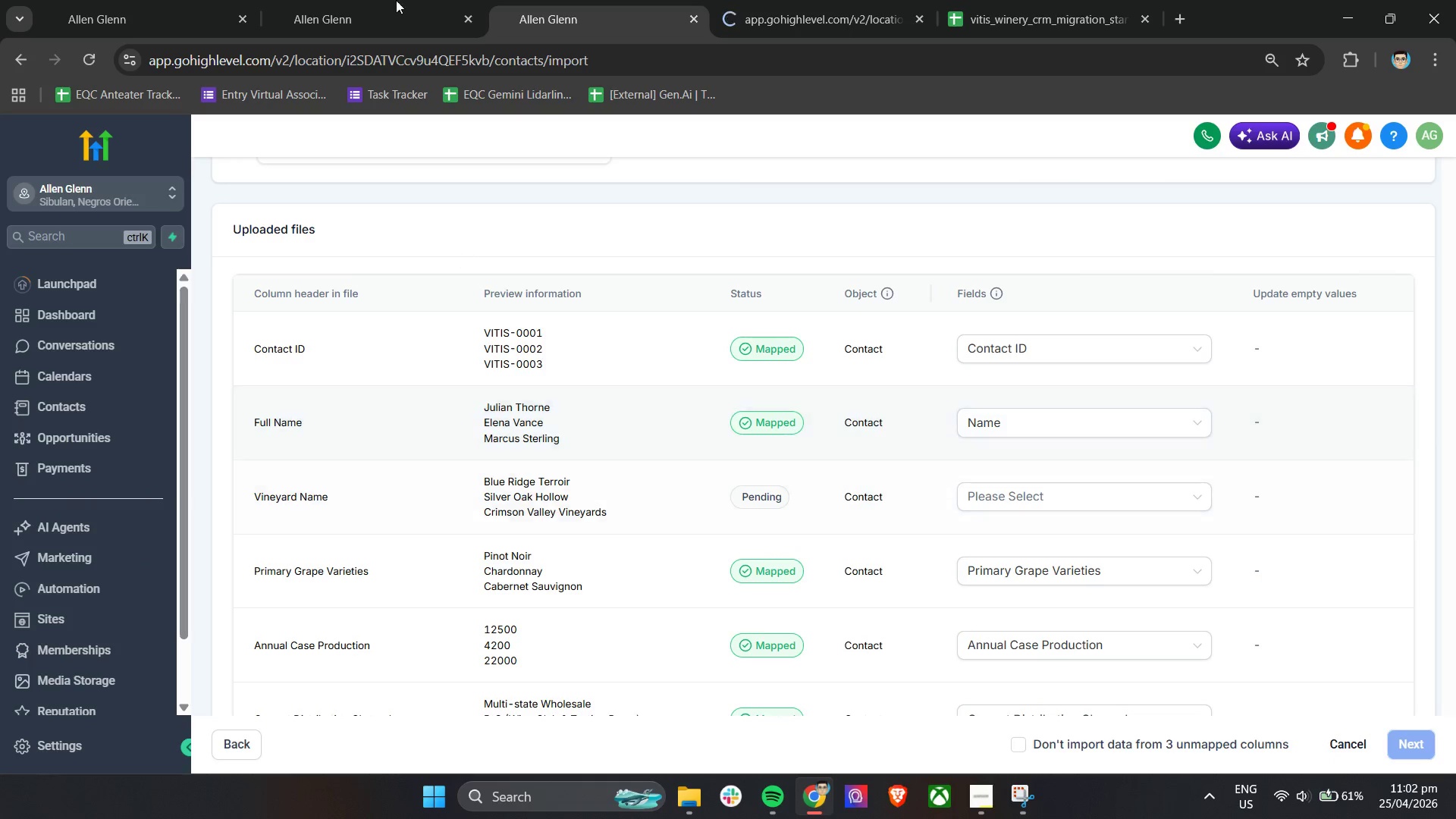 
left_click([376, 0])
 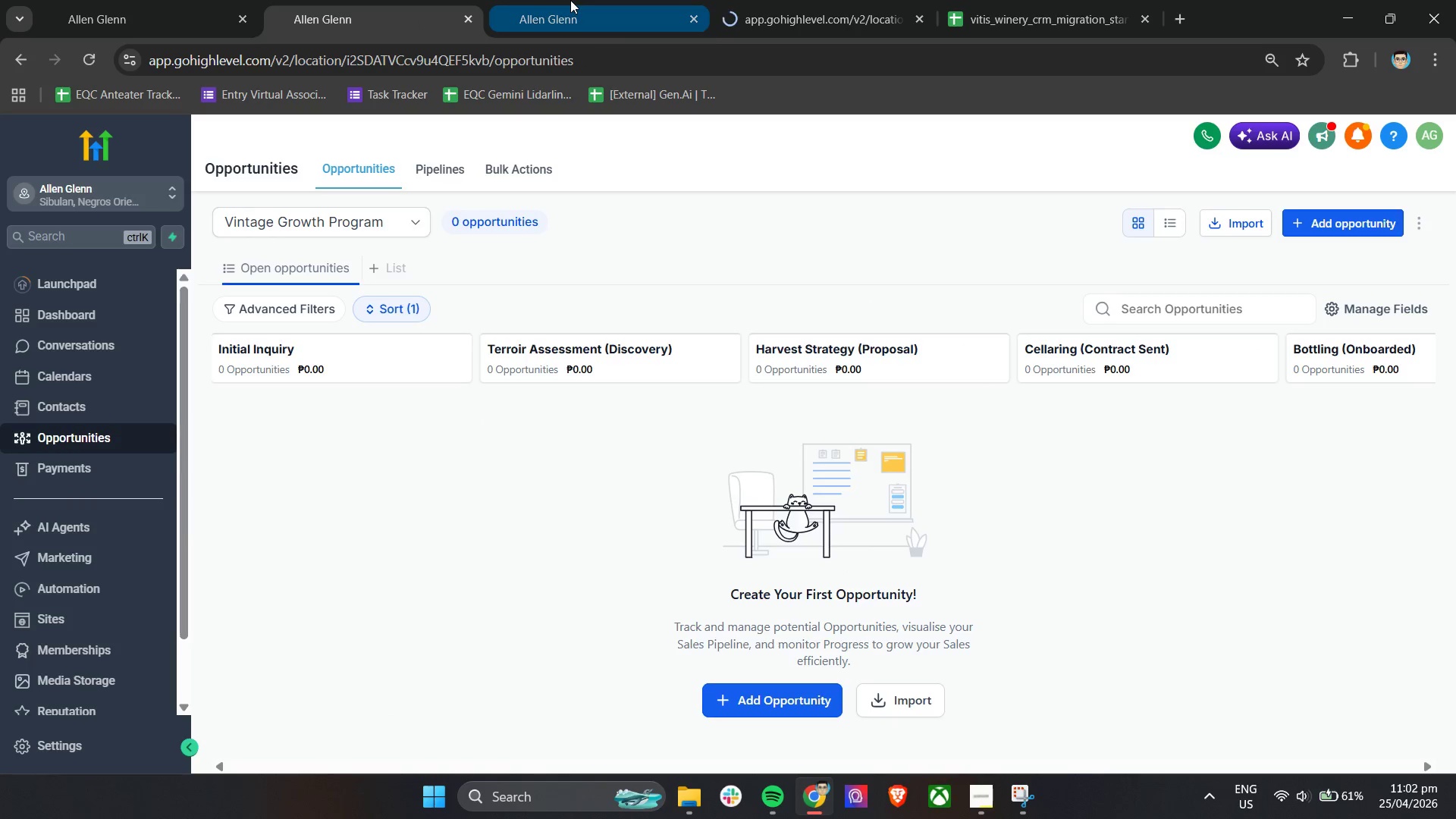 
double_click([795, 0])
 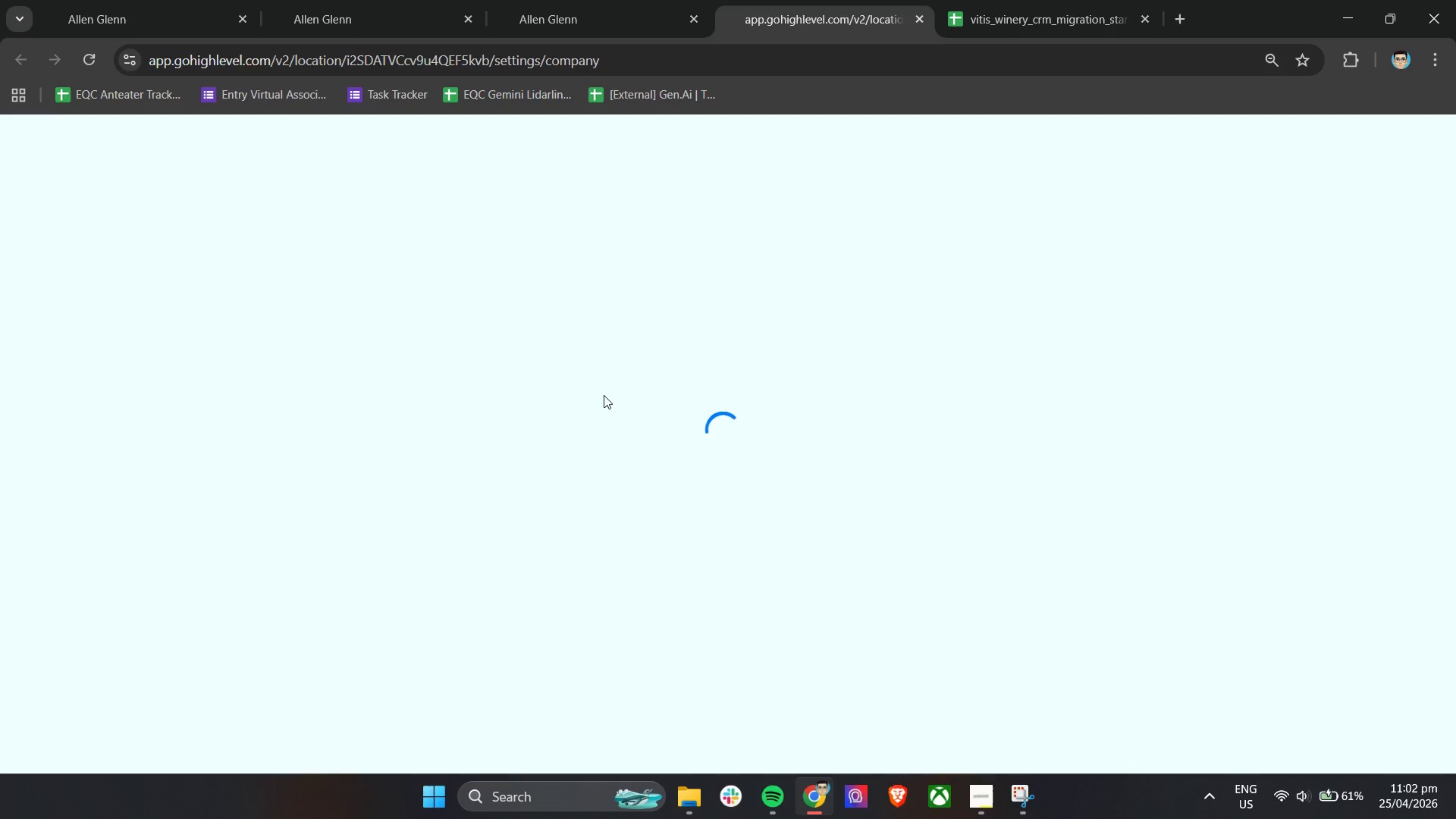 
left_click([655, 0])
 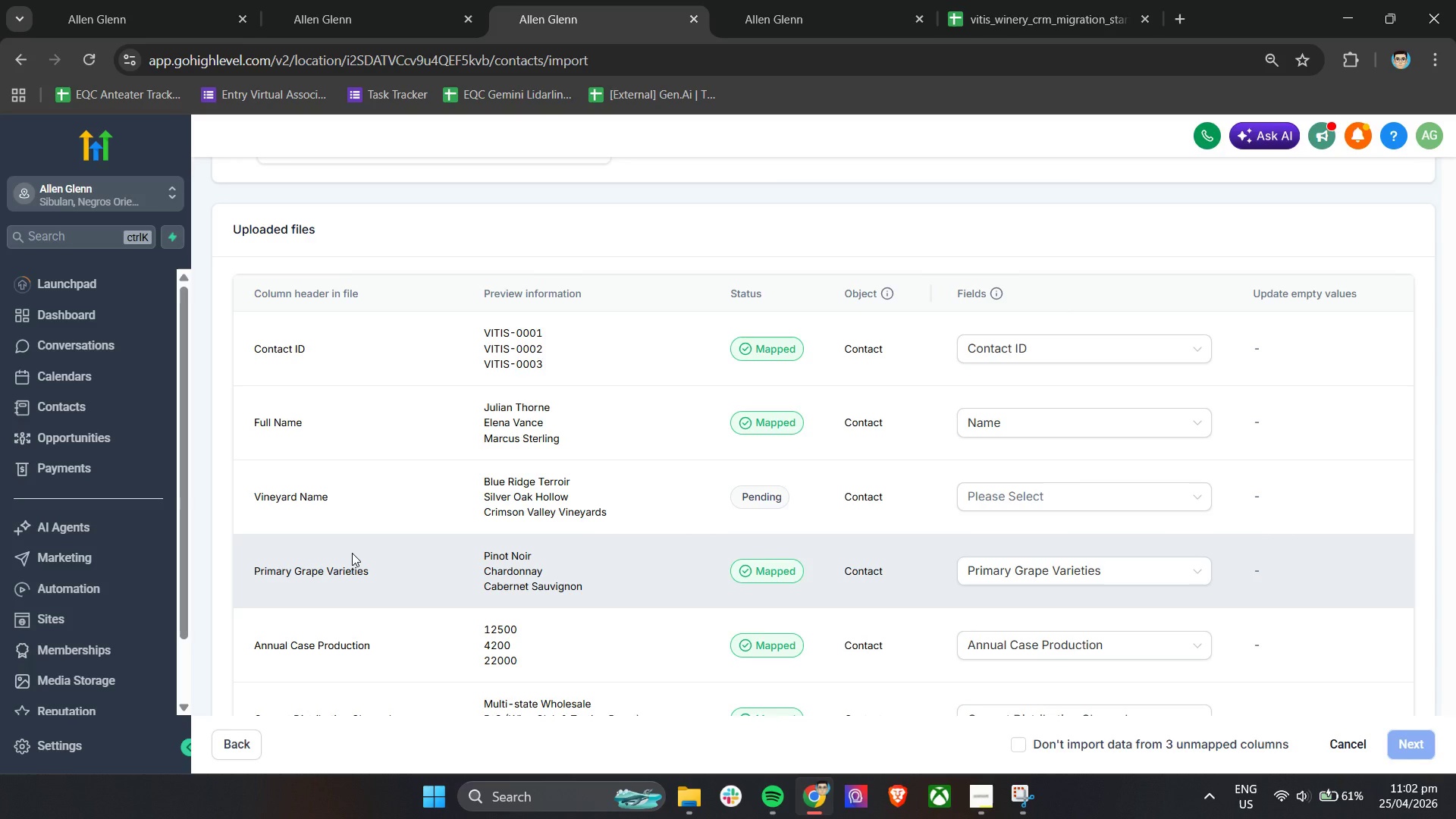 
scroll: coordinate [358, 604], scroll_direction: down, amount: 3.0
 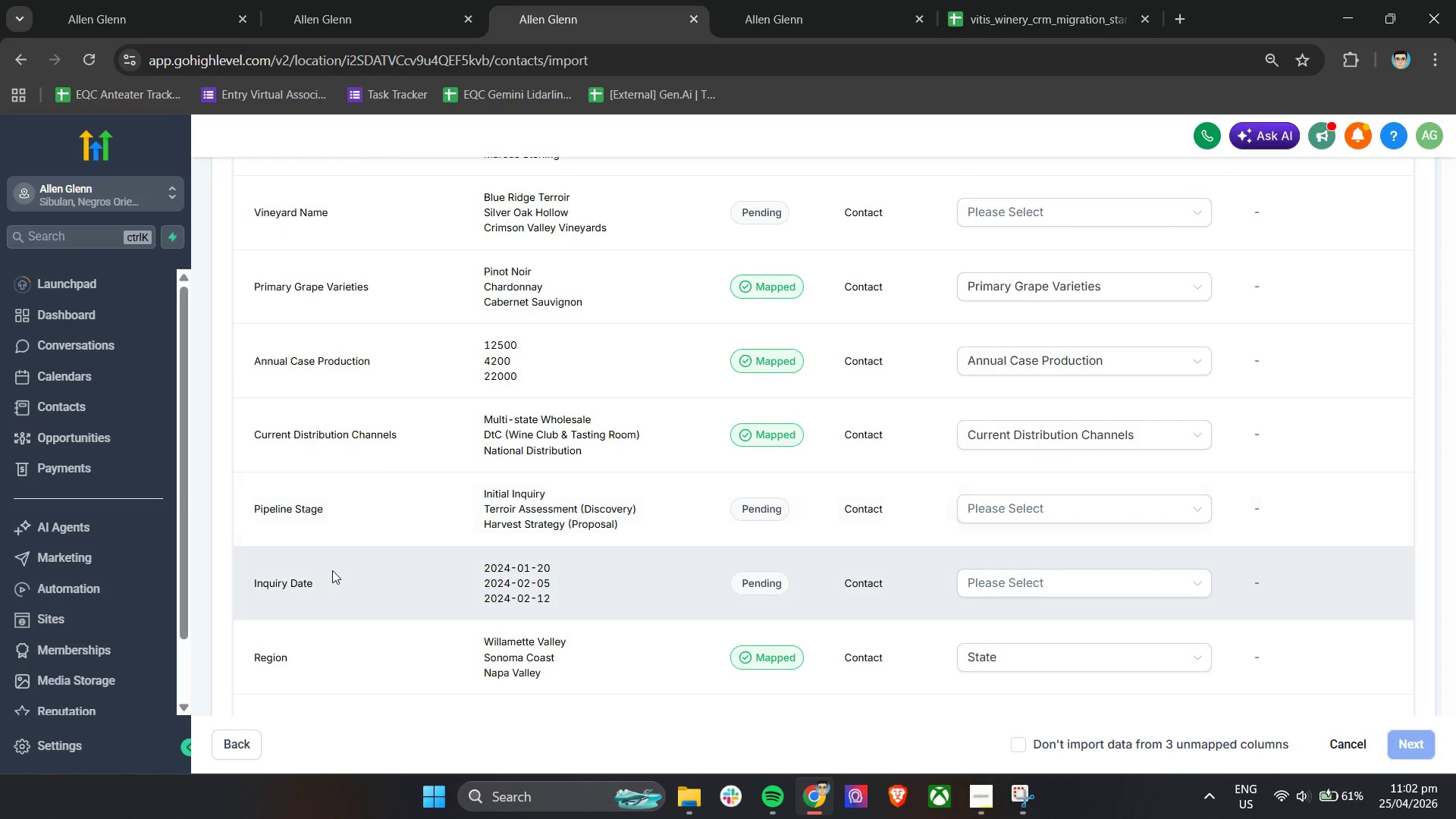 
left_click_drag(start_coordinate=[331, 582], to_coordinate=[248, 589])
 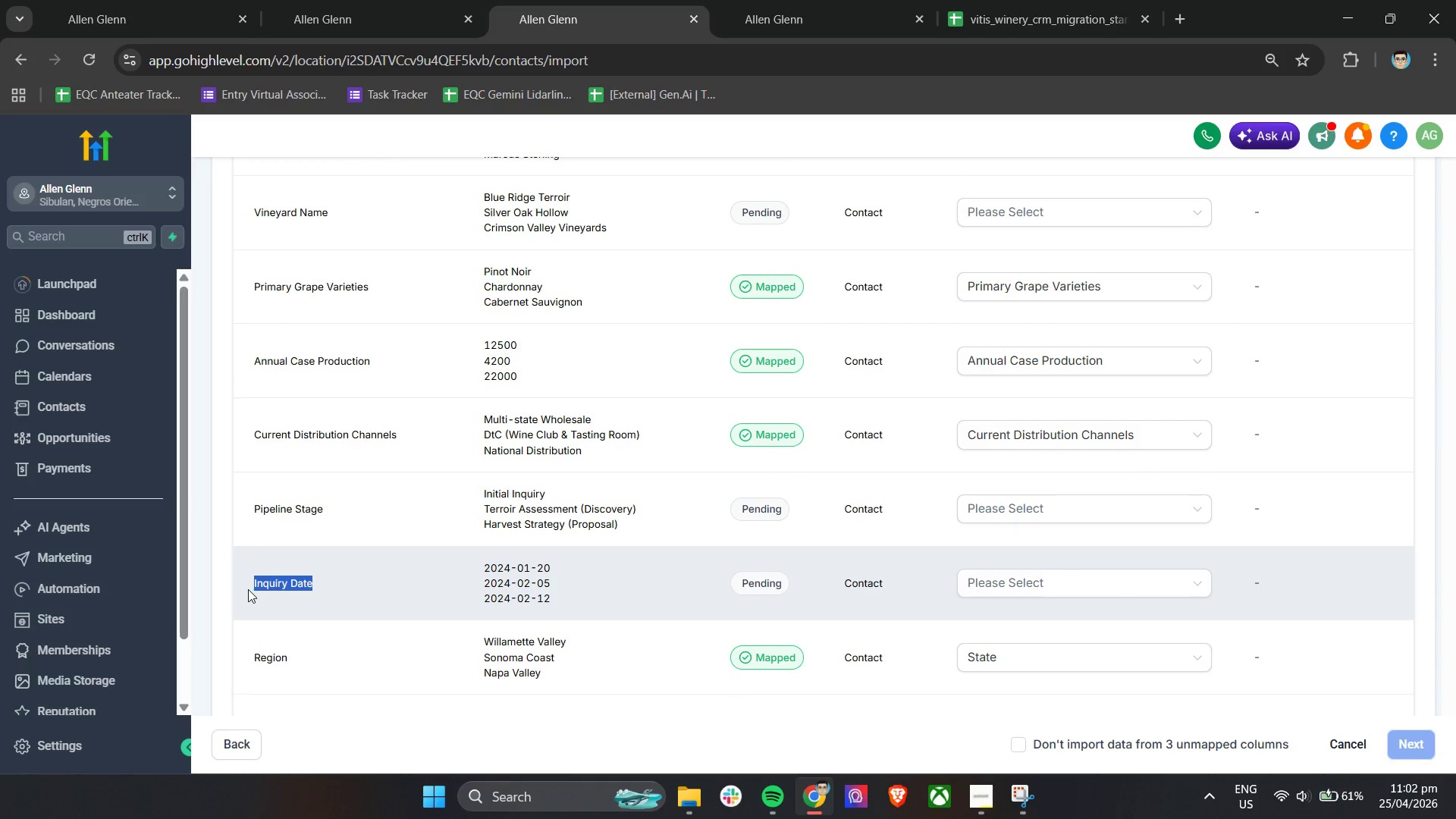 
key(Control+C)
 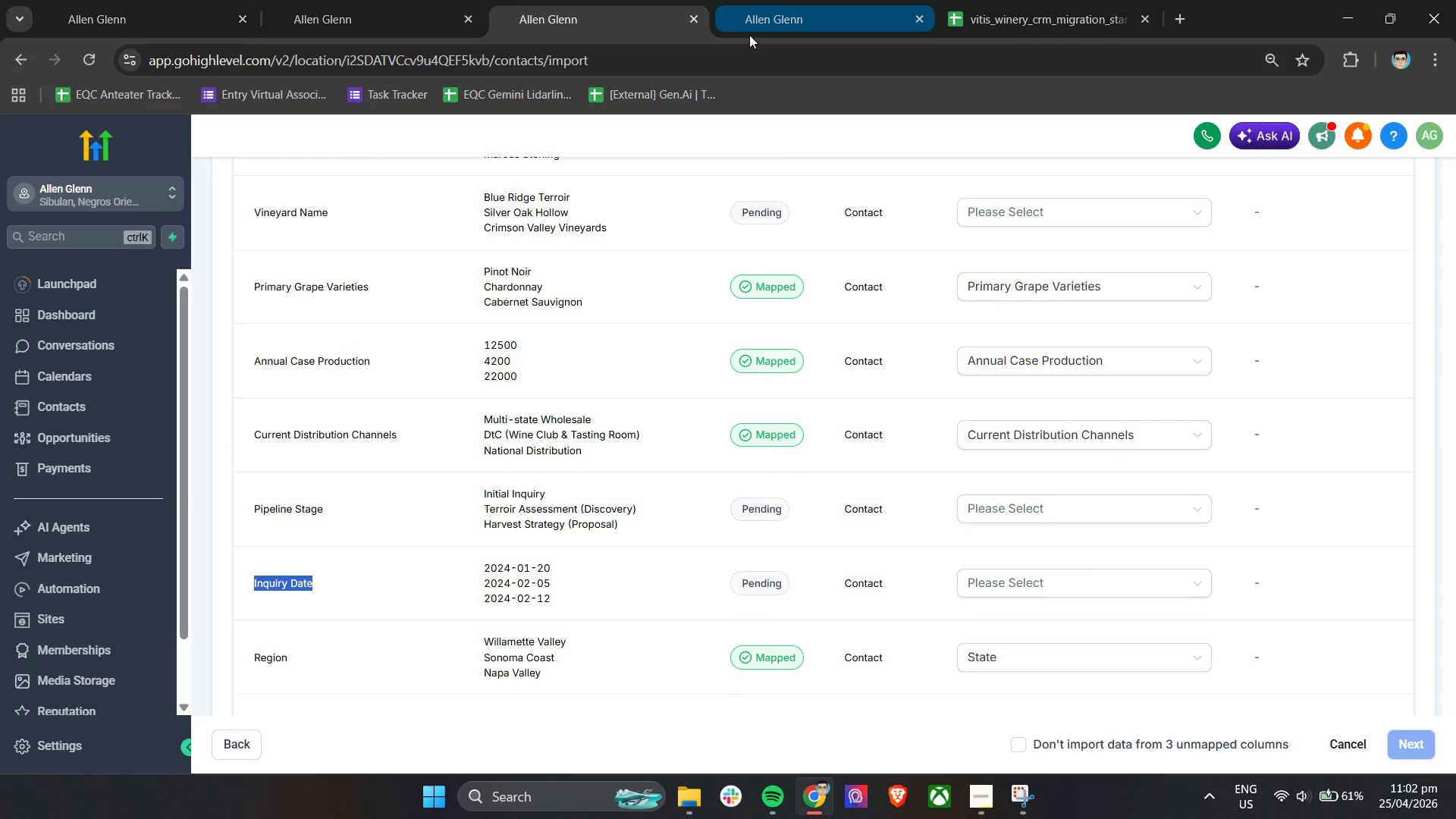 
key(Control+C)
 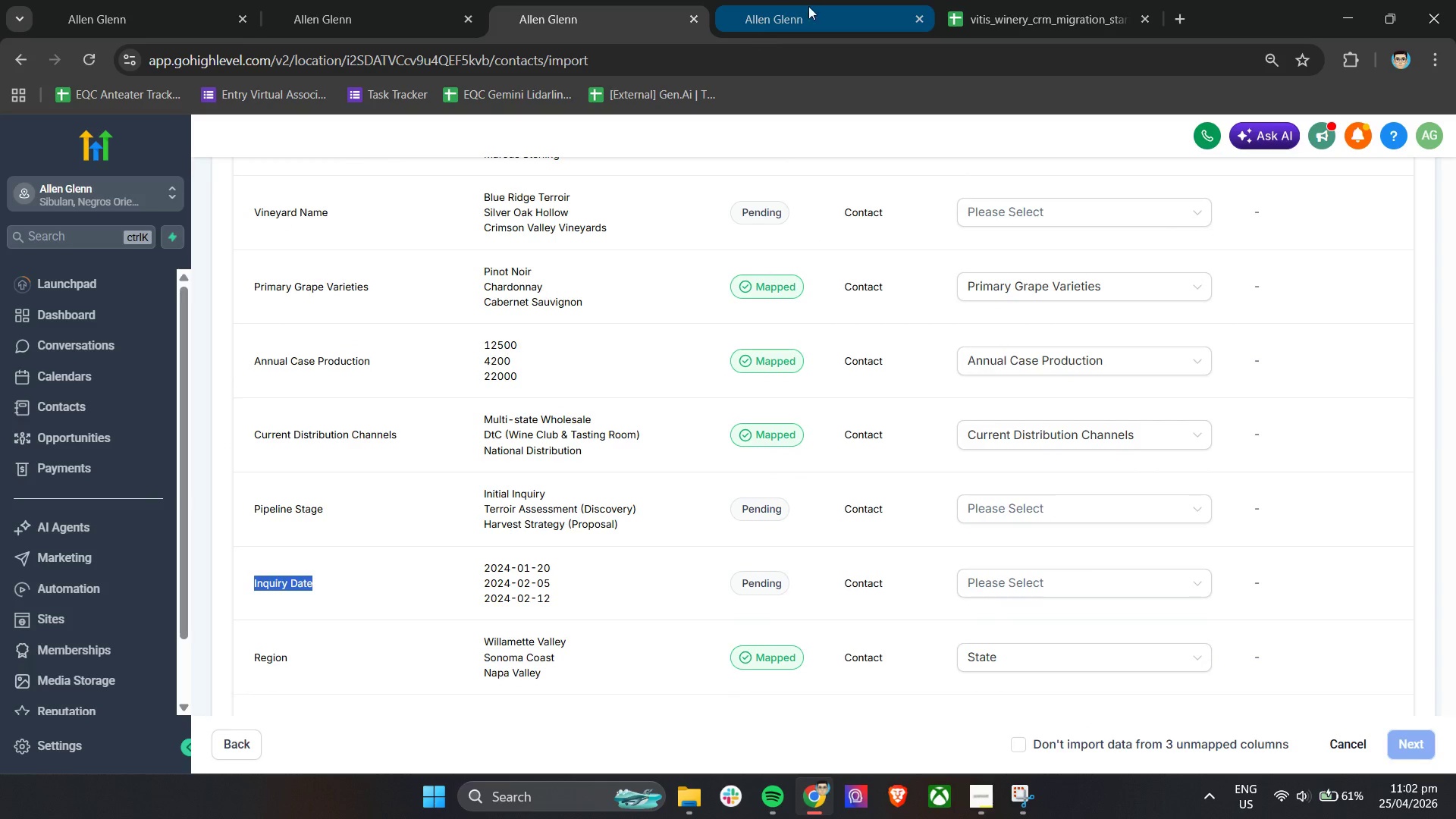 
key(Control+C)
 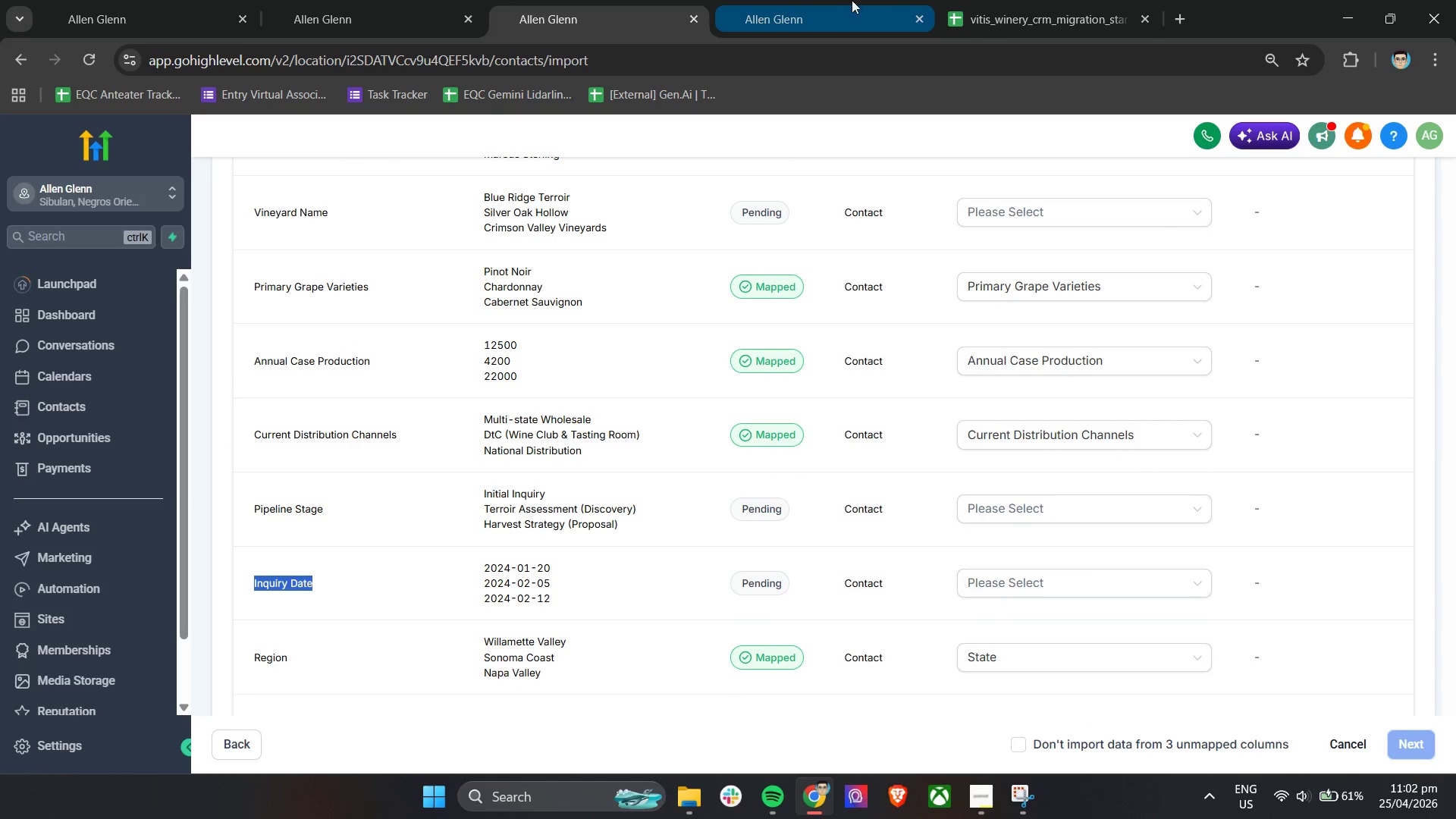 
key(Control+C)
 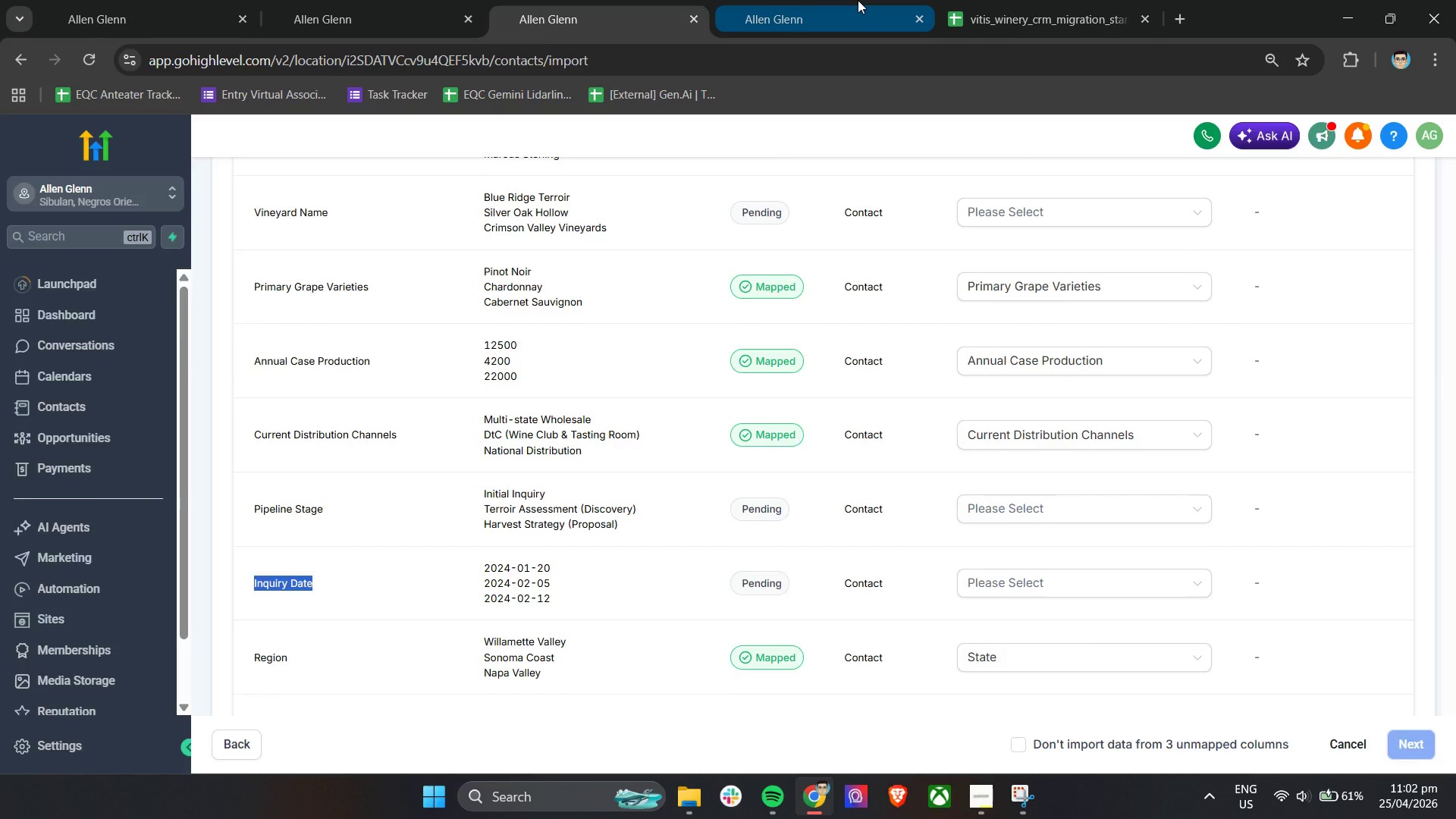 
left_click([858, 0])
 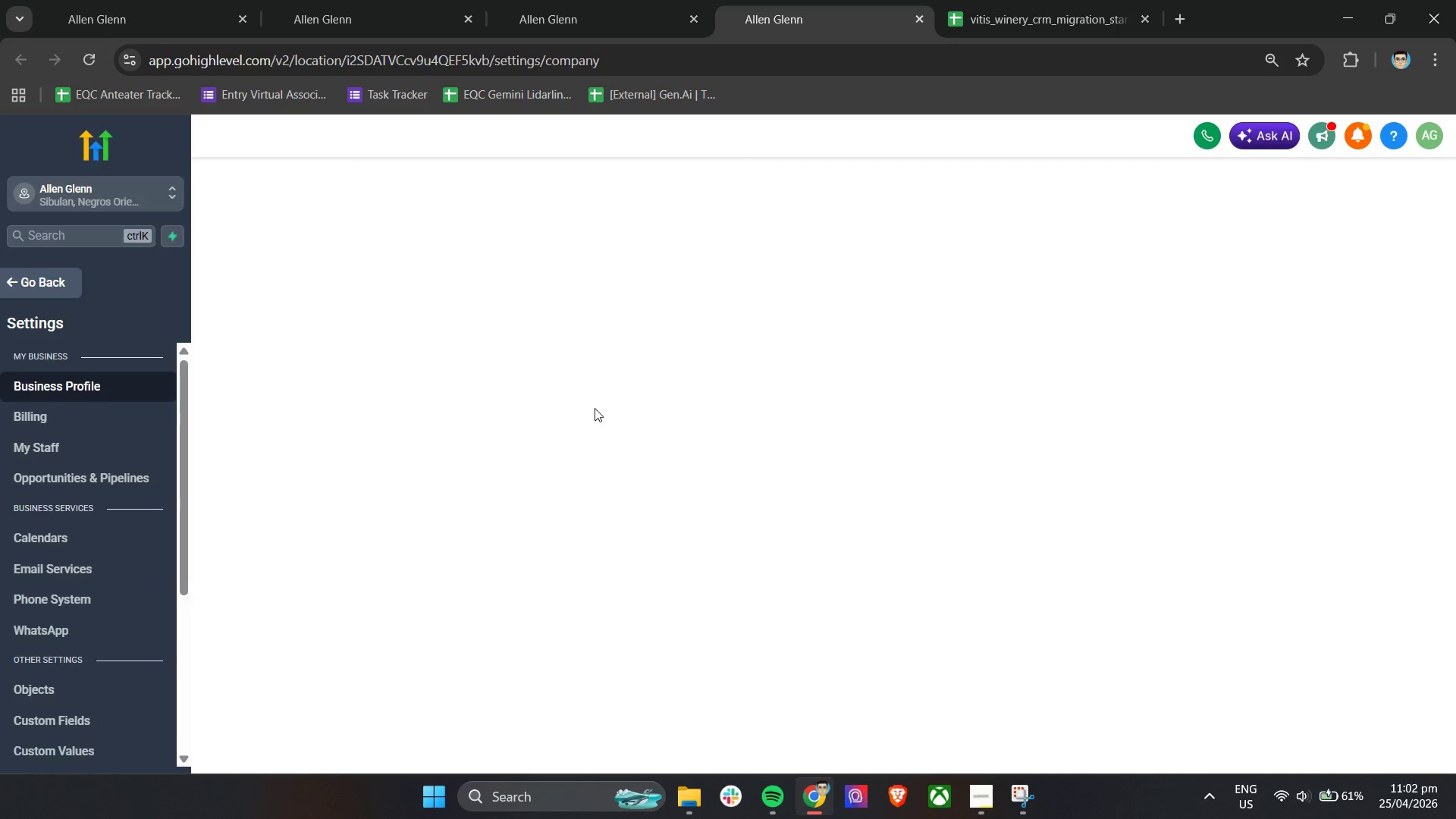 
mouse_move([773, 344])
 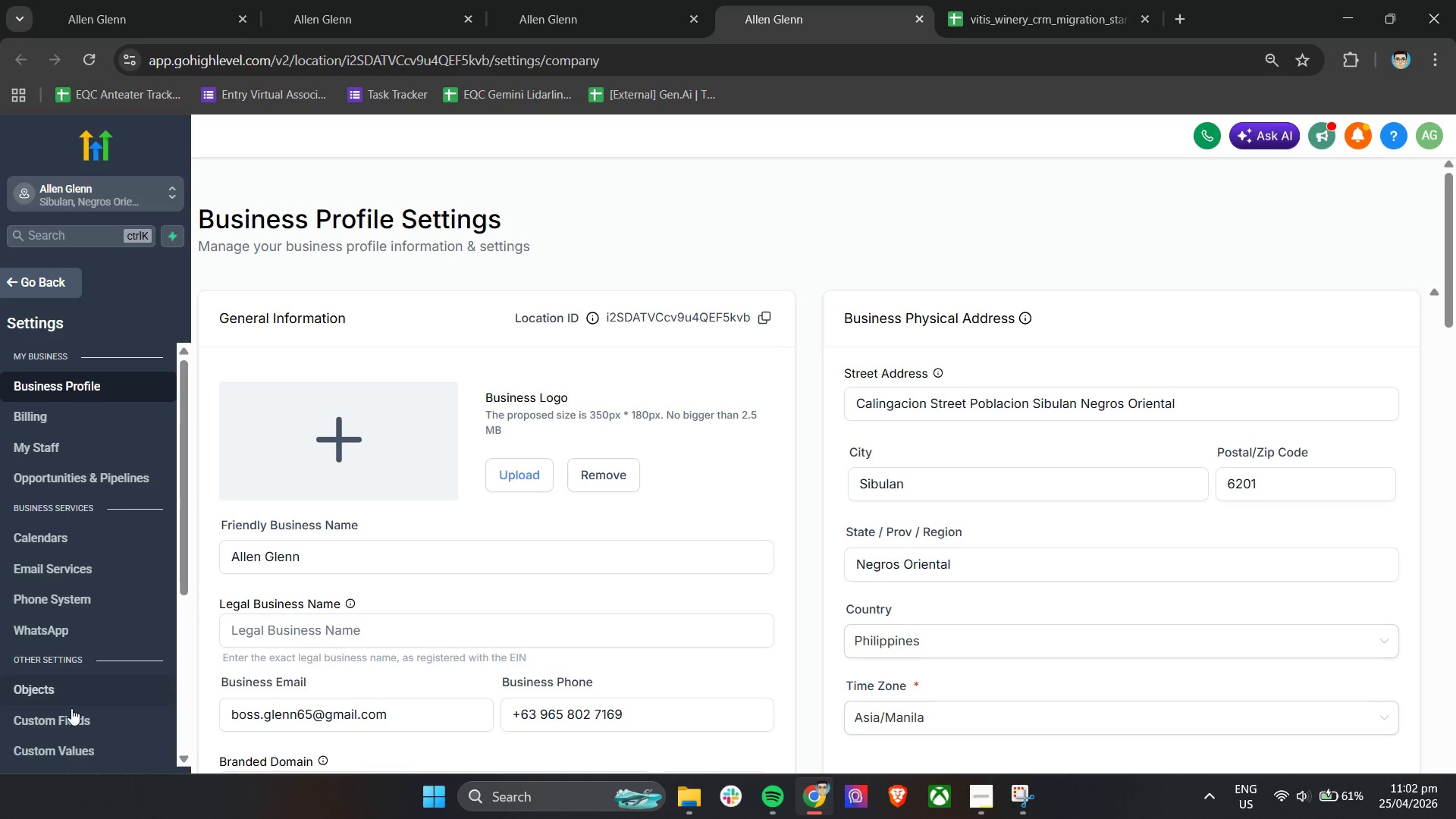 
left_click([71, 717])
 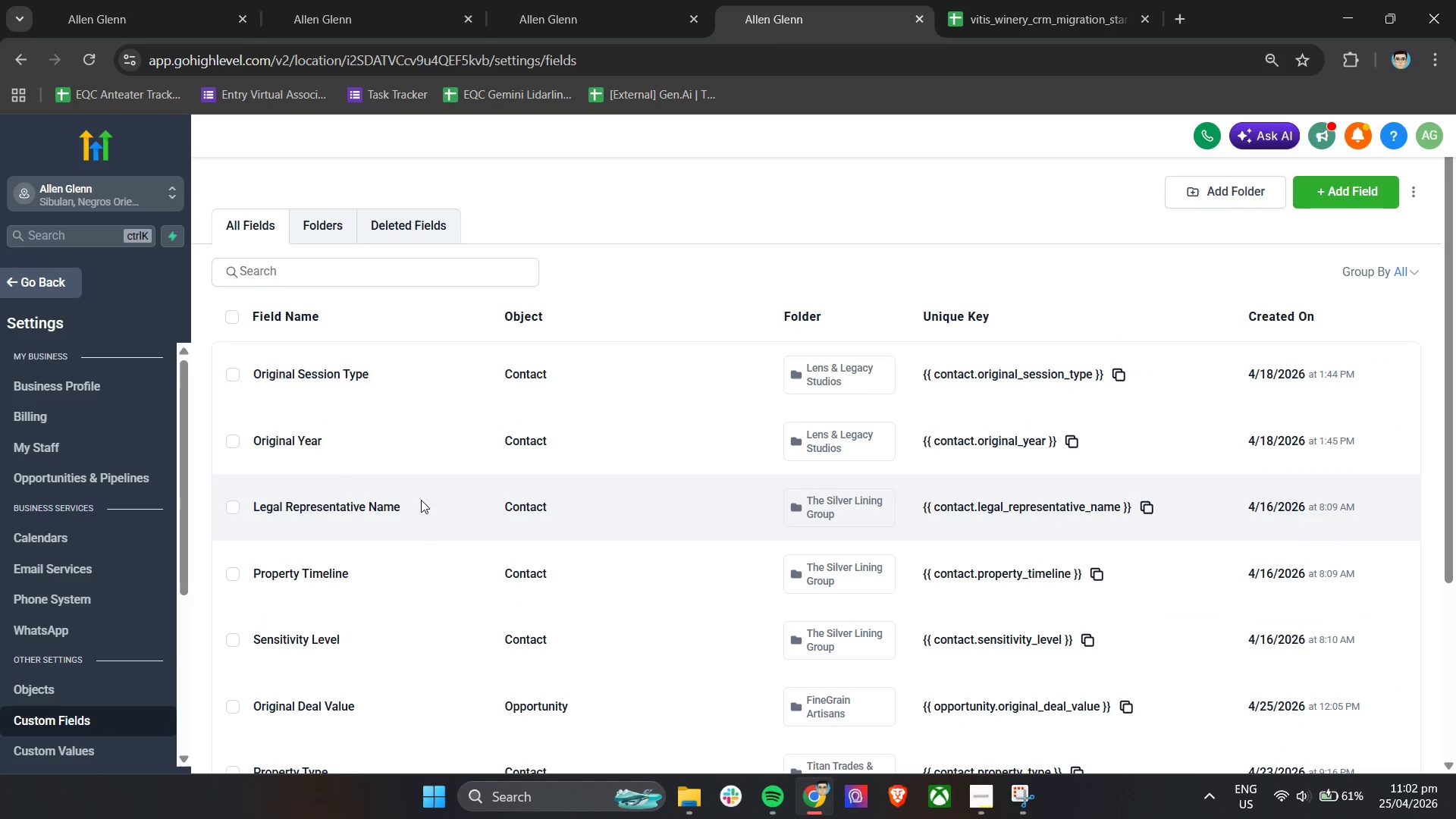 
left_click([343, 220])
 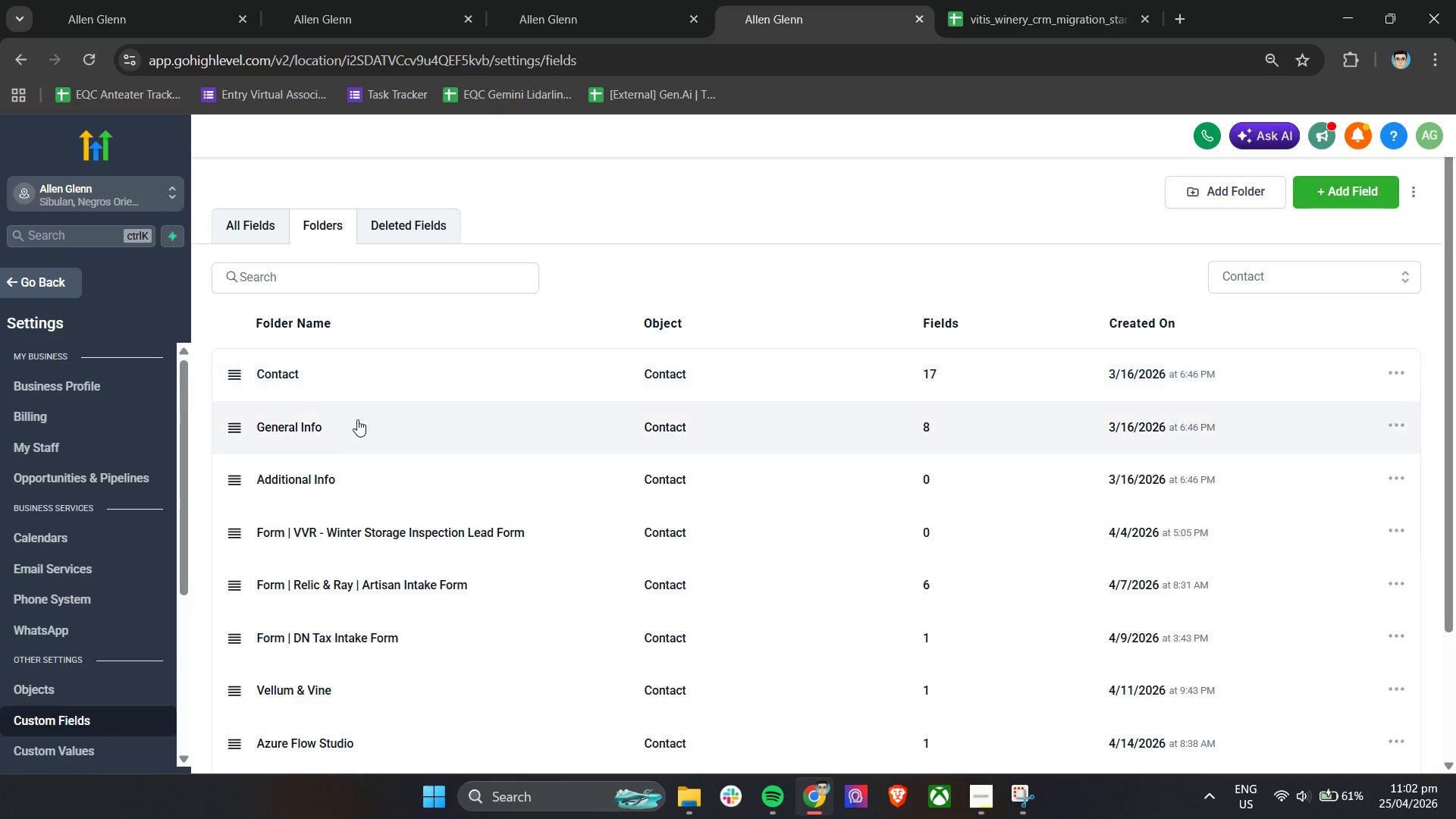 
scroll: coordinate [904, 618], scroll_direction: down, amount: 6.0
 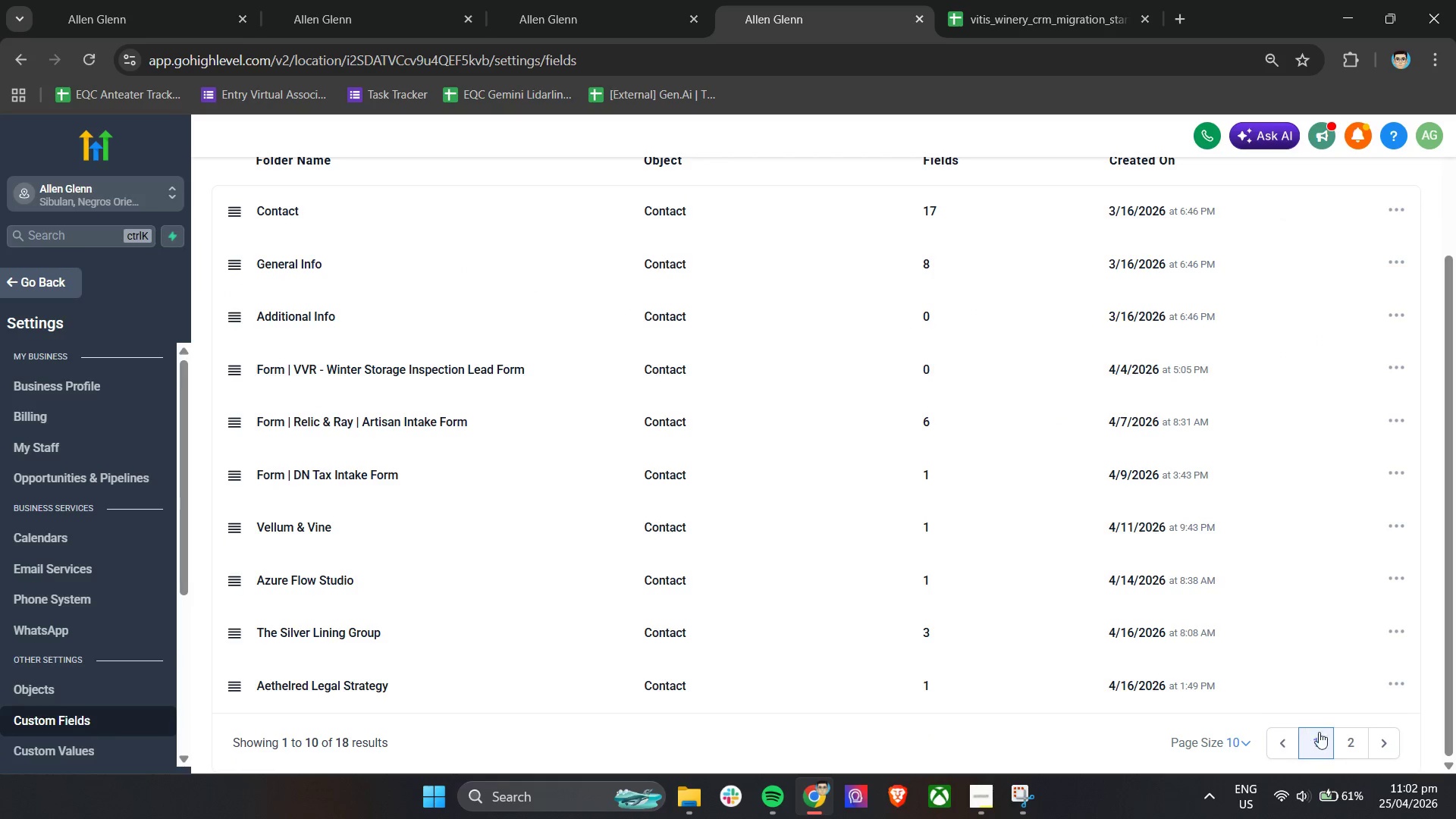 
left_click([1351, 747])
 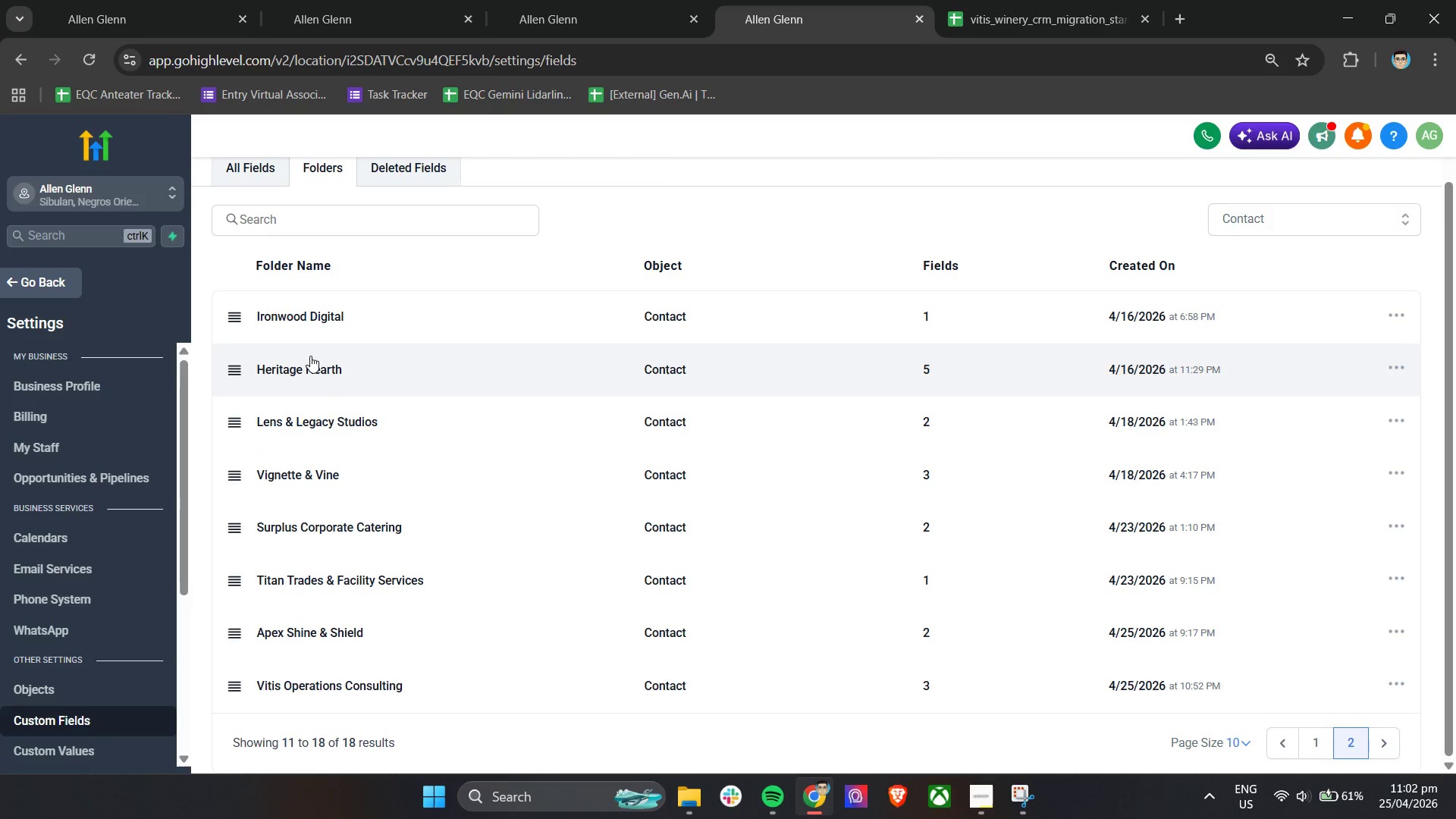 
scroll: coordinate [543, 526], scroll_direction: down, amount: 4.0
 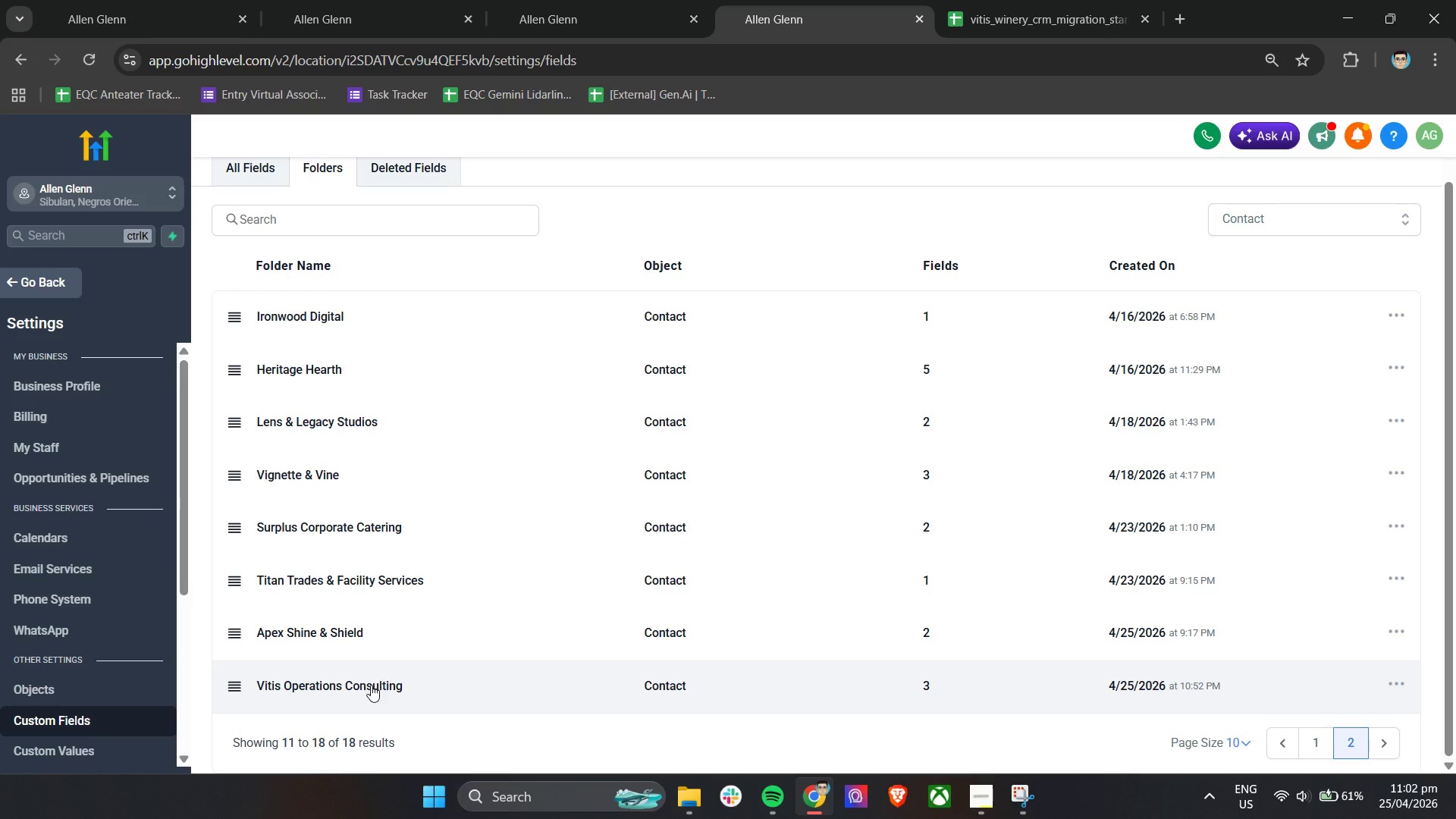 
left_click([369, 688])
 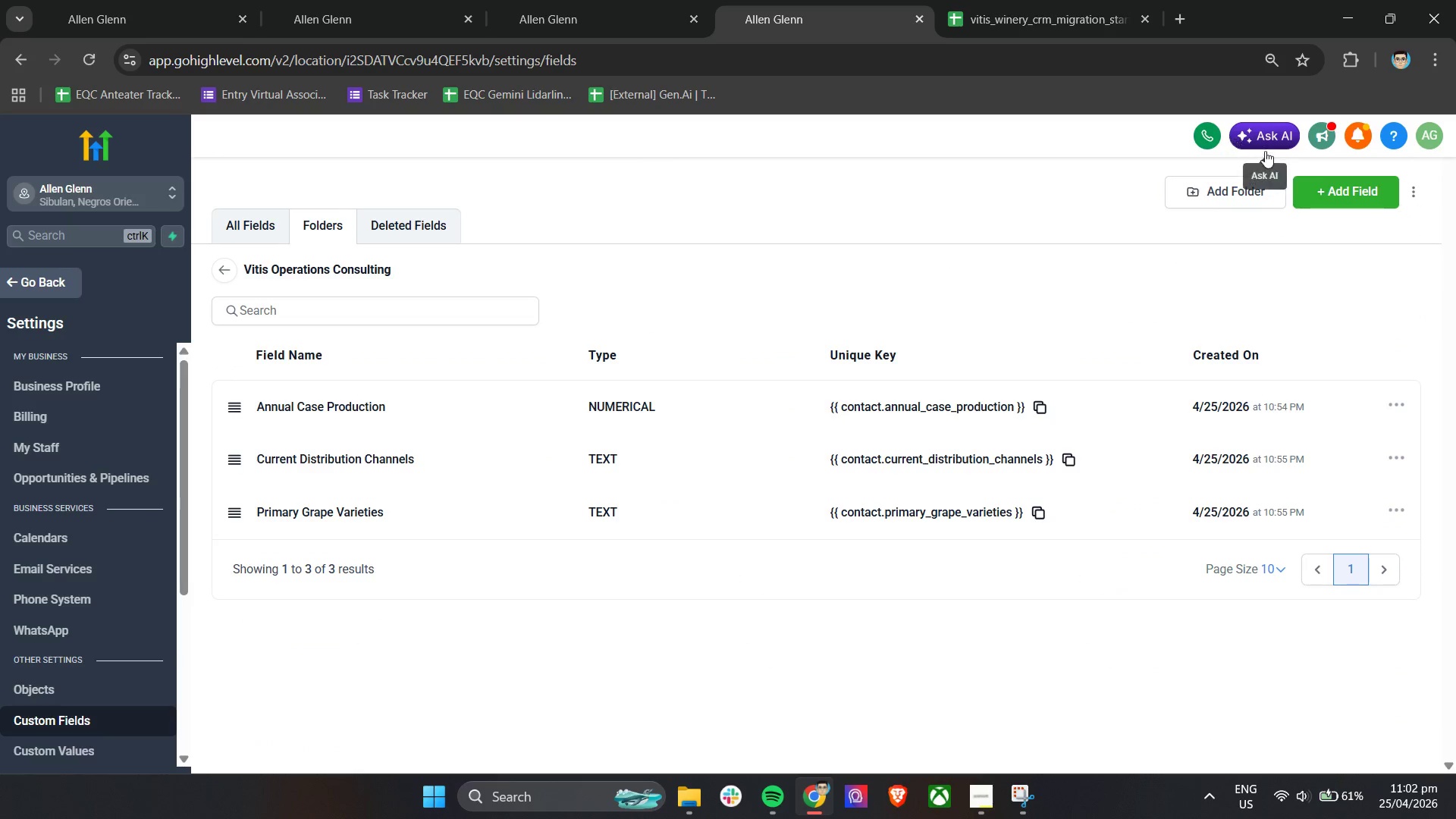 
left_click([1336, 186])
 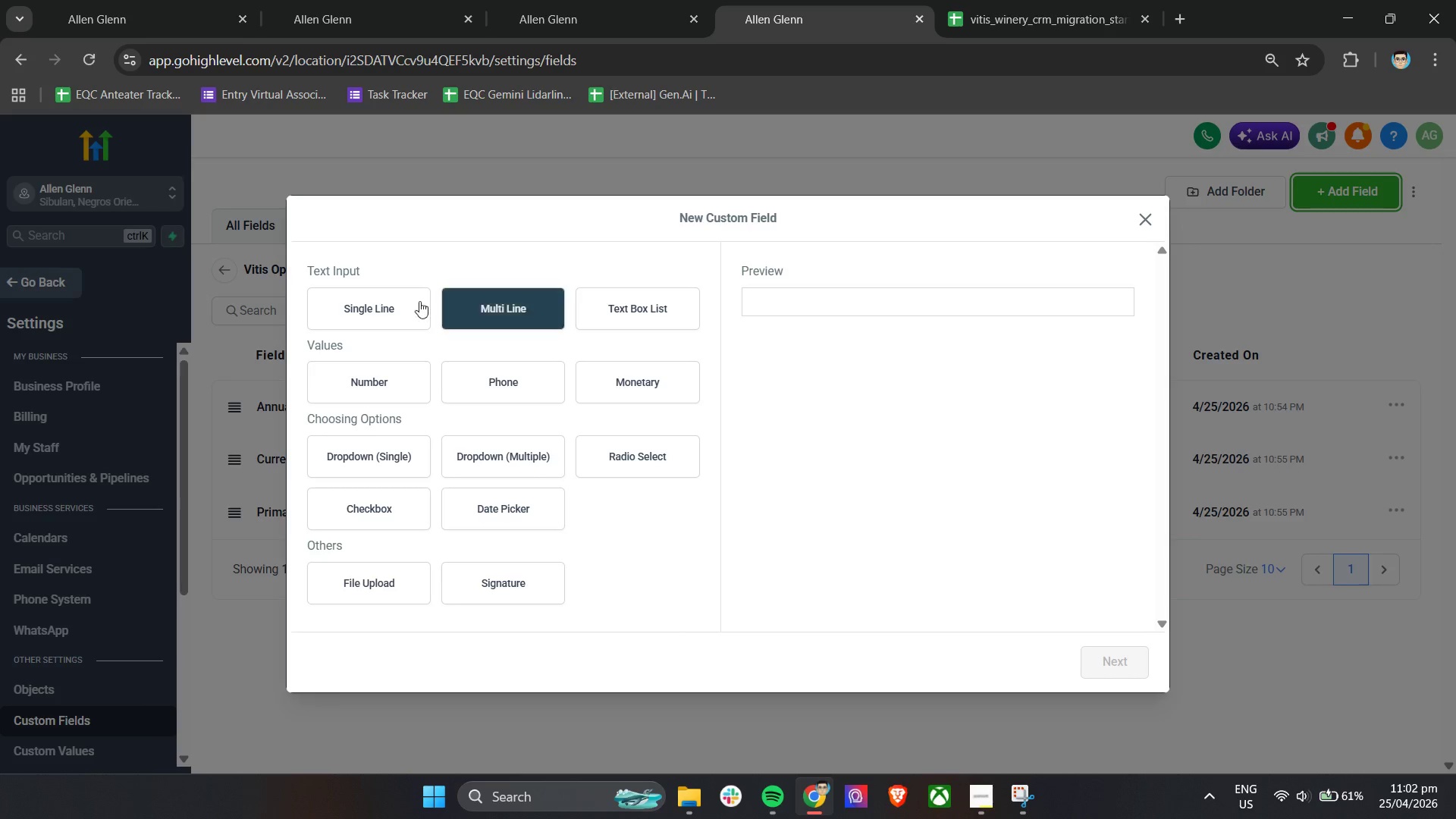 
left_click([378, 305])
 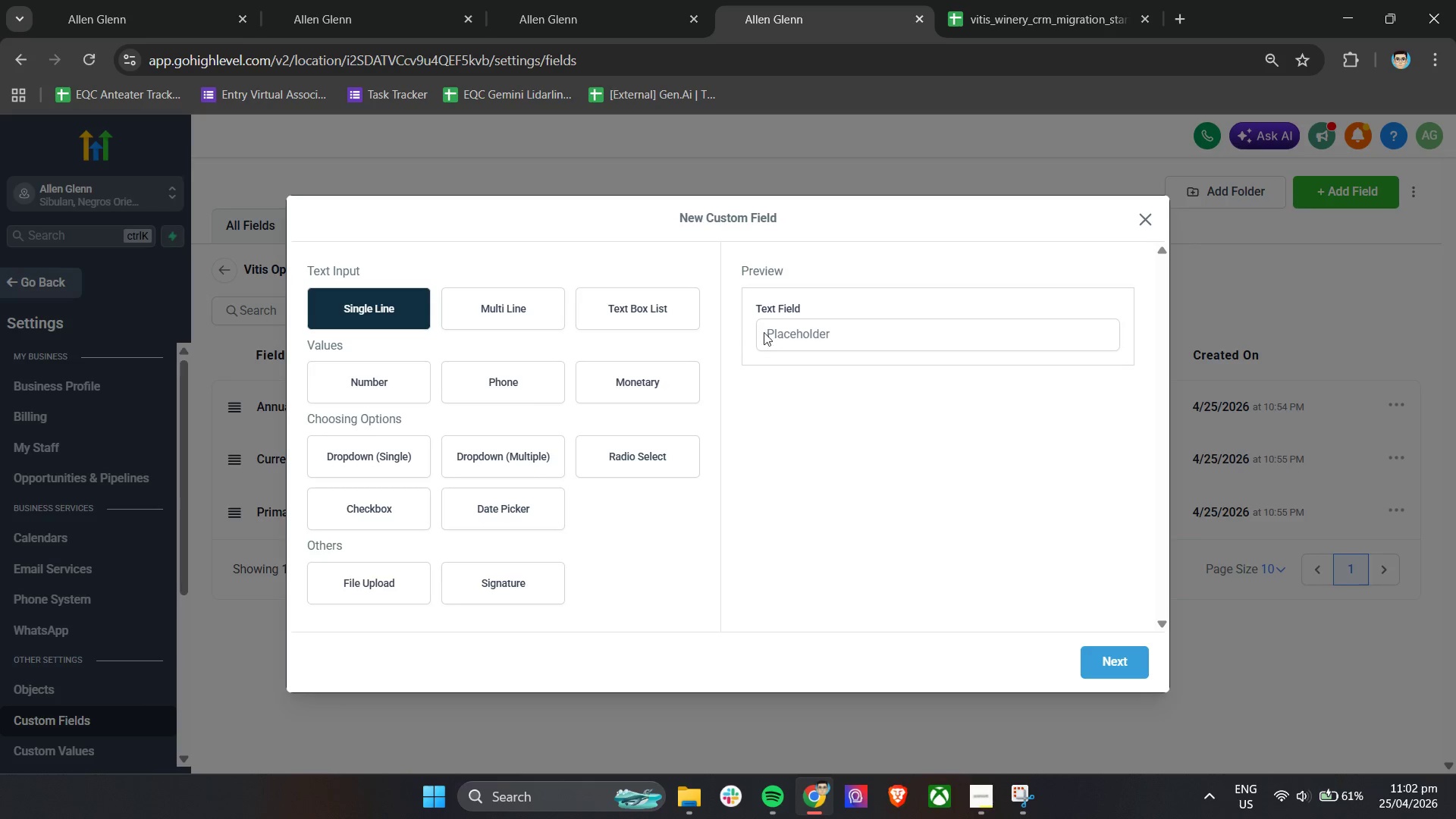 
key(Control+V)
 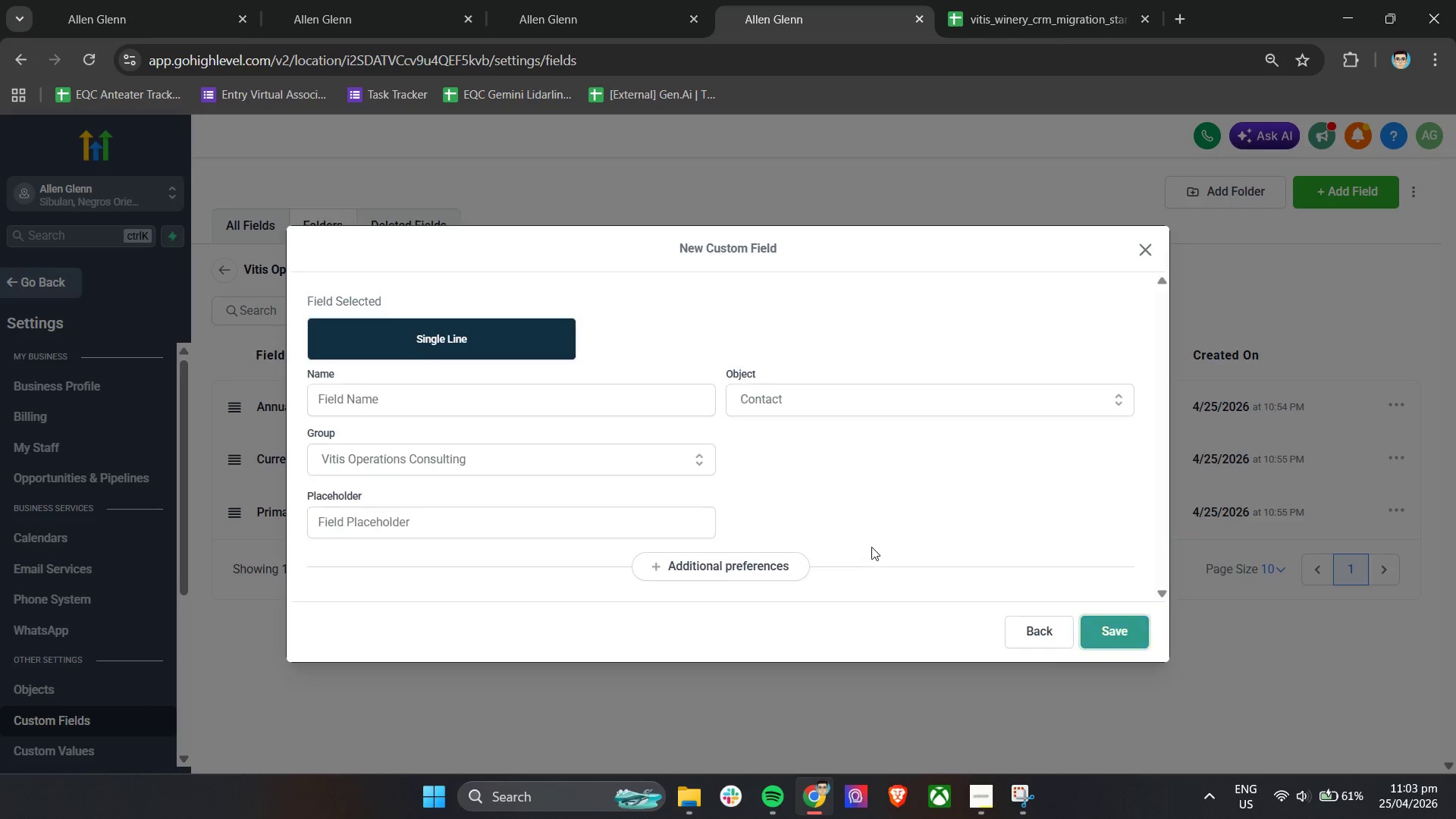 
left_click([529, 395])
 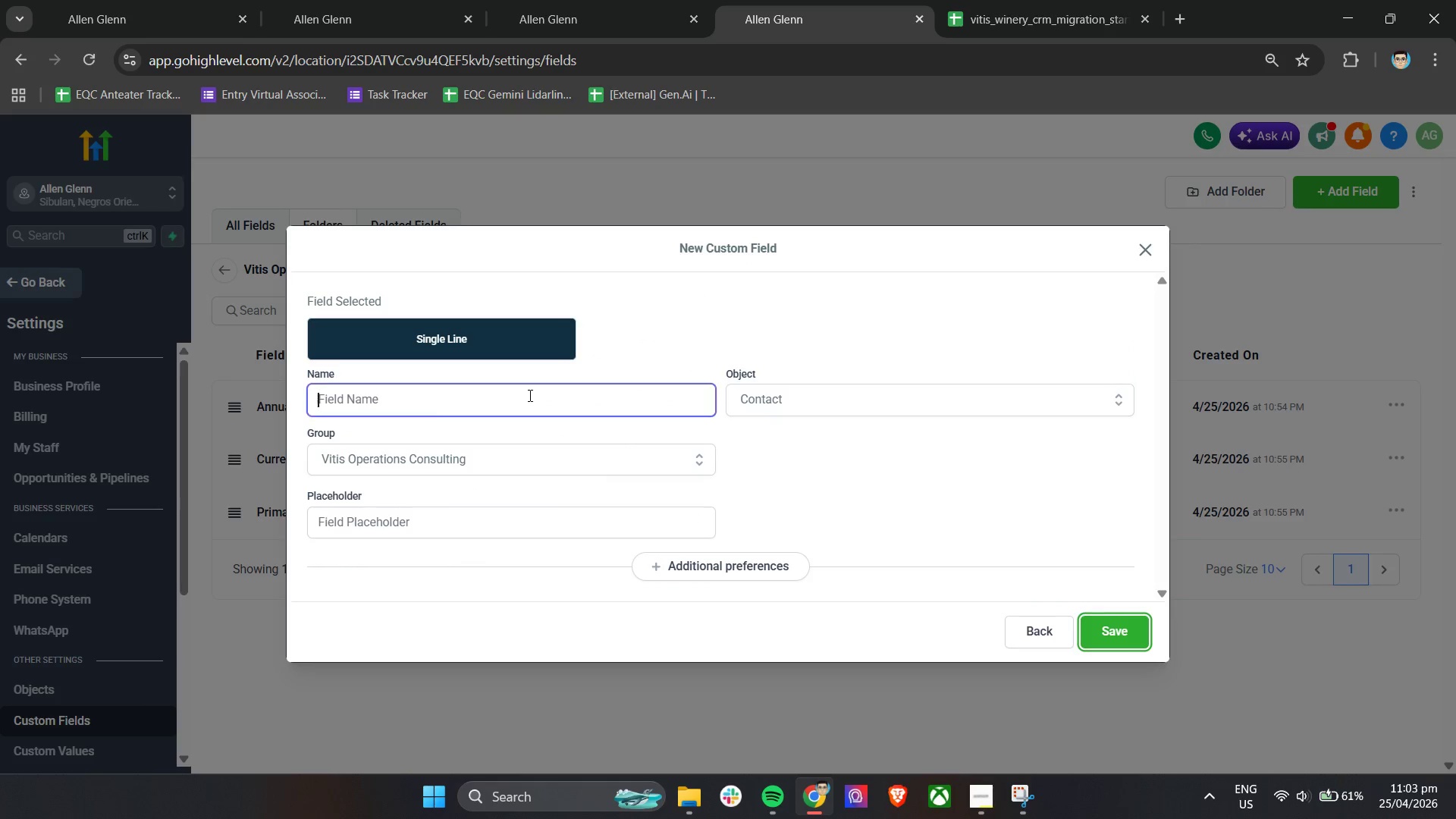 
key(Control+V)
 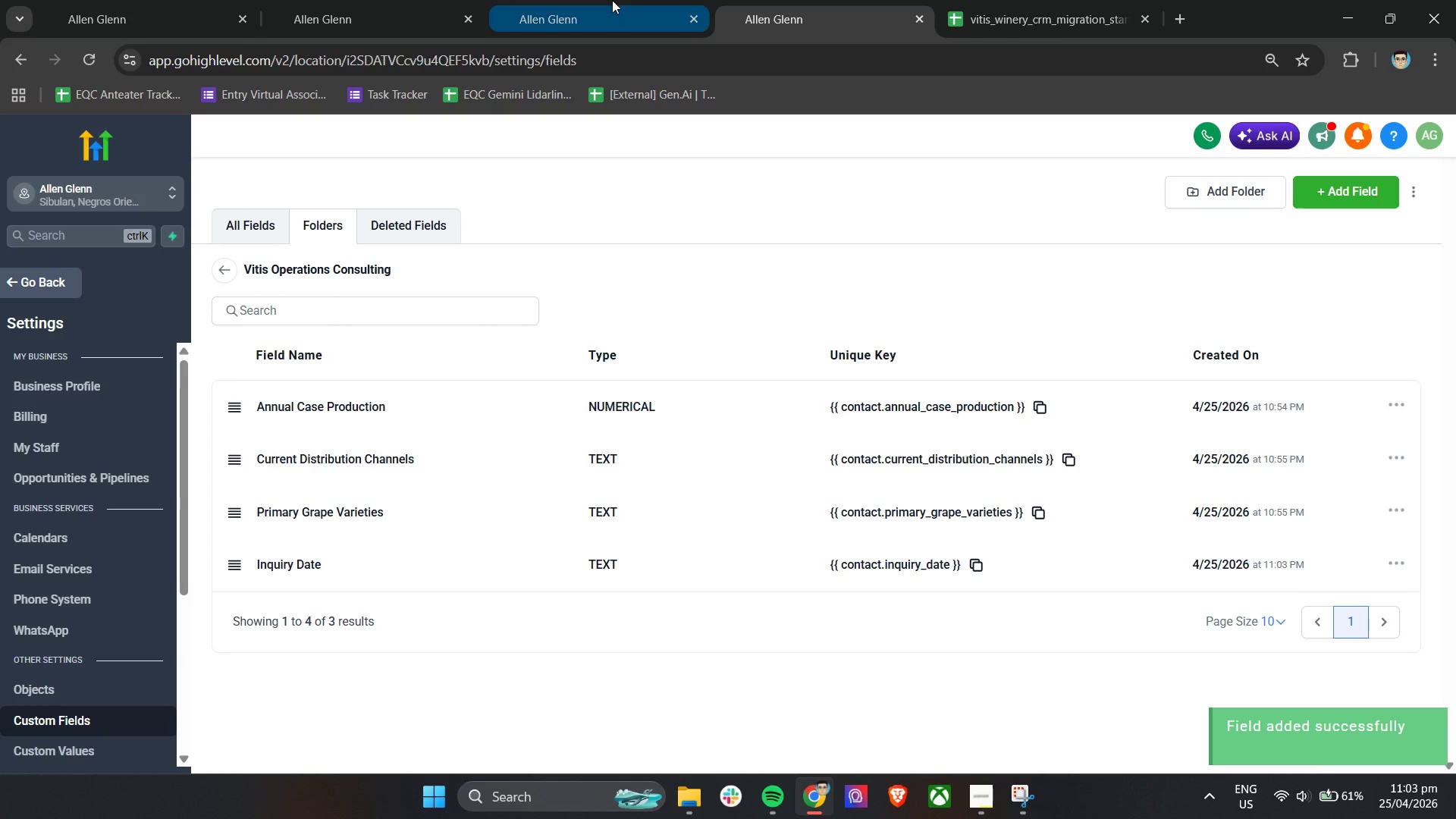 
left_click([612, 0])
 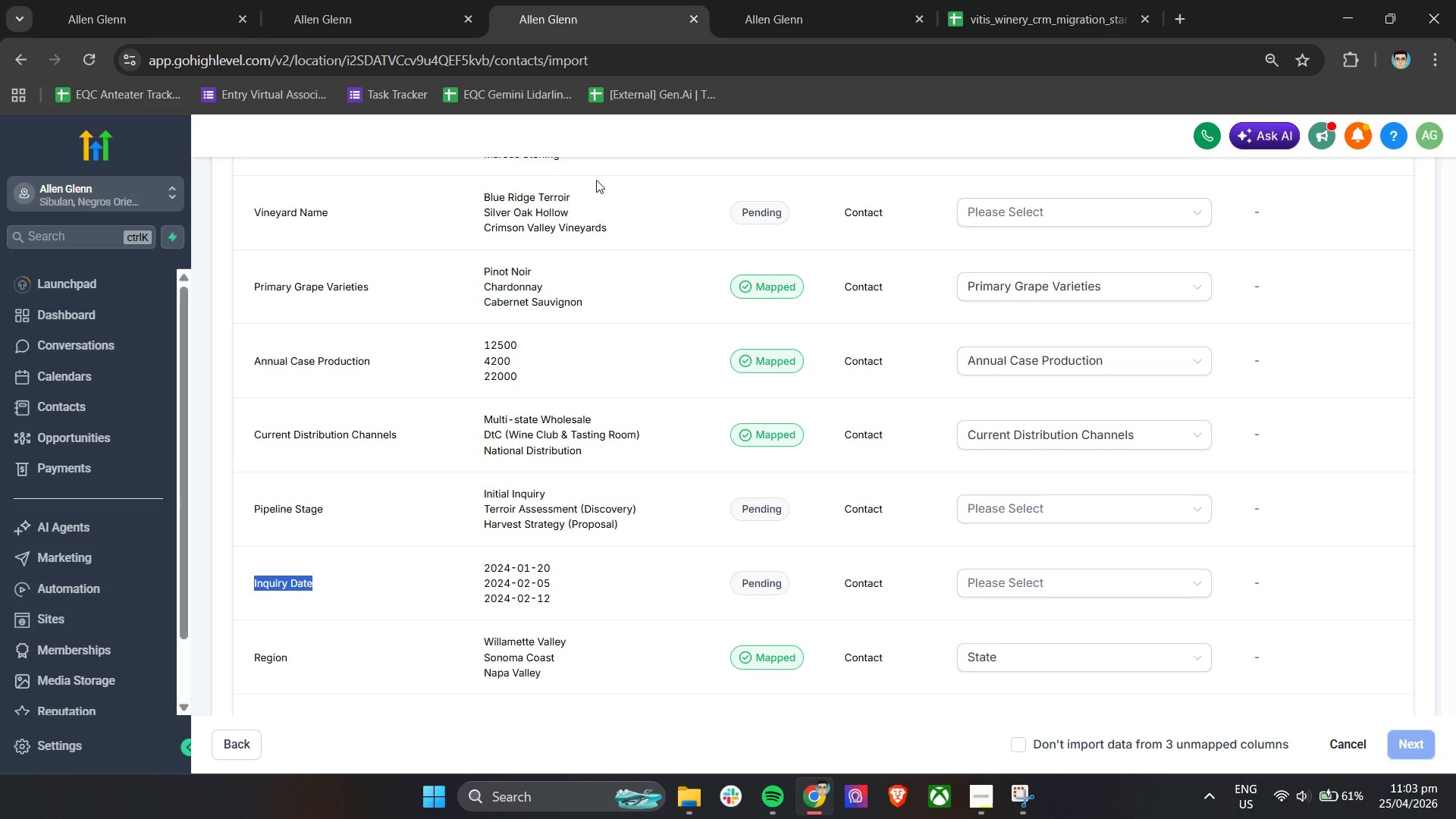 
scroll: coordinate [574, 273], scroll_direction: down, amount: 1.0
 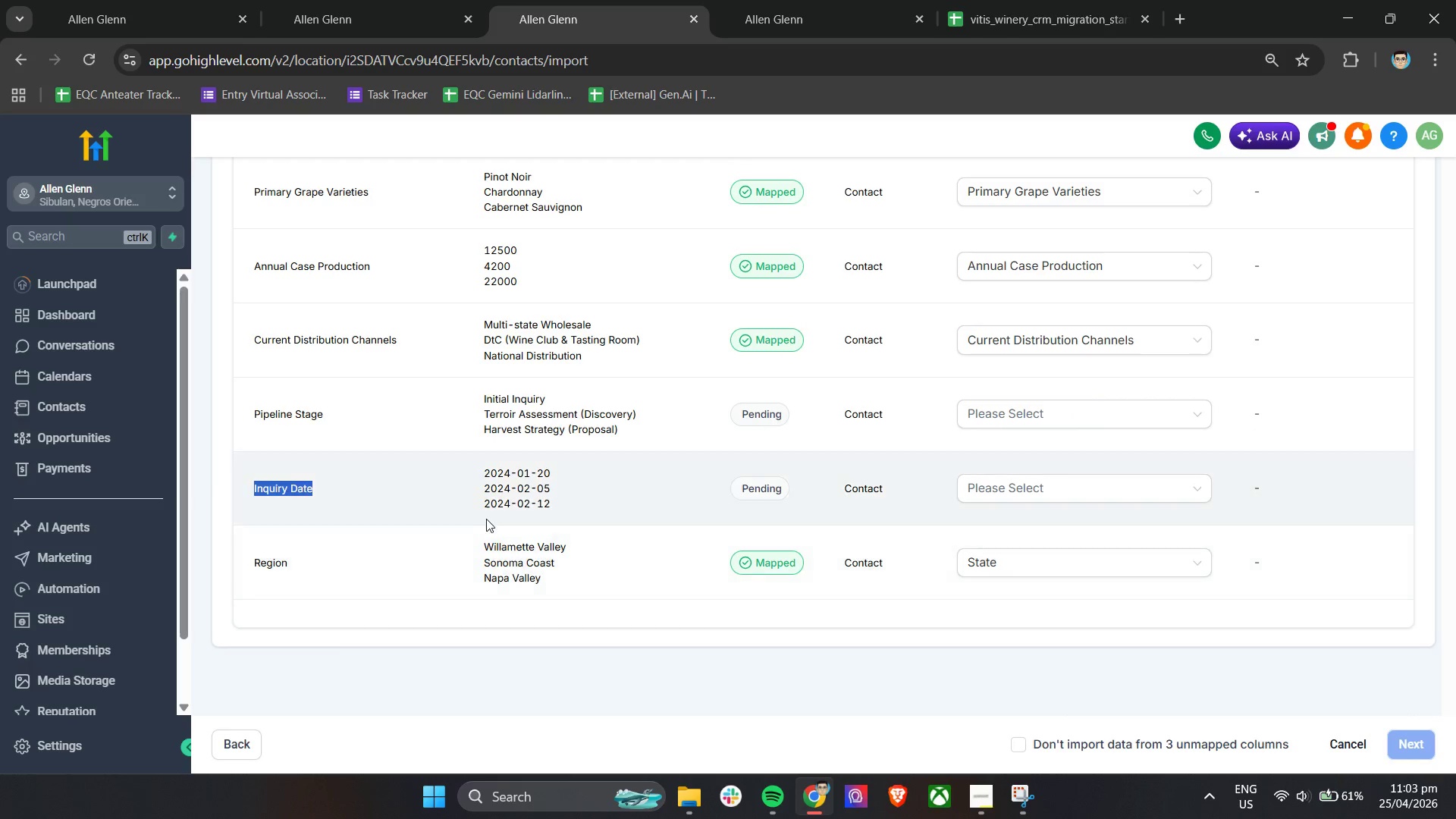 
scroll: coordinate [377, 392], scroll_direction: up, amount: 2.0
 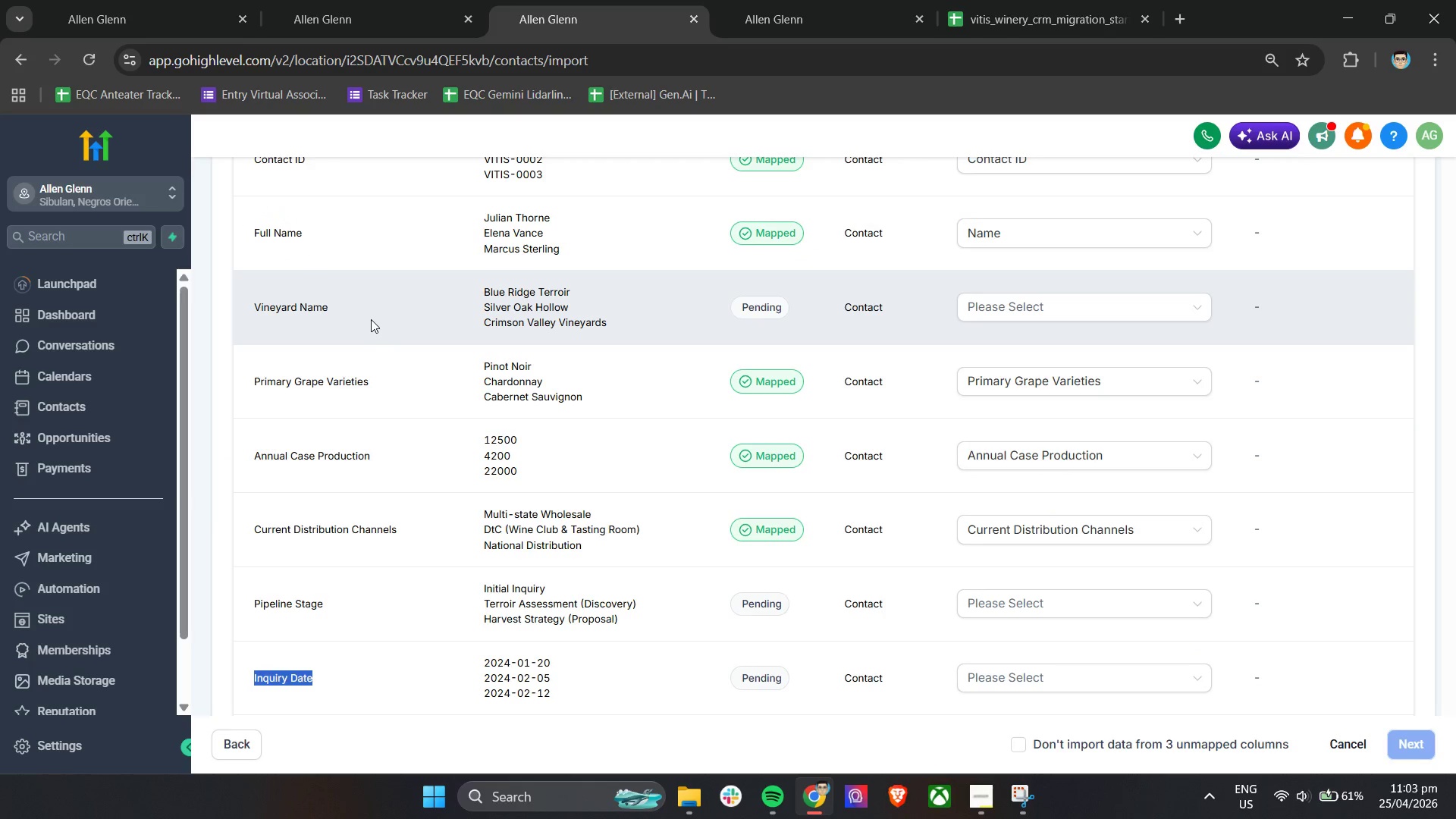 
left_click_drag(start_coordinate=[369, 315], to_coordinate=[257, 310])
 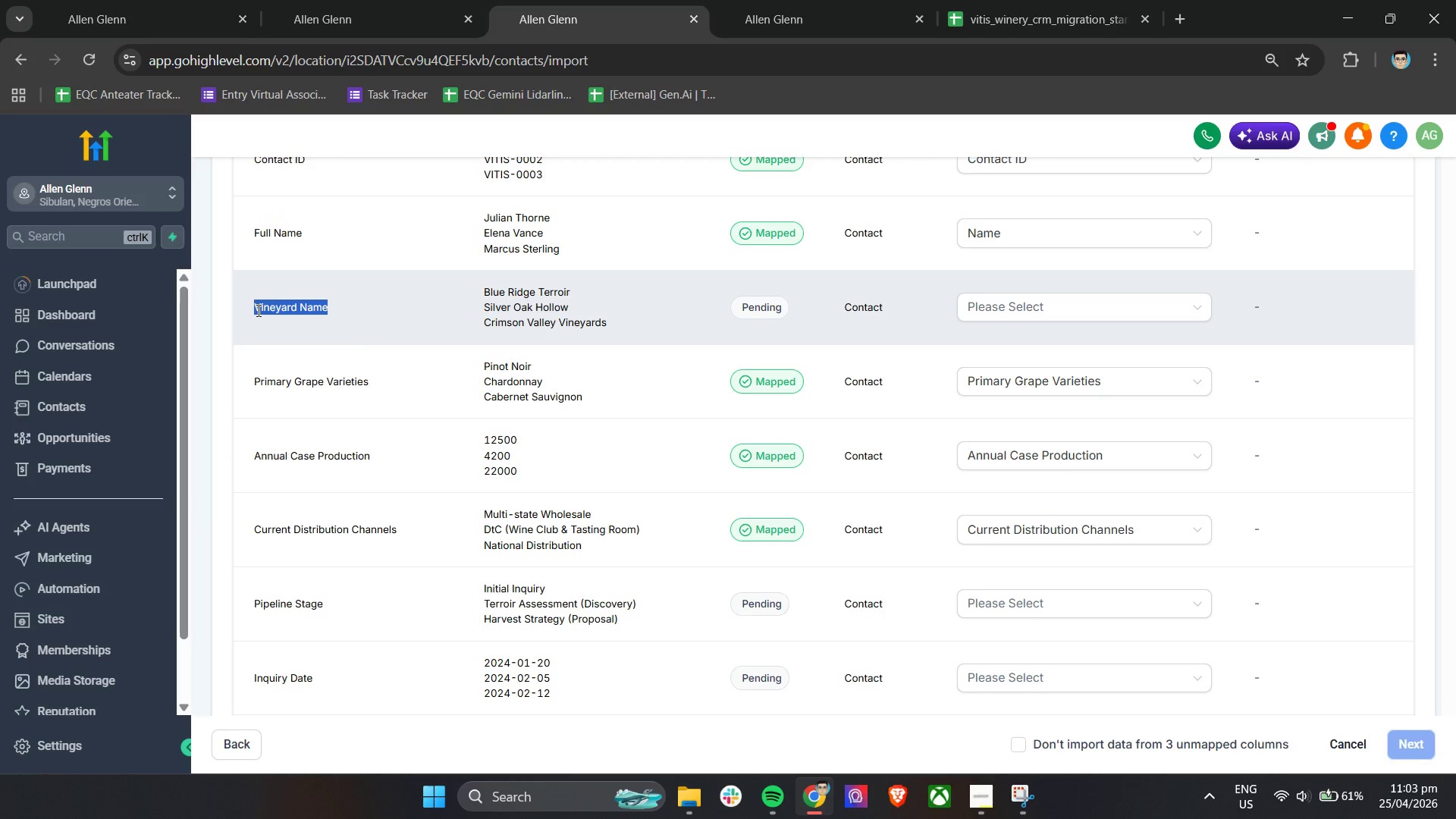 
key(Control+C)
 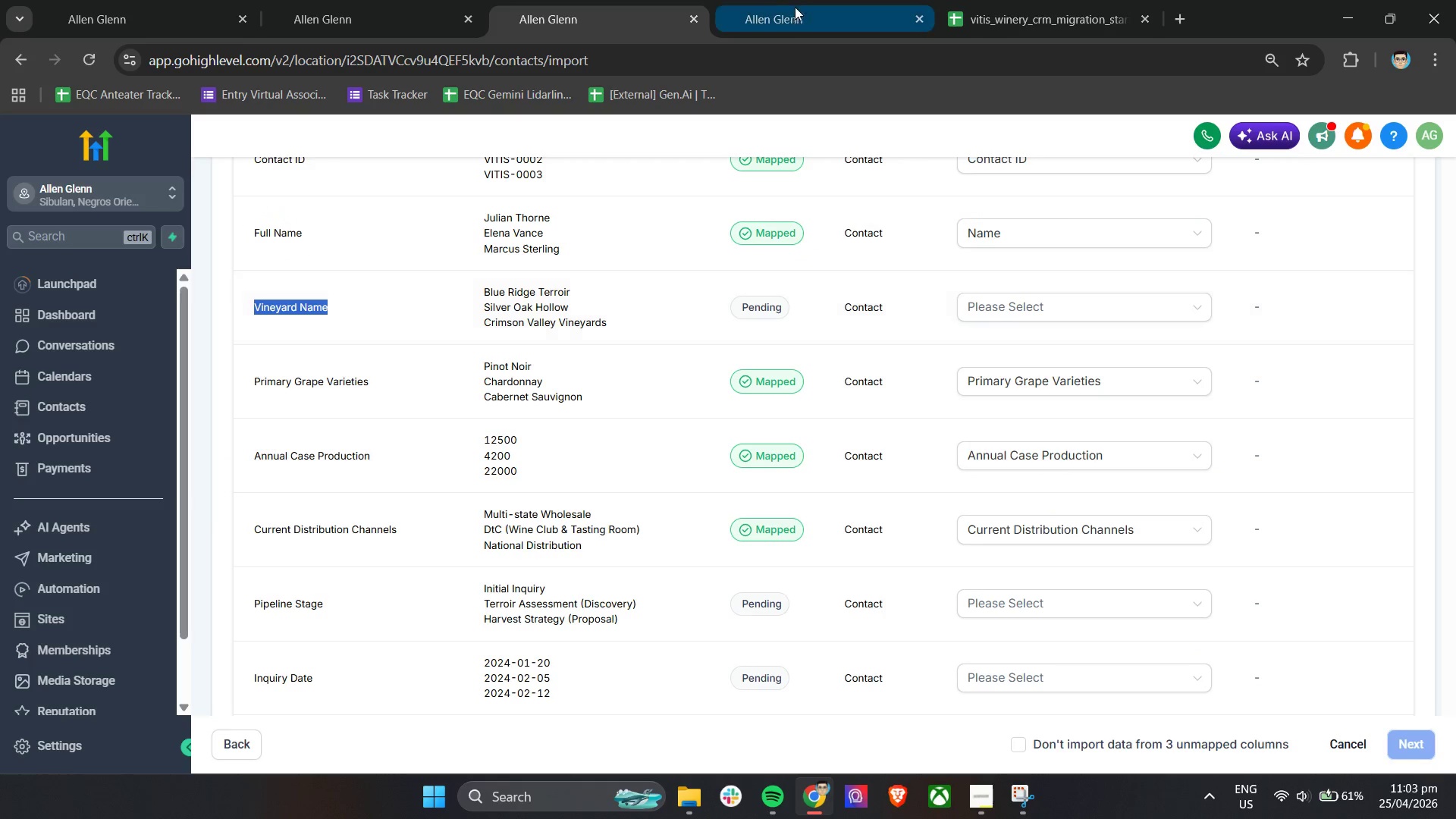 
key(Control+C)
 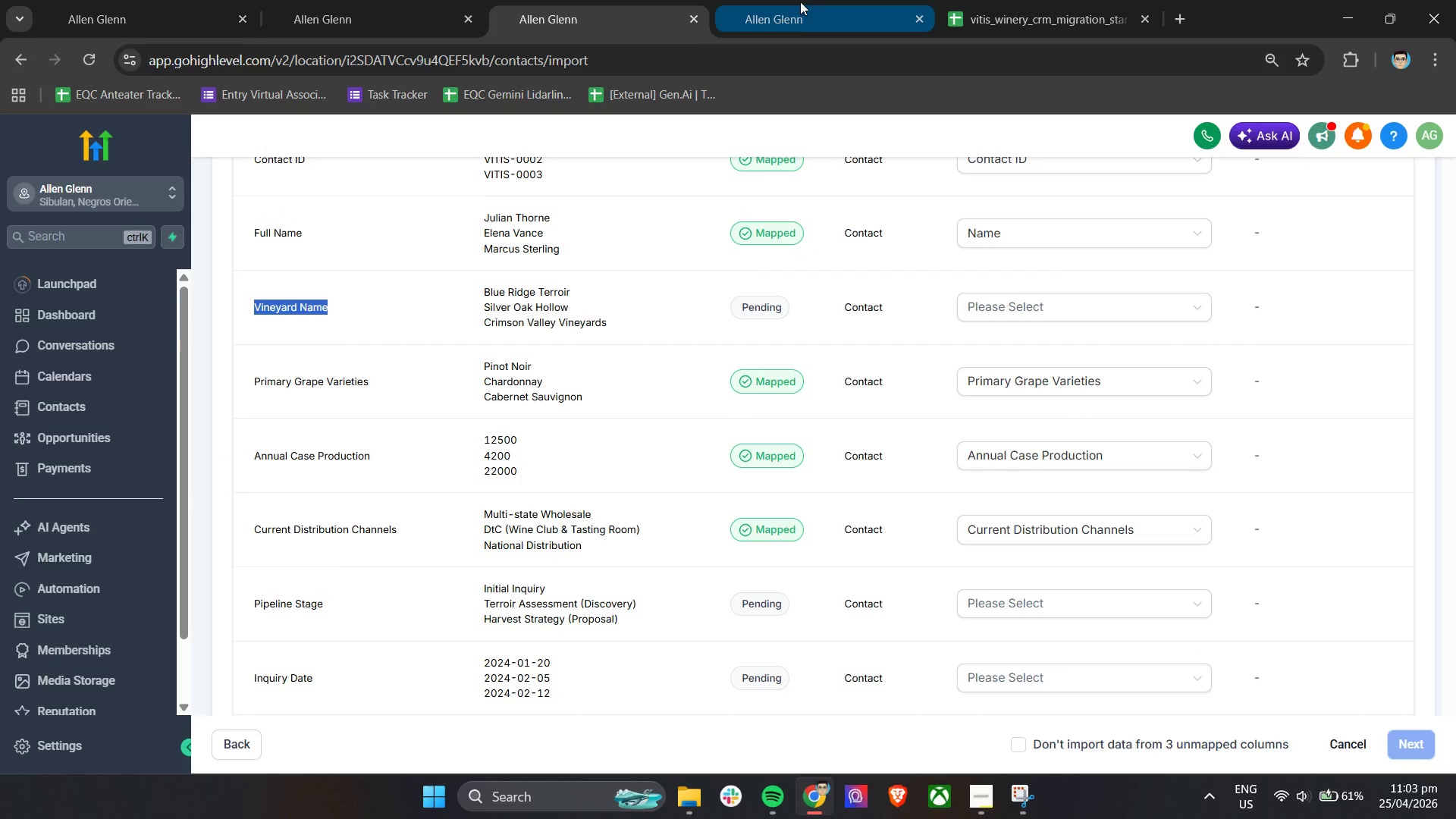 
left_click([800, 2])
 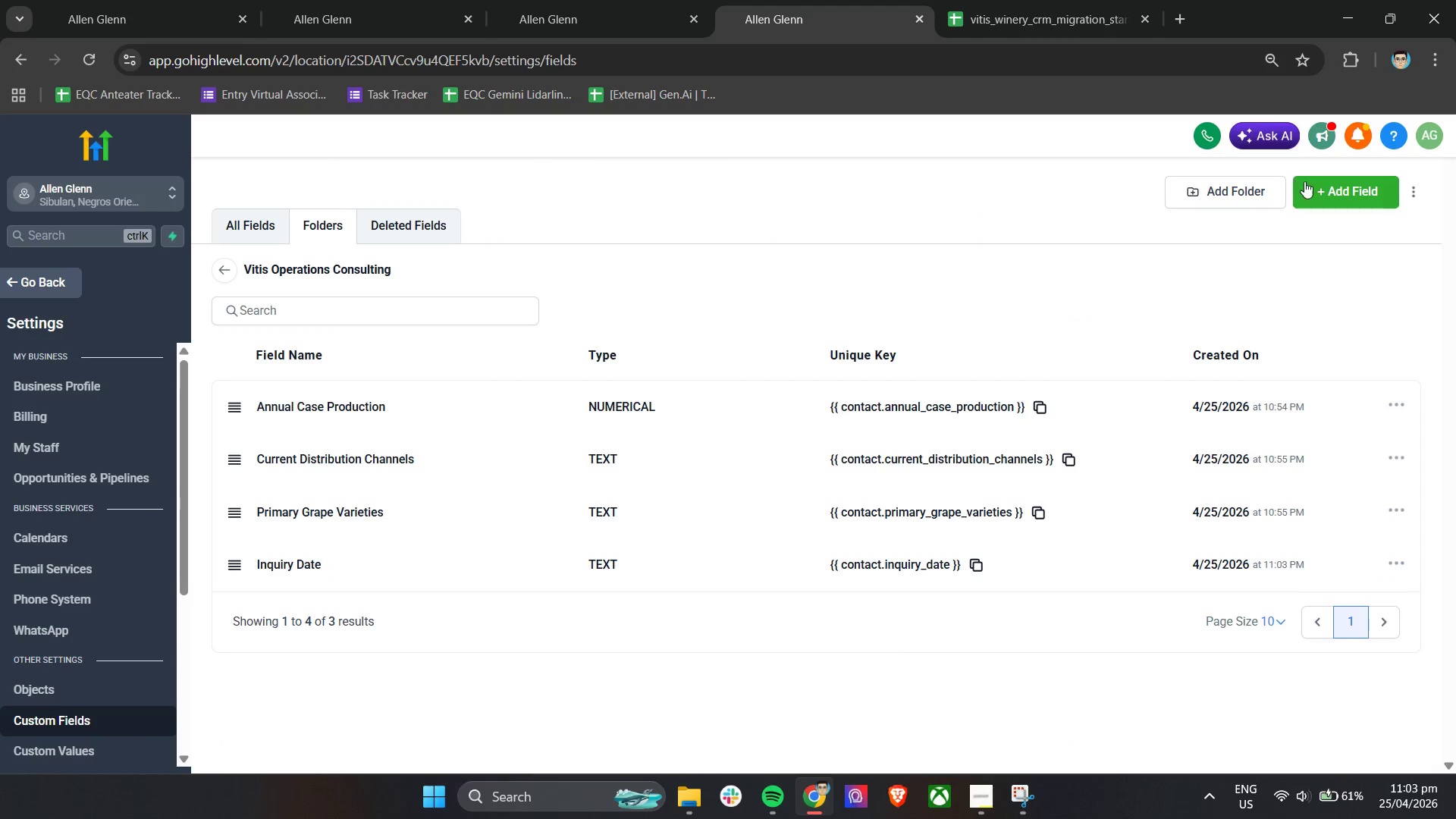 
left_click([1310, 189])
 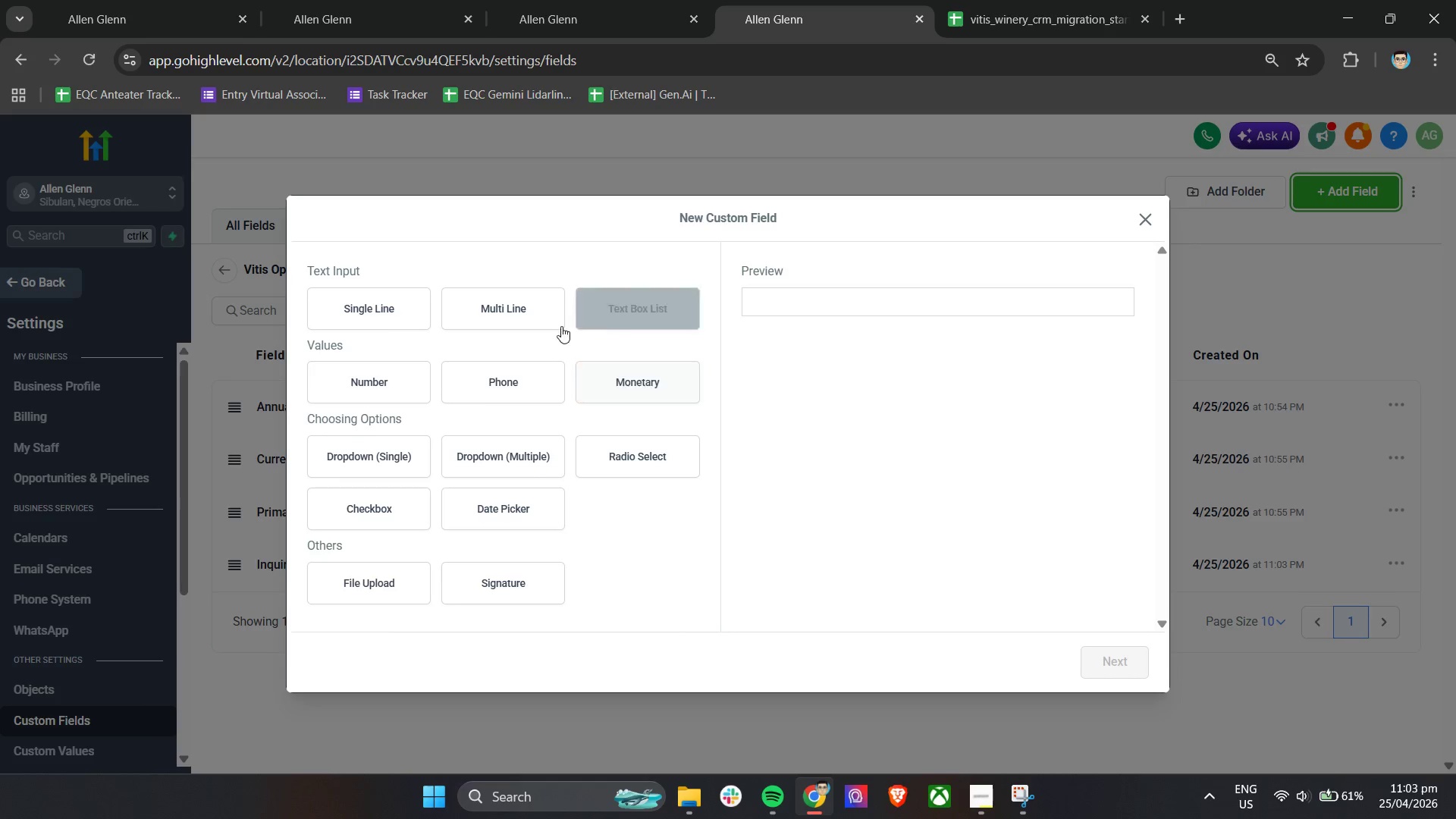 
left_click([348, 312])
 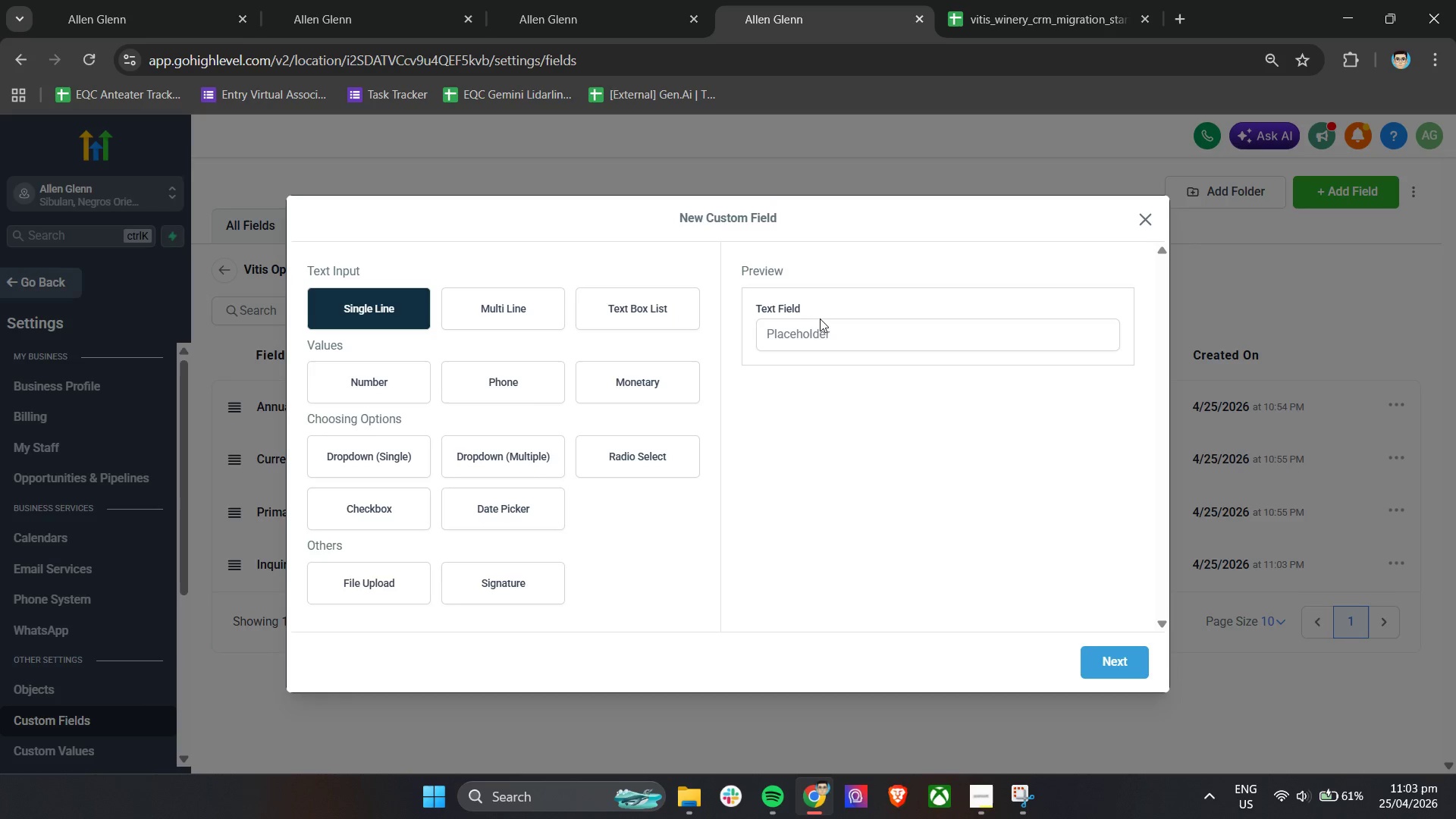 
left_click([827, 329])
 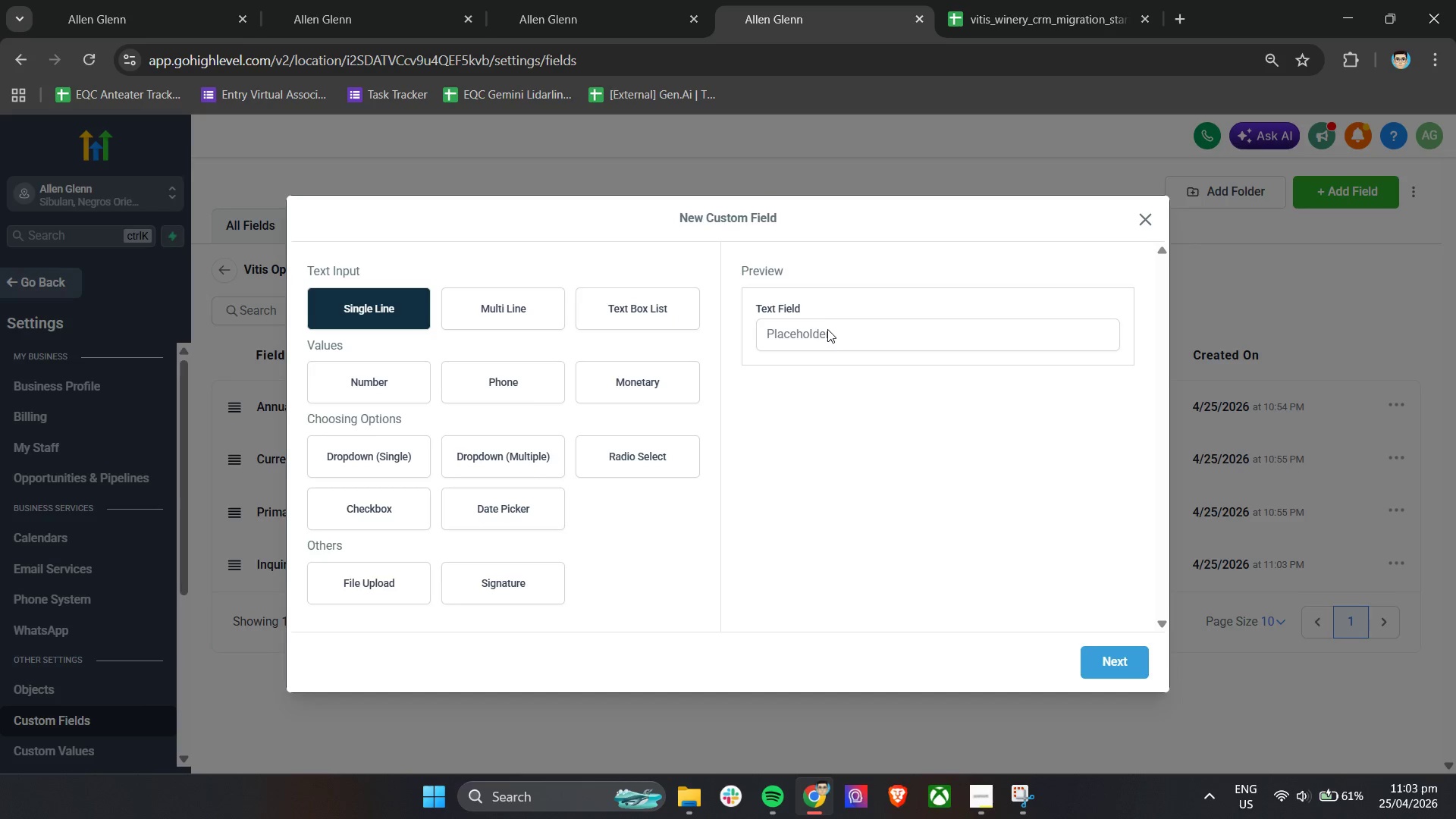 
key(Control+V)
 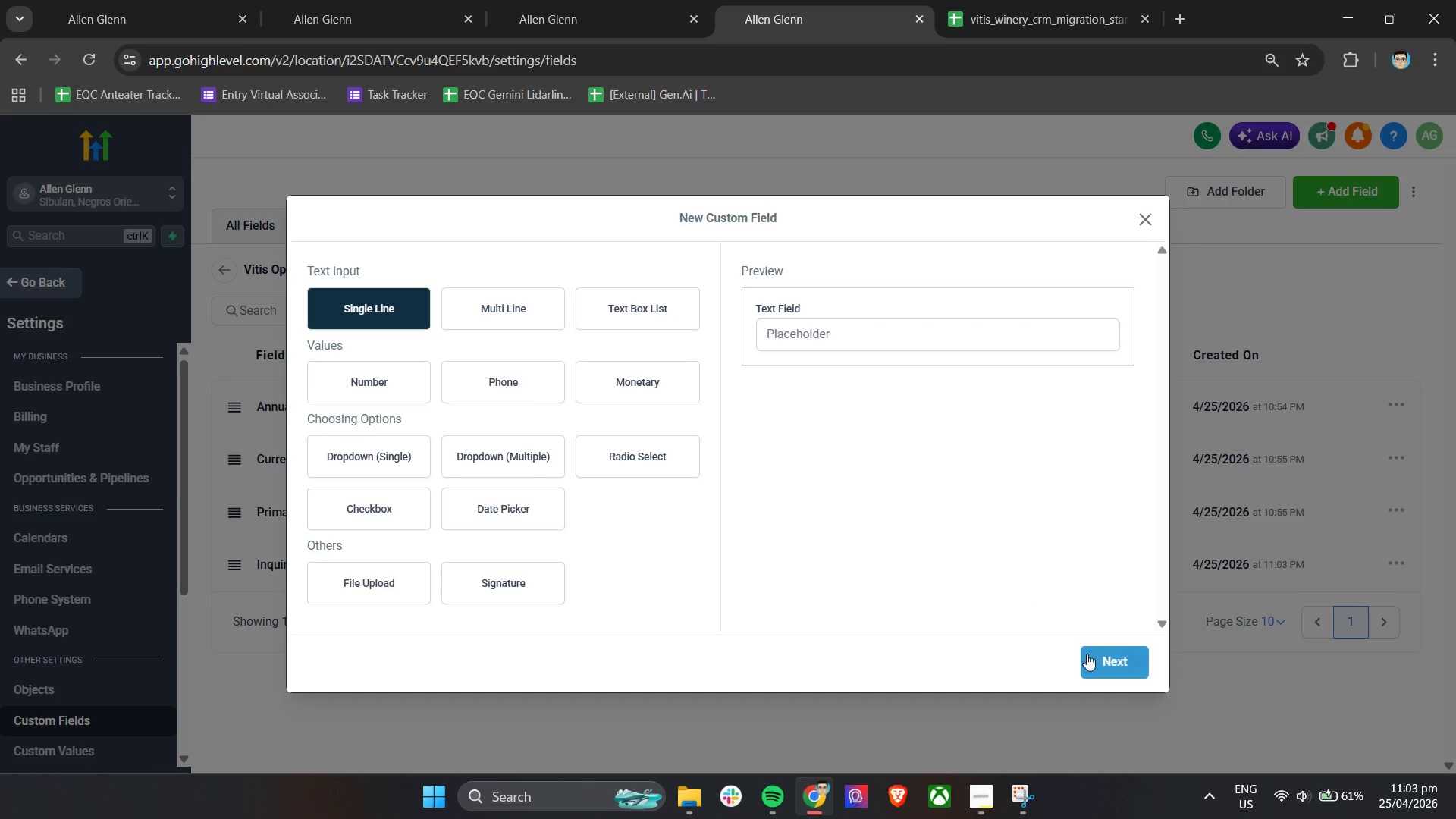 
left_click([1093, 657])
 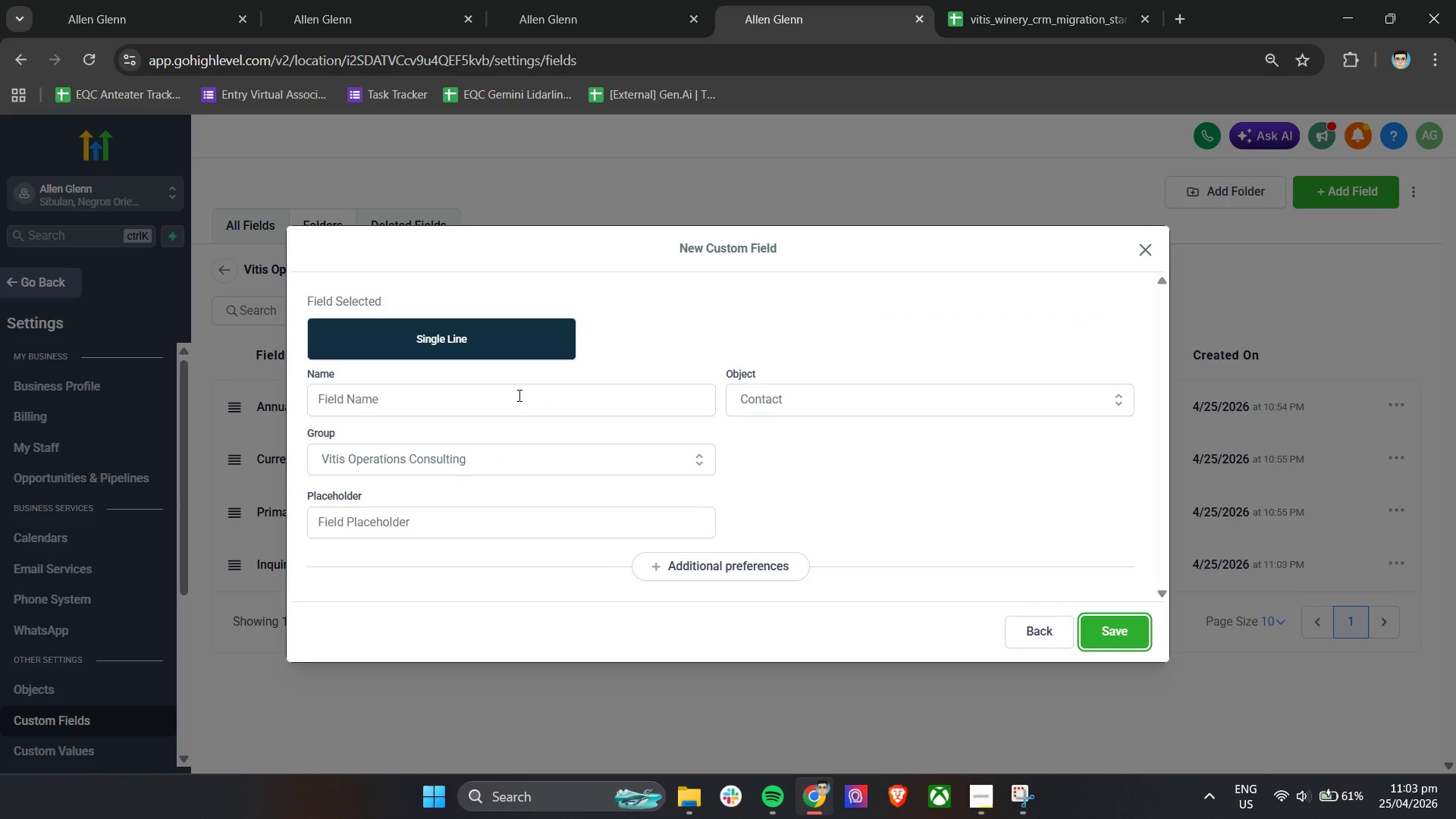 
left_click([485, 397])
 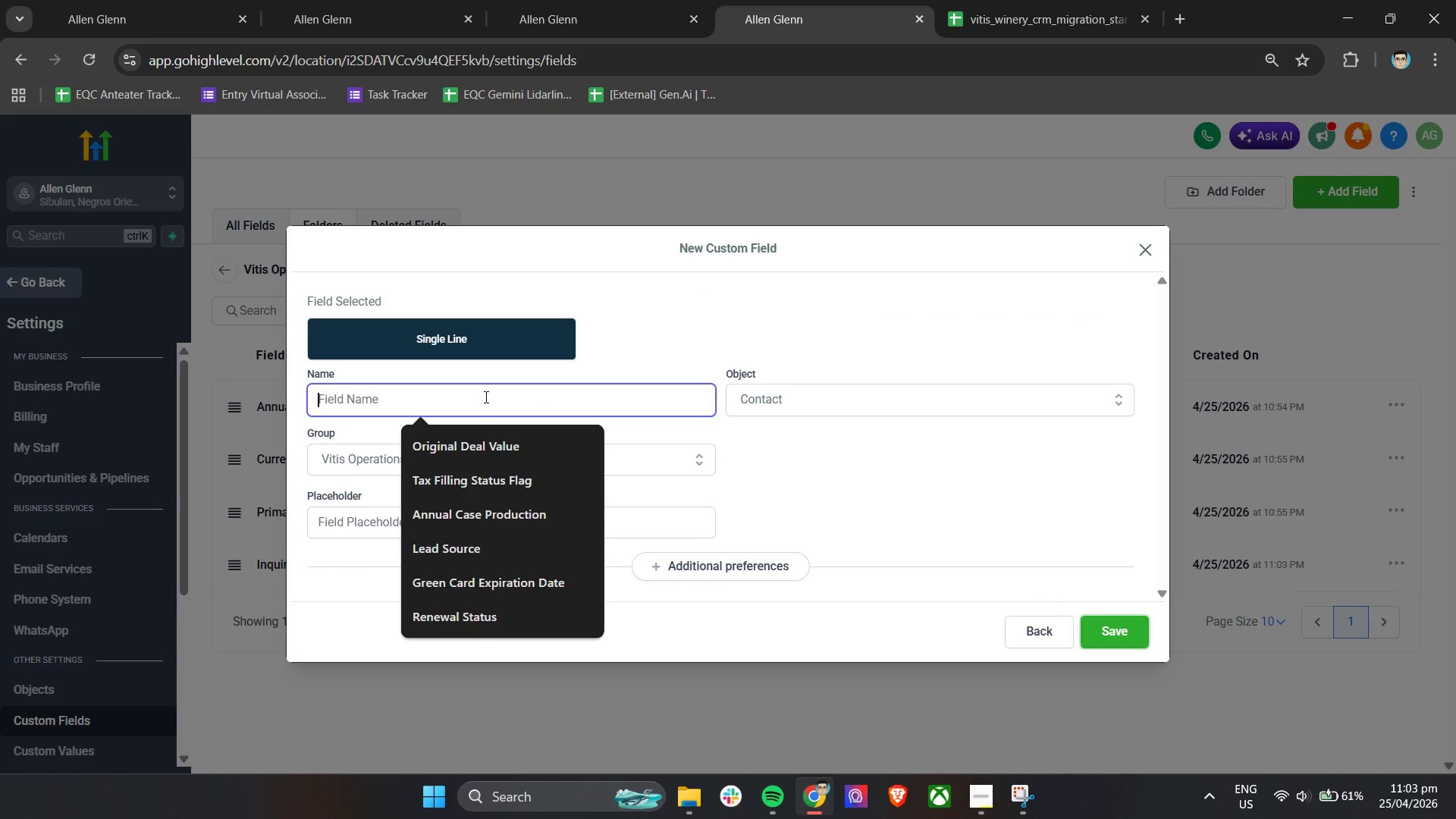 
key(Control+ControlLeft)
 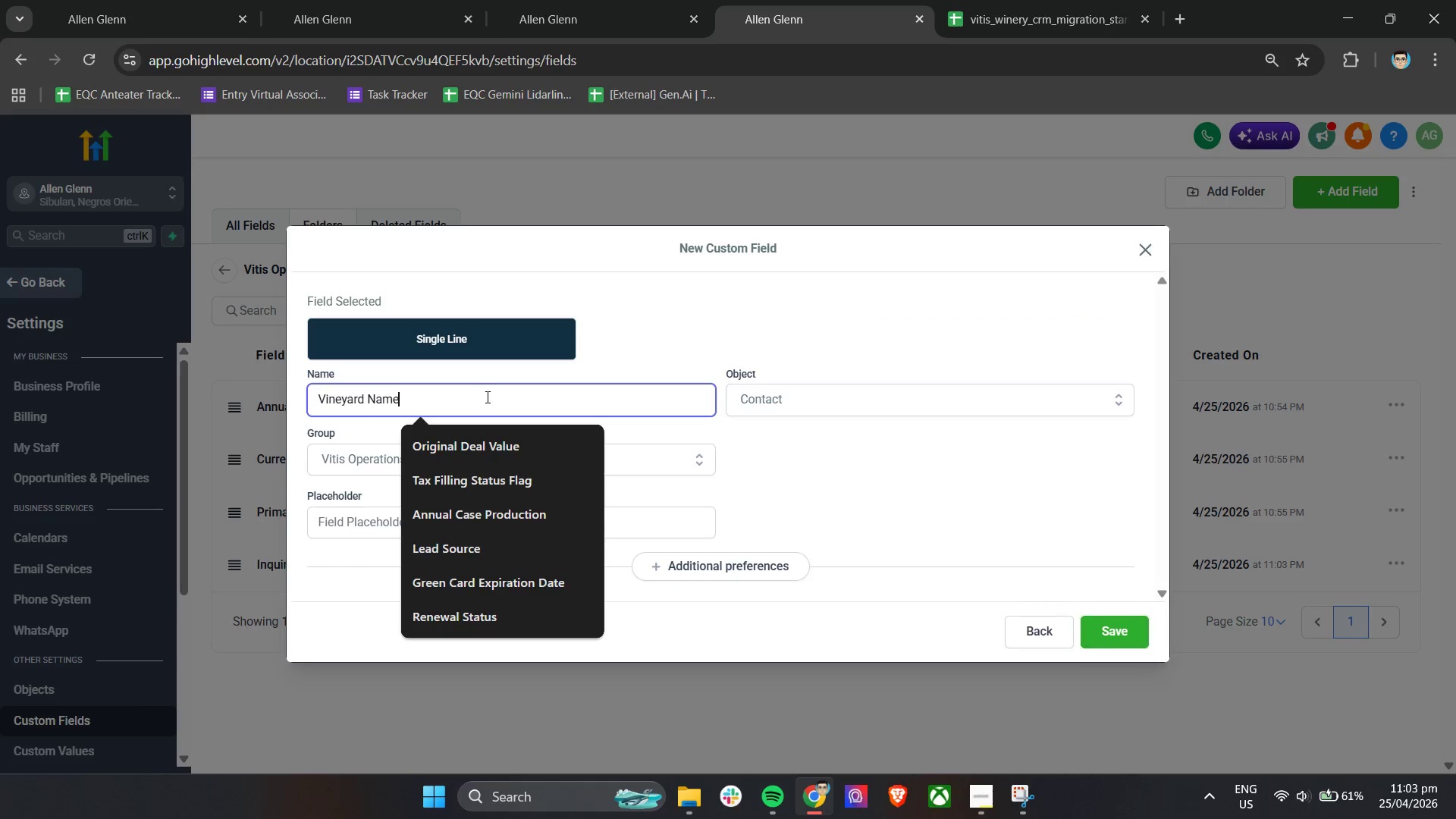 
key(Control+V)
 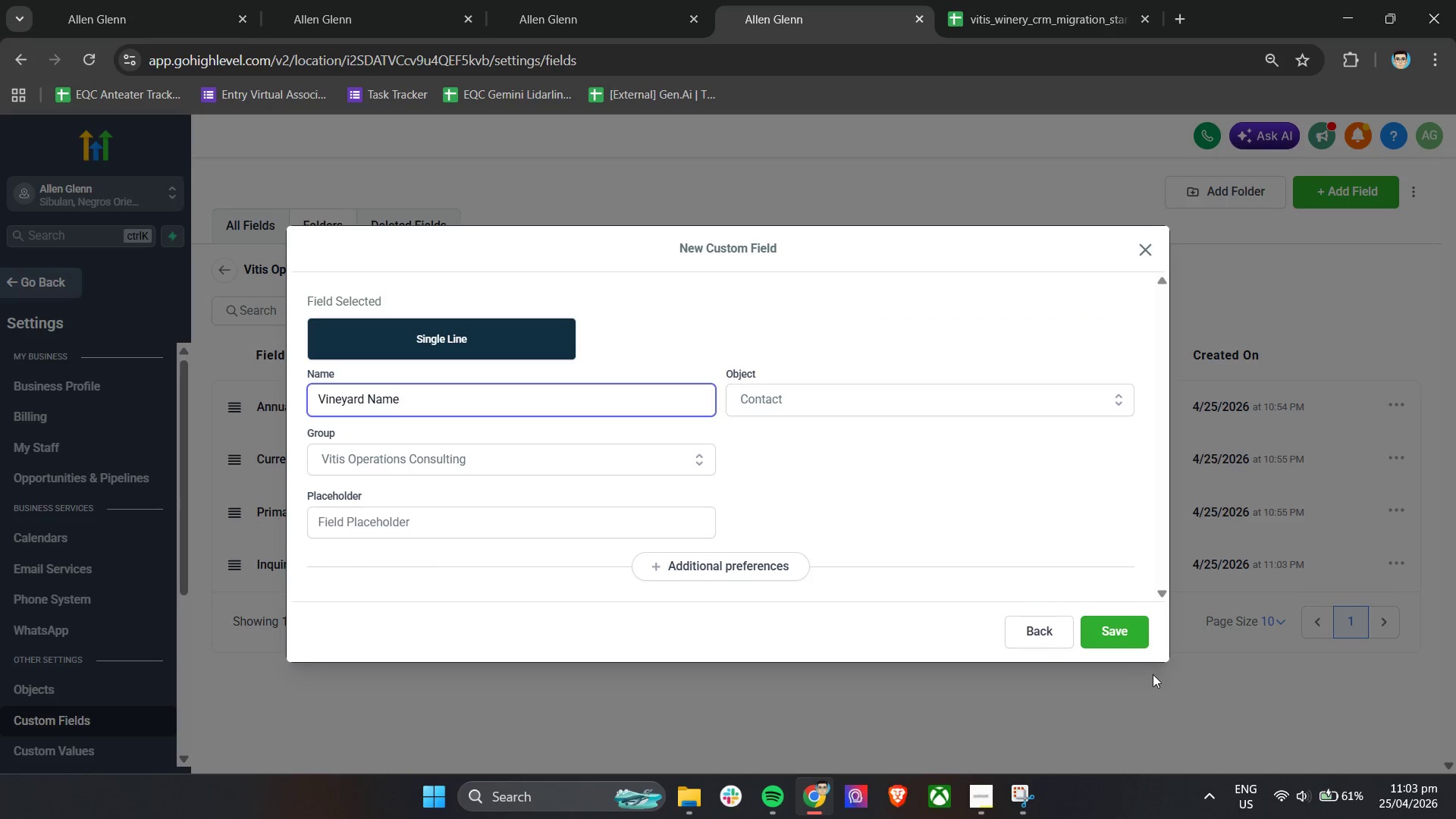 
left_click([1119, 640])
 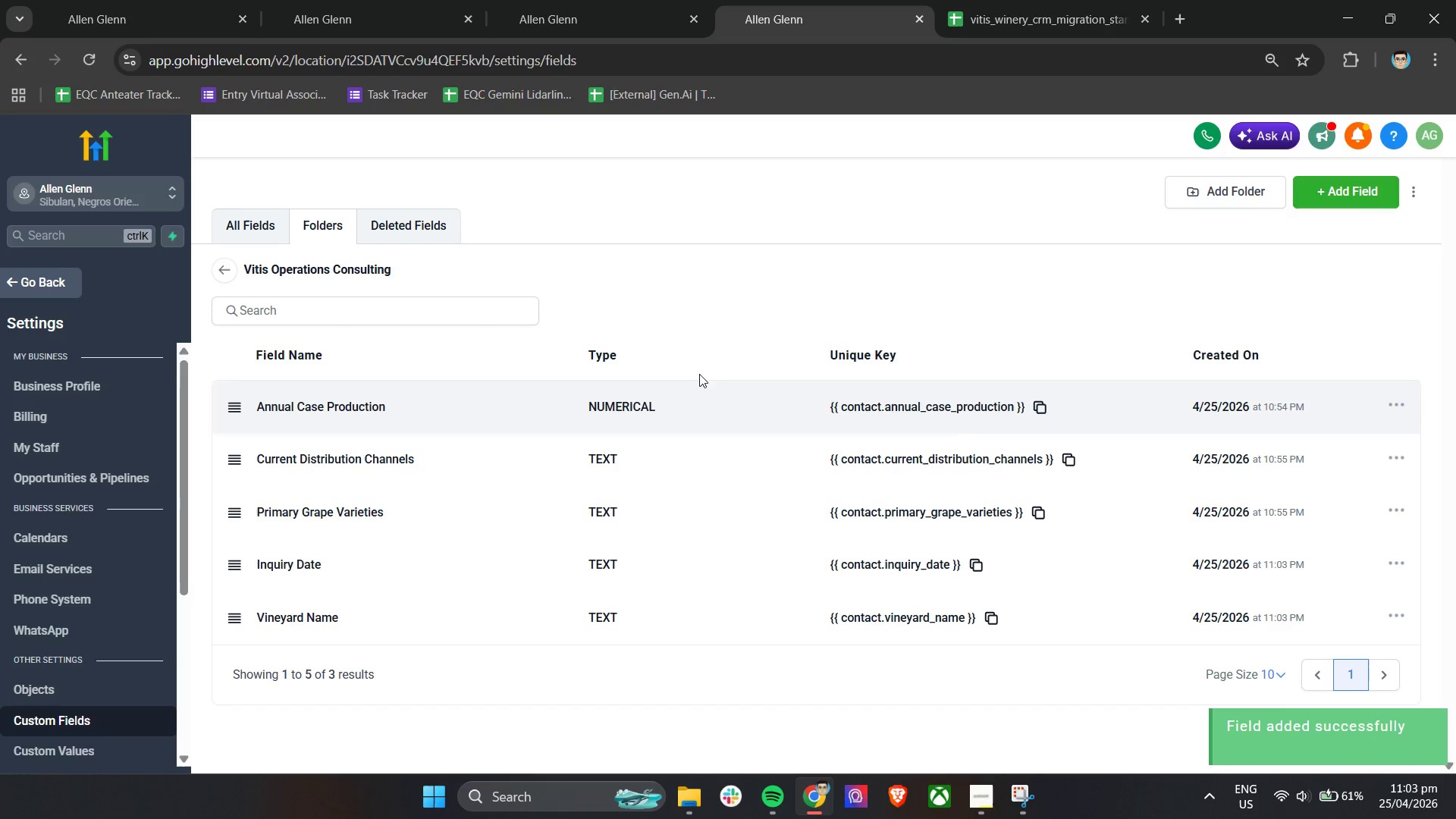 
left_click_drag(start_coordinate=[557, 0], to_coordinate=[561, 0])
 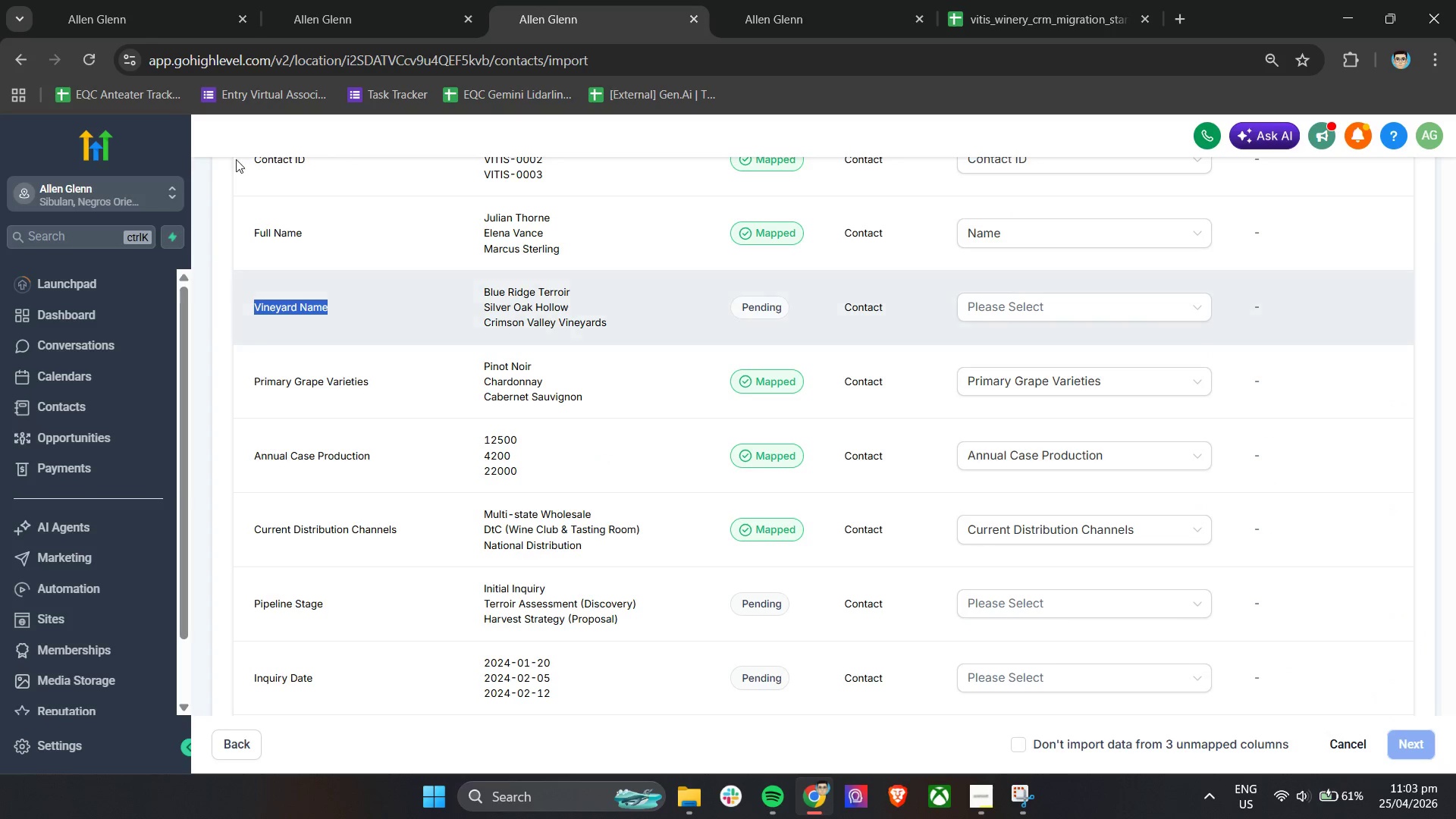 
left_click([89, 62])
 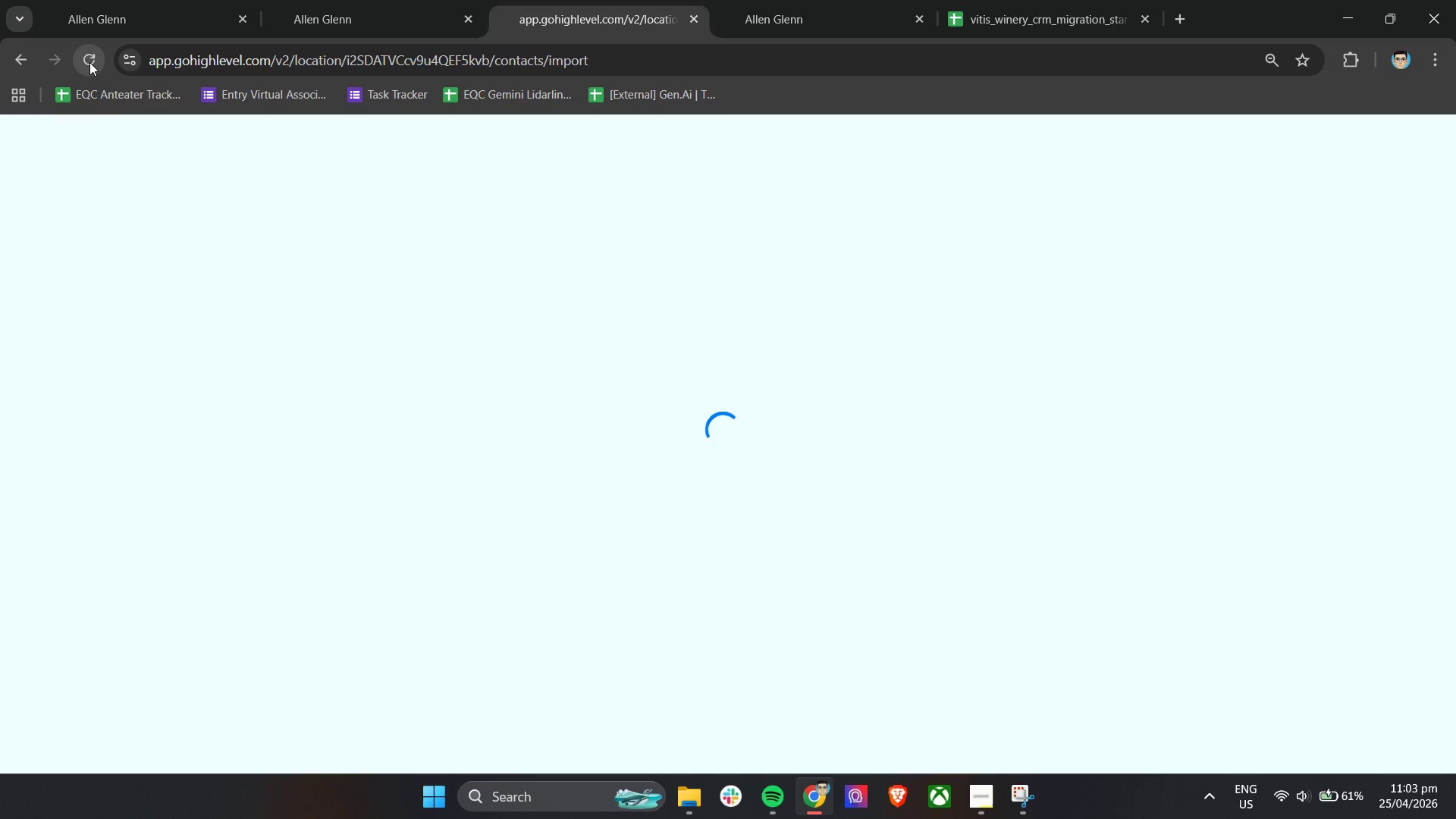 
wait(9.0)
 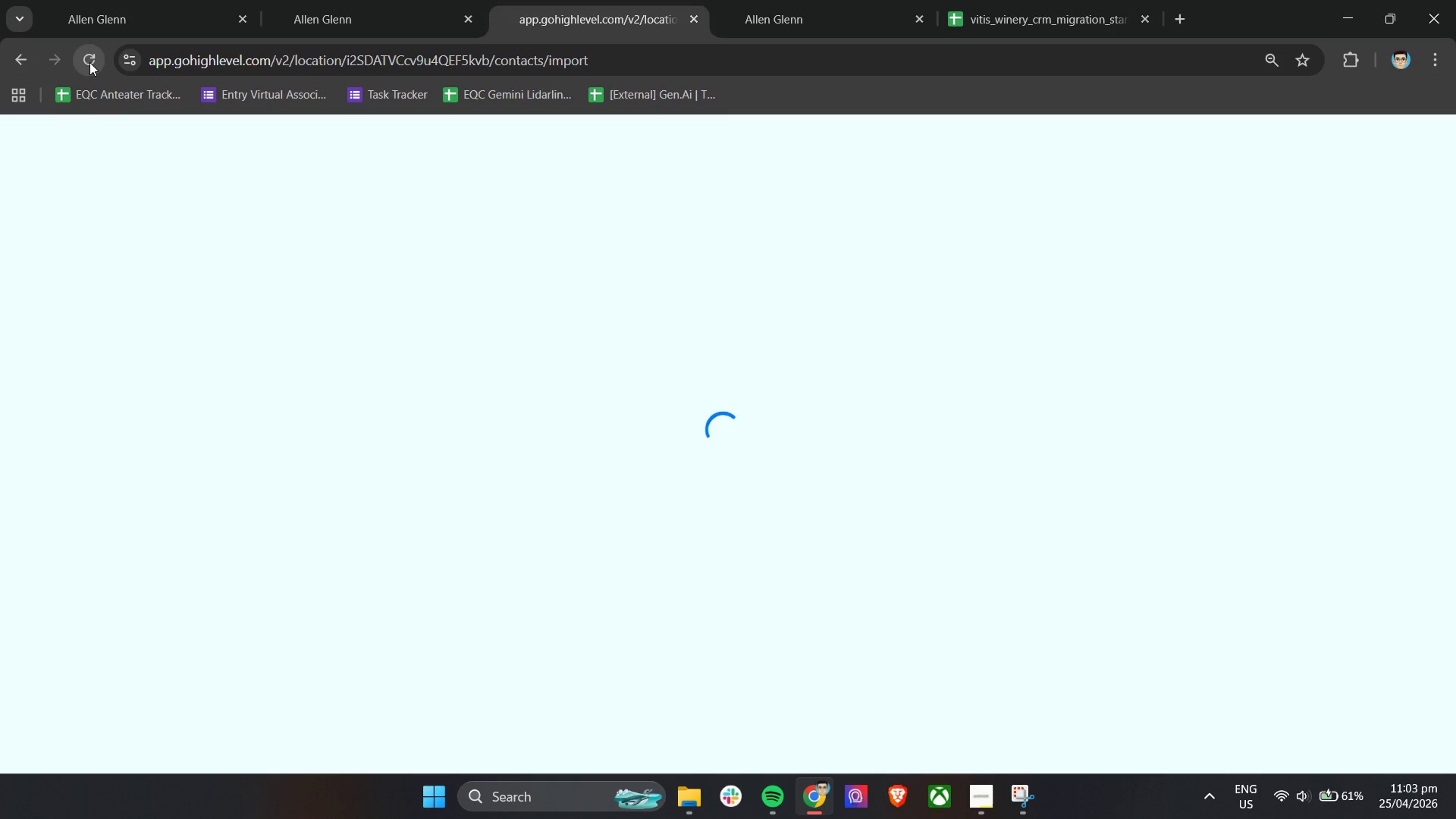 
left_click([187, 747])
 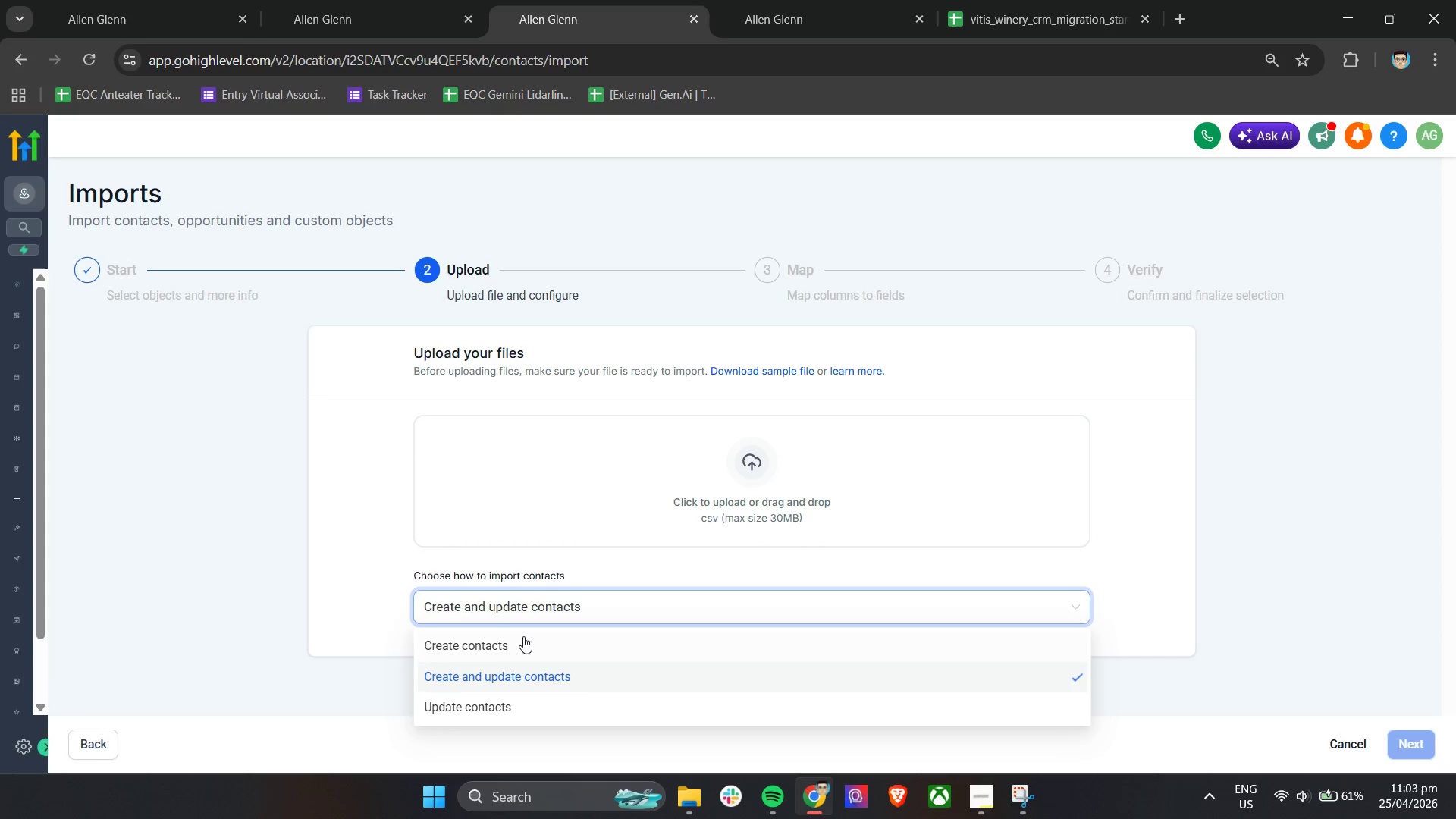 
wait(6.39)
 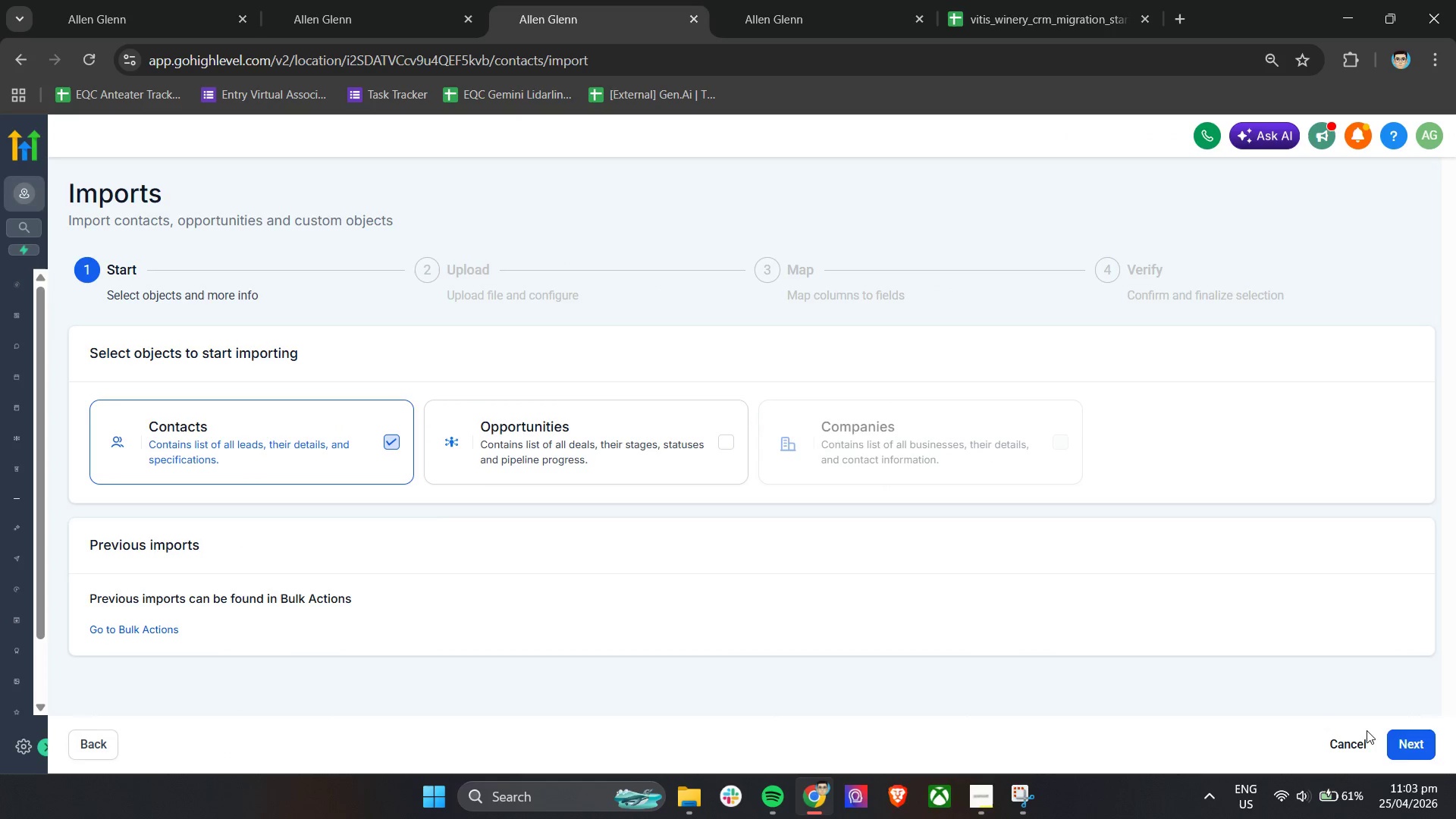 
left_click([783, 460])
 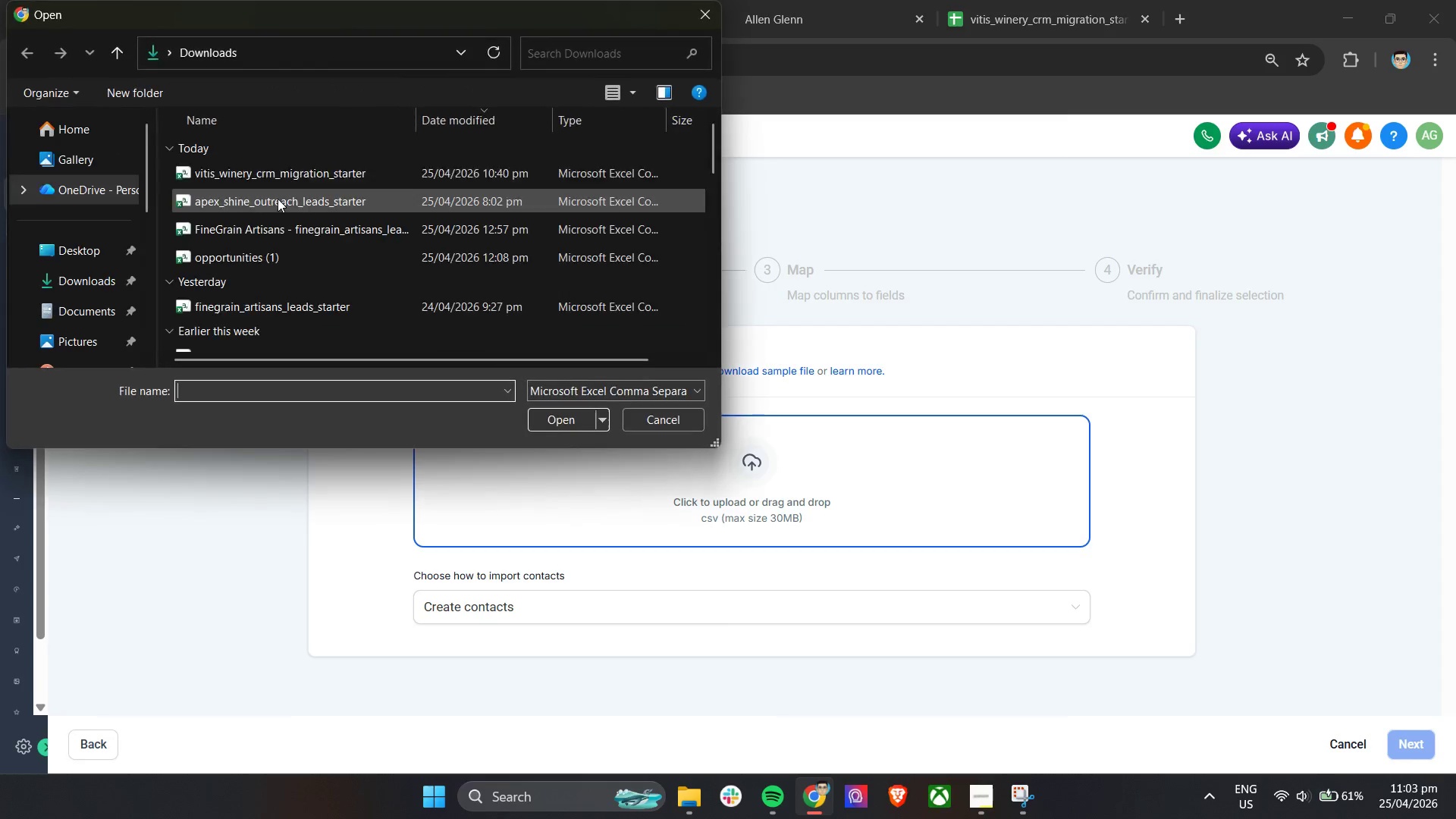 
left_click([269, 169])
 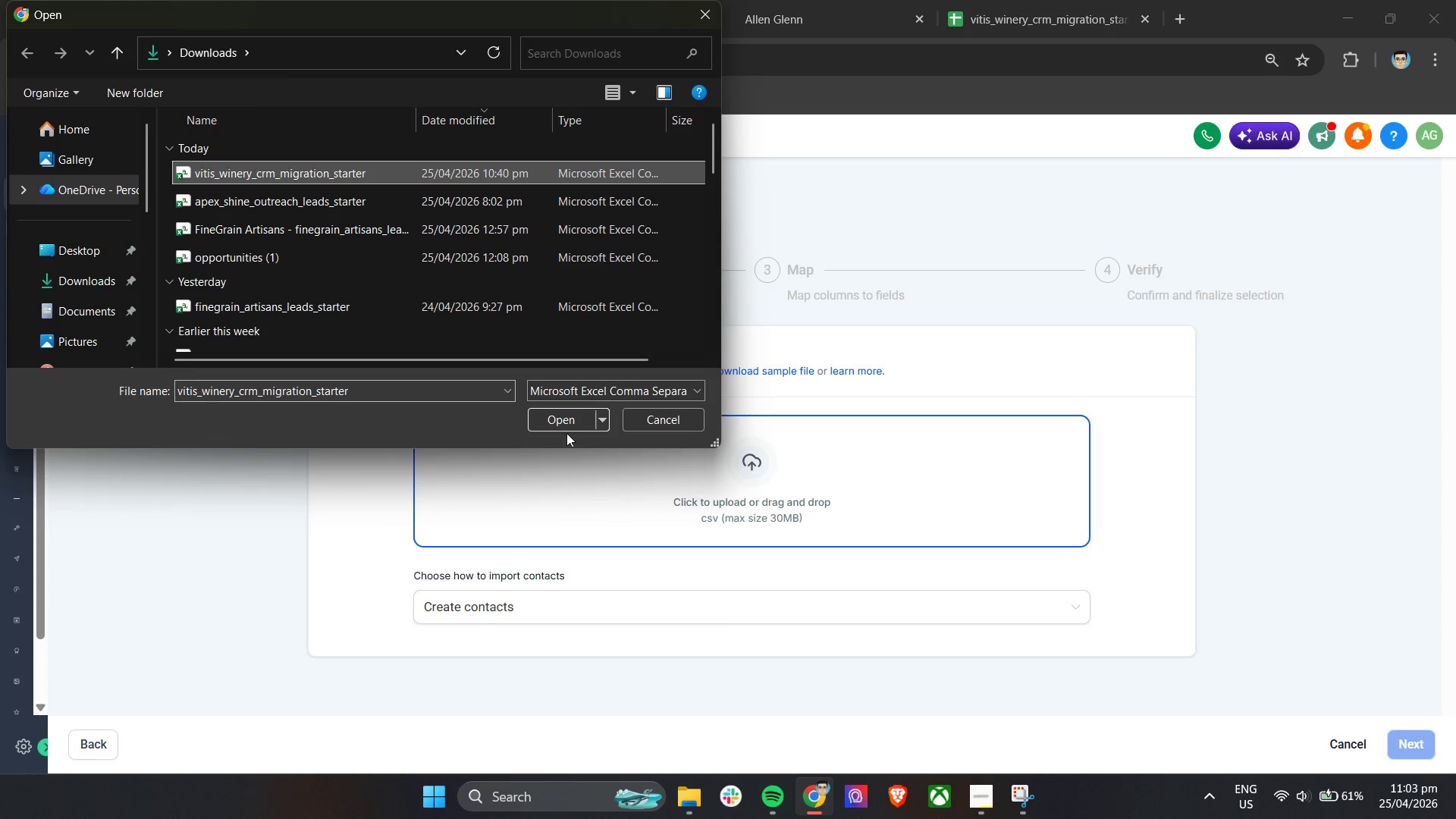 
left_click([560, 419])
 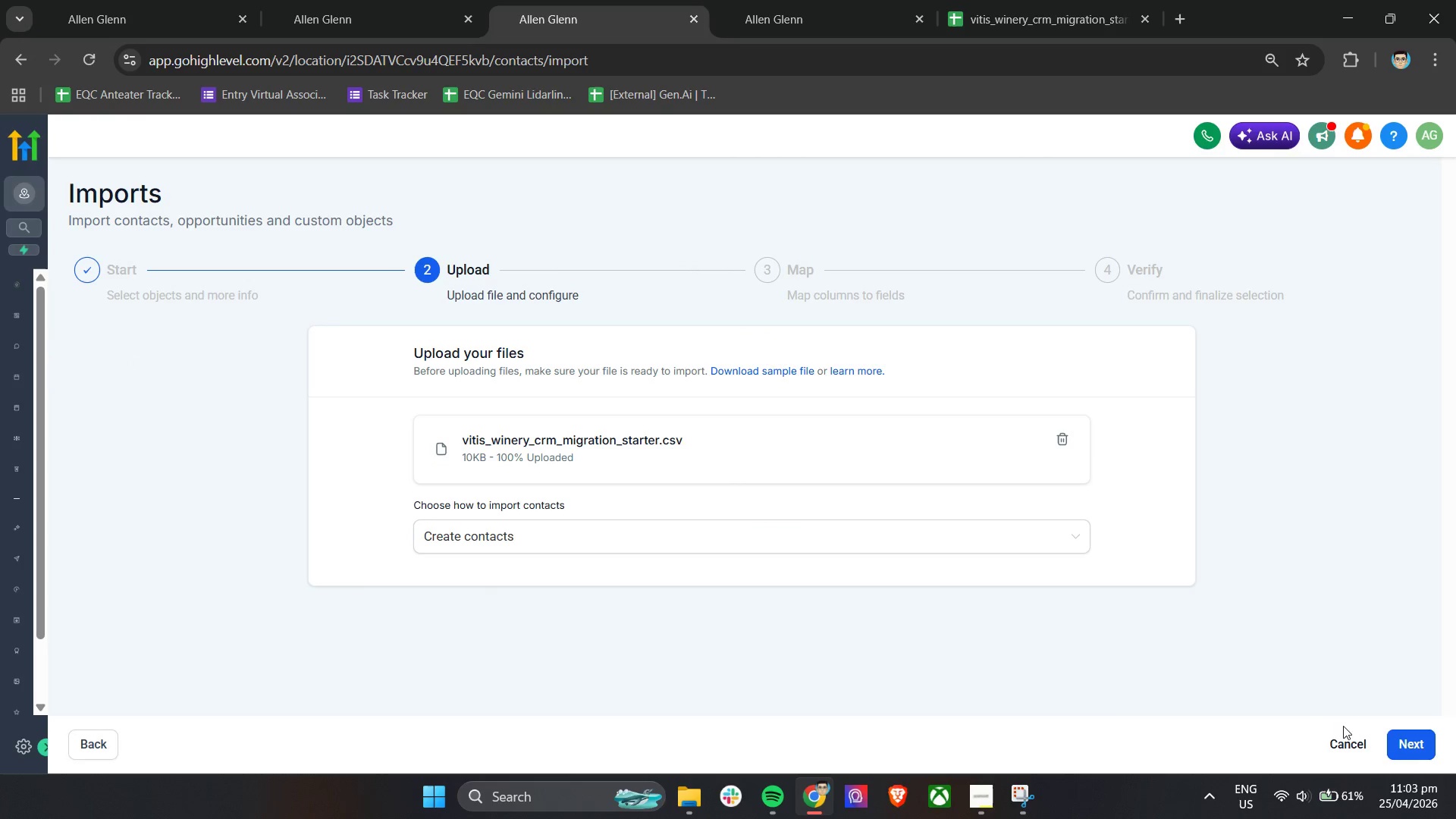 
left_click([1432, 755])
 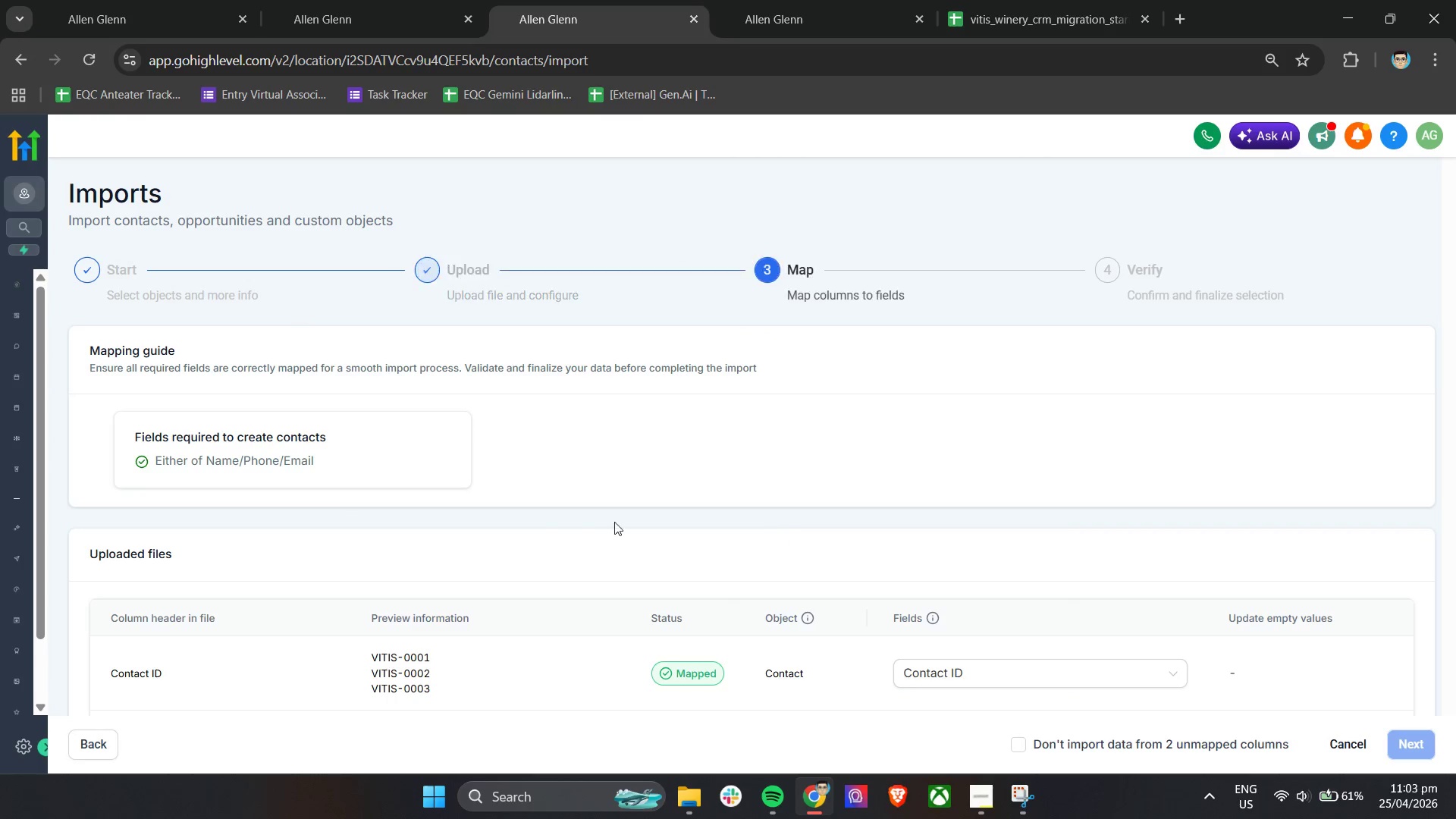 
scroll: coordinate [592, 519], scroll_direction: down, amount: 5.0
 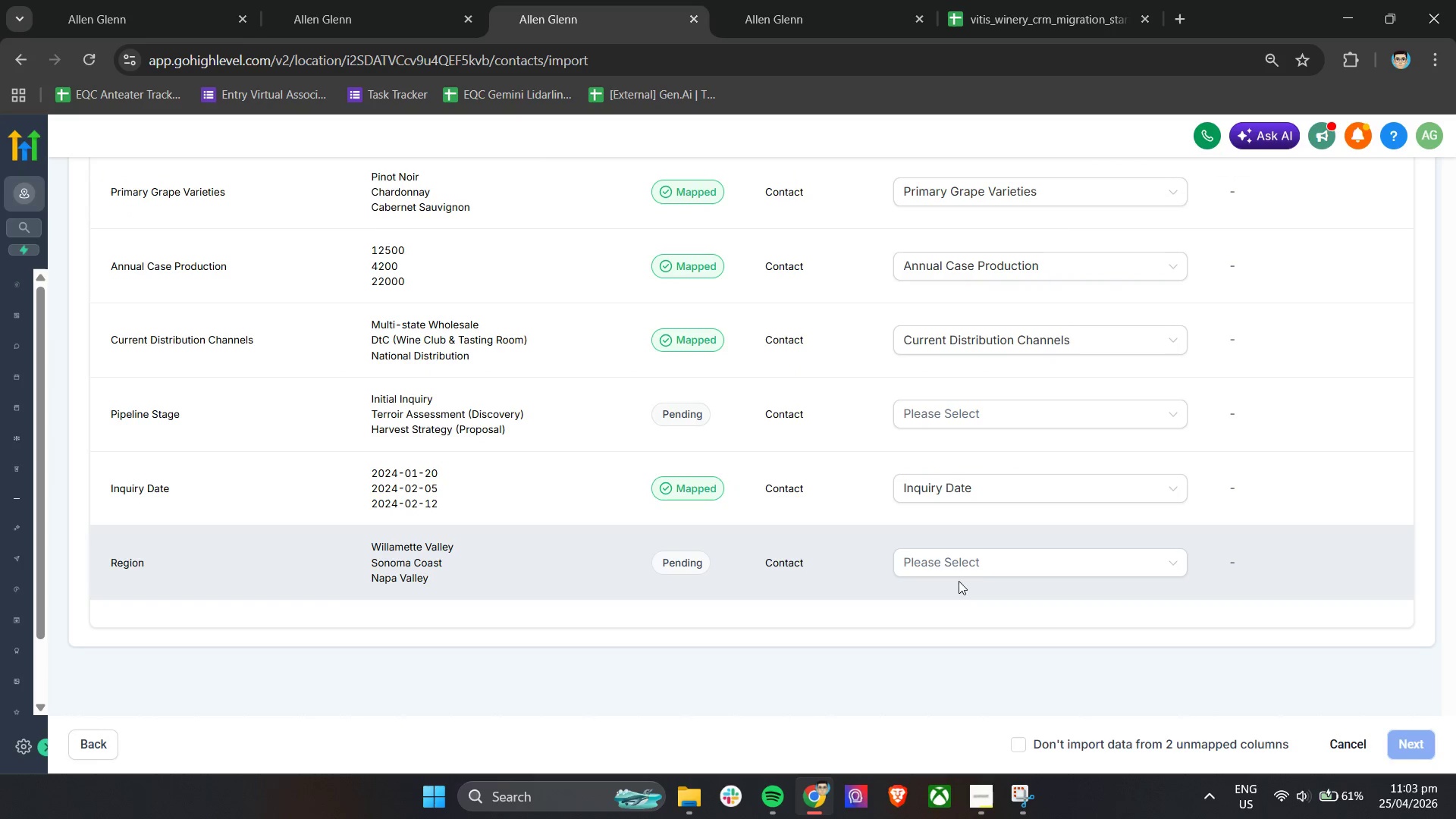 
left_click([986, 568])
 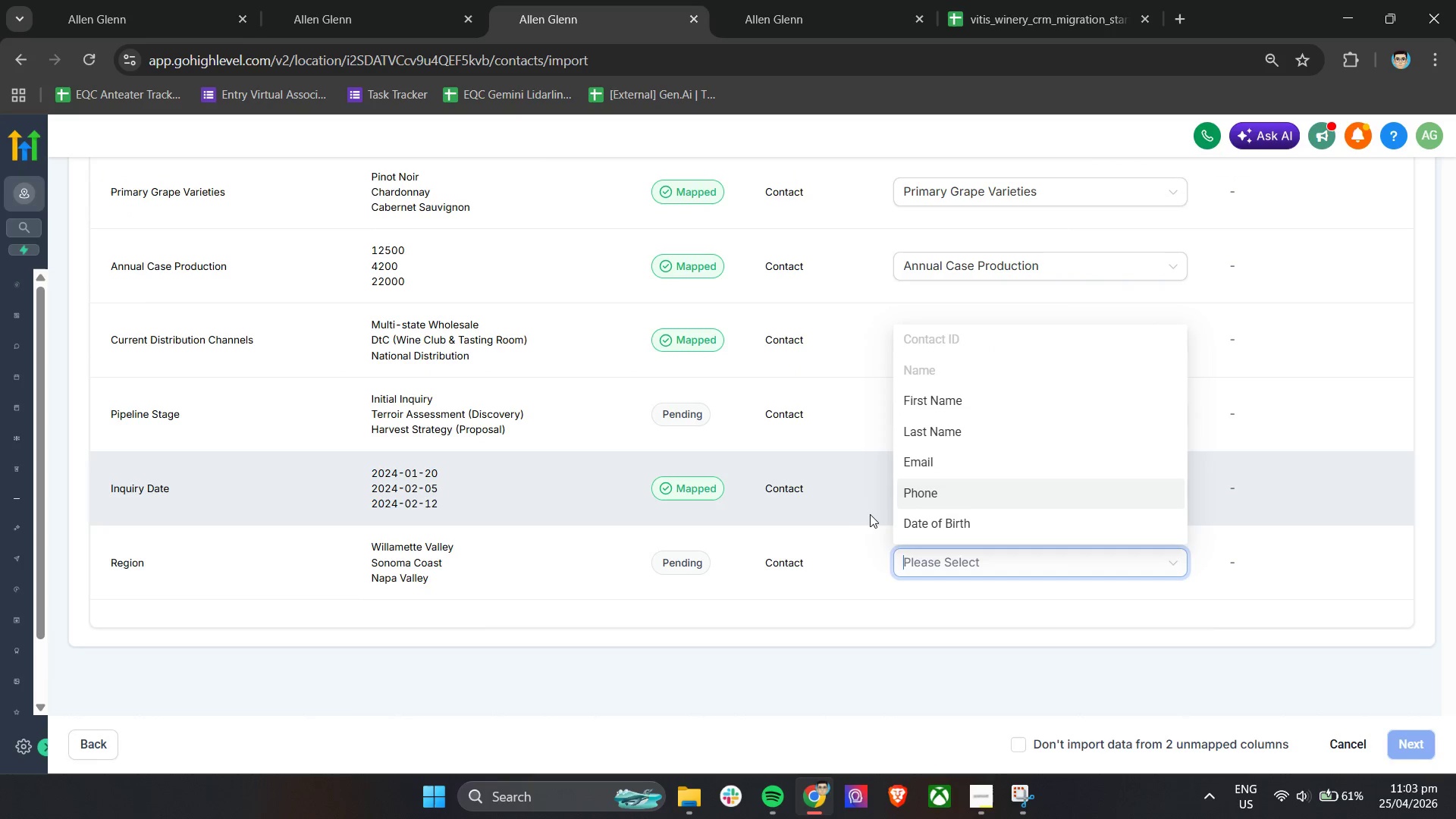 
scroll: coordinate [956, 502], scroll_direction: down, amount: 4.0
 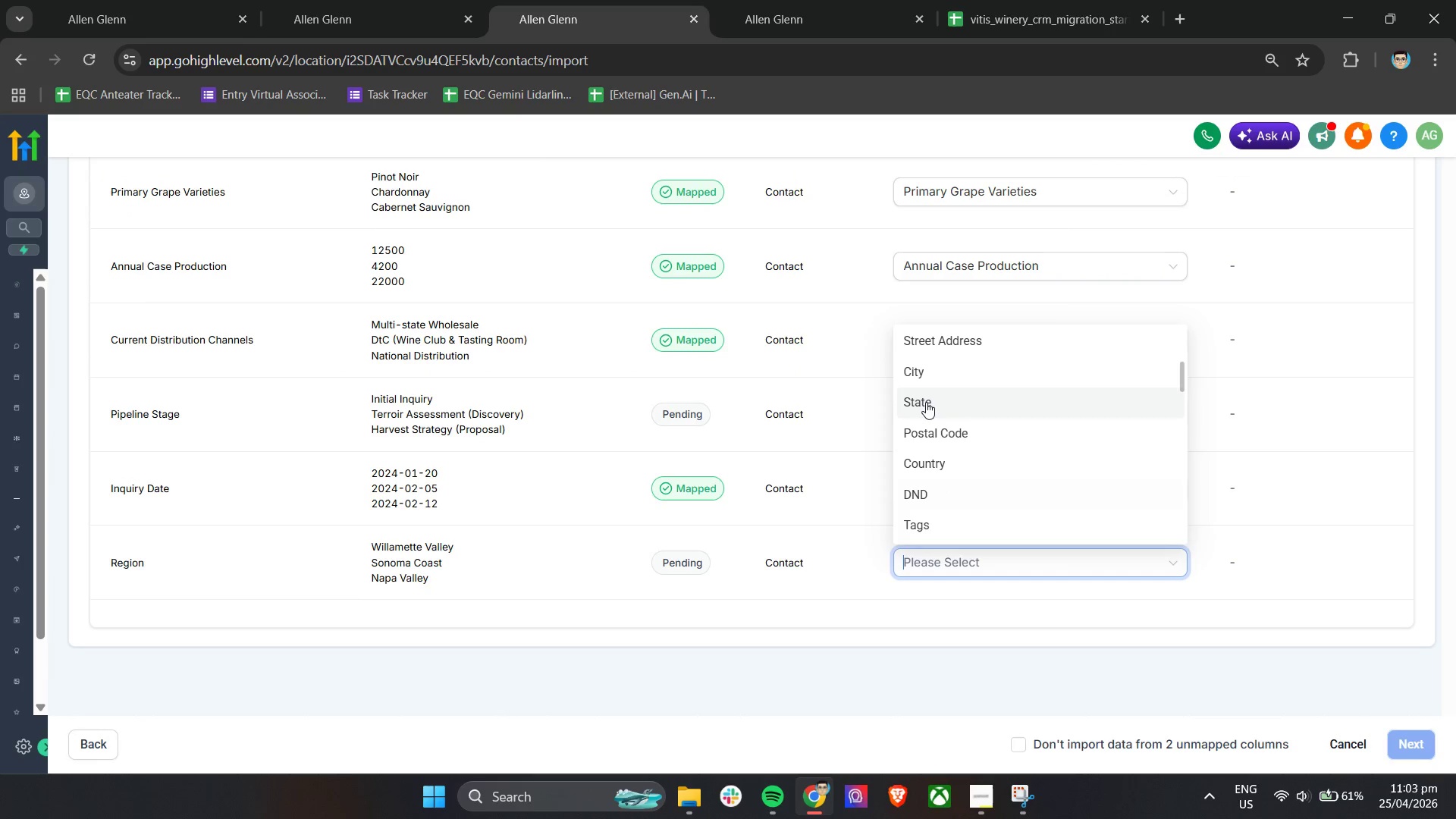 
left_click([926, 402])
 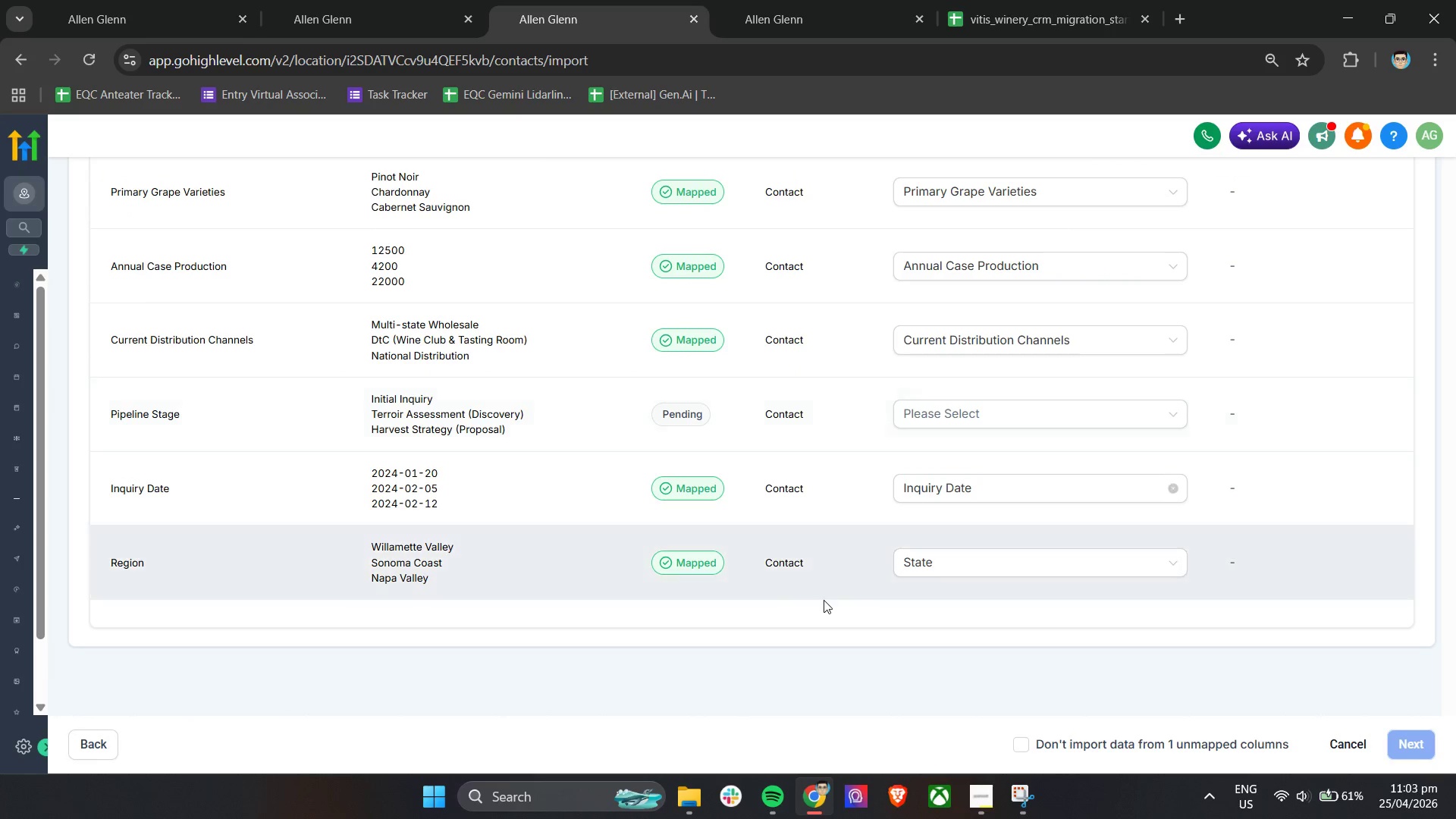 
left_click([824, 603])
 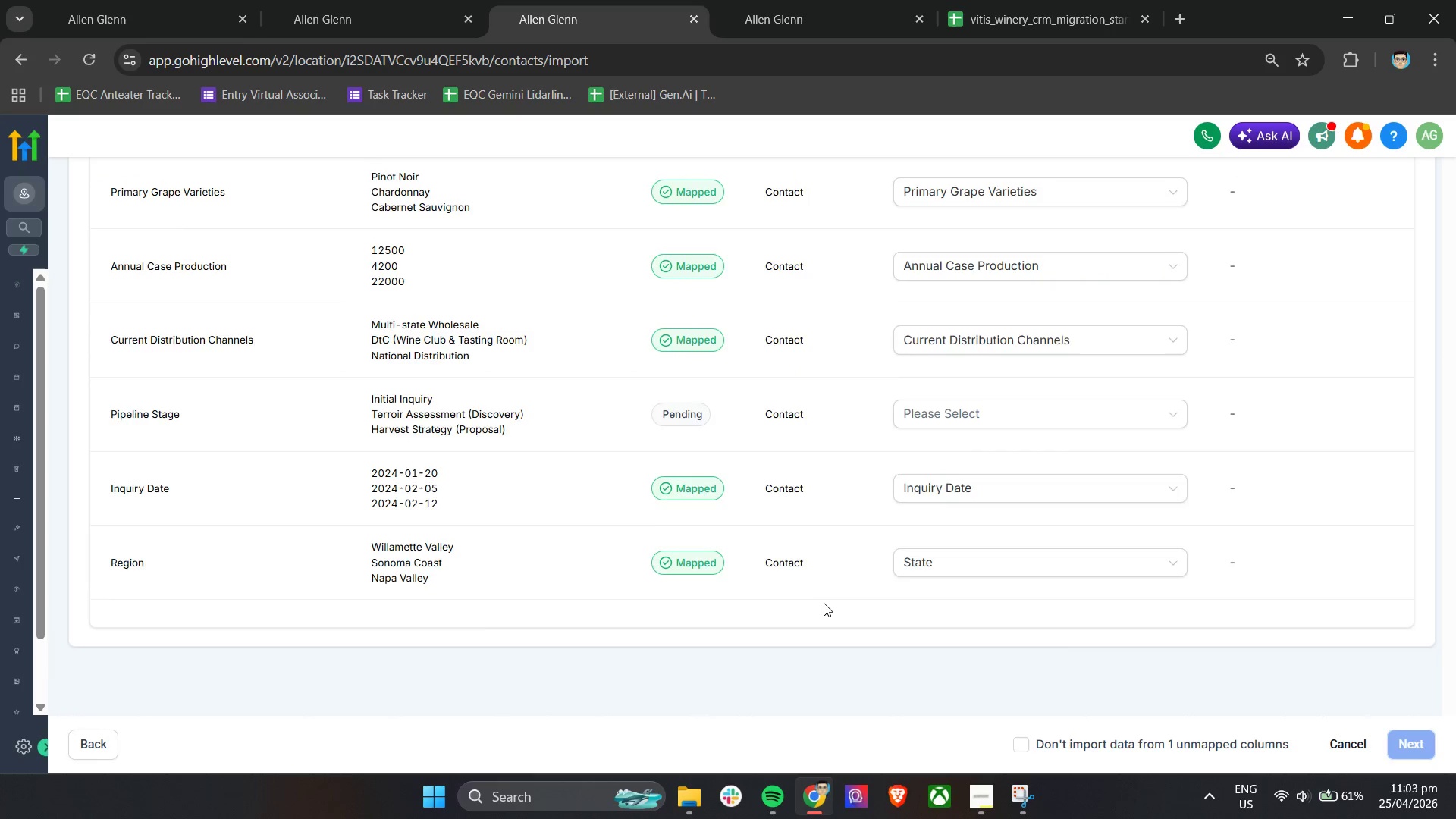 
scroll: coordinate [824, 603], scroll_direction: up, amount: 5.0
 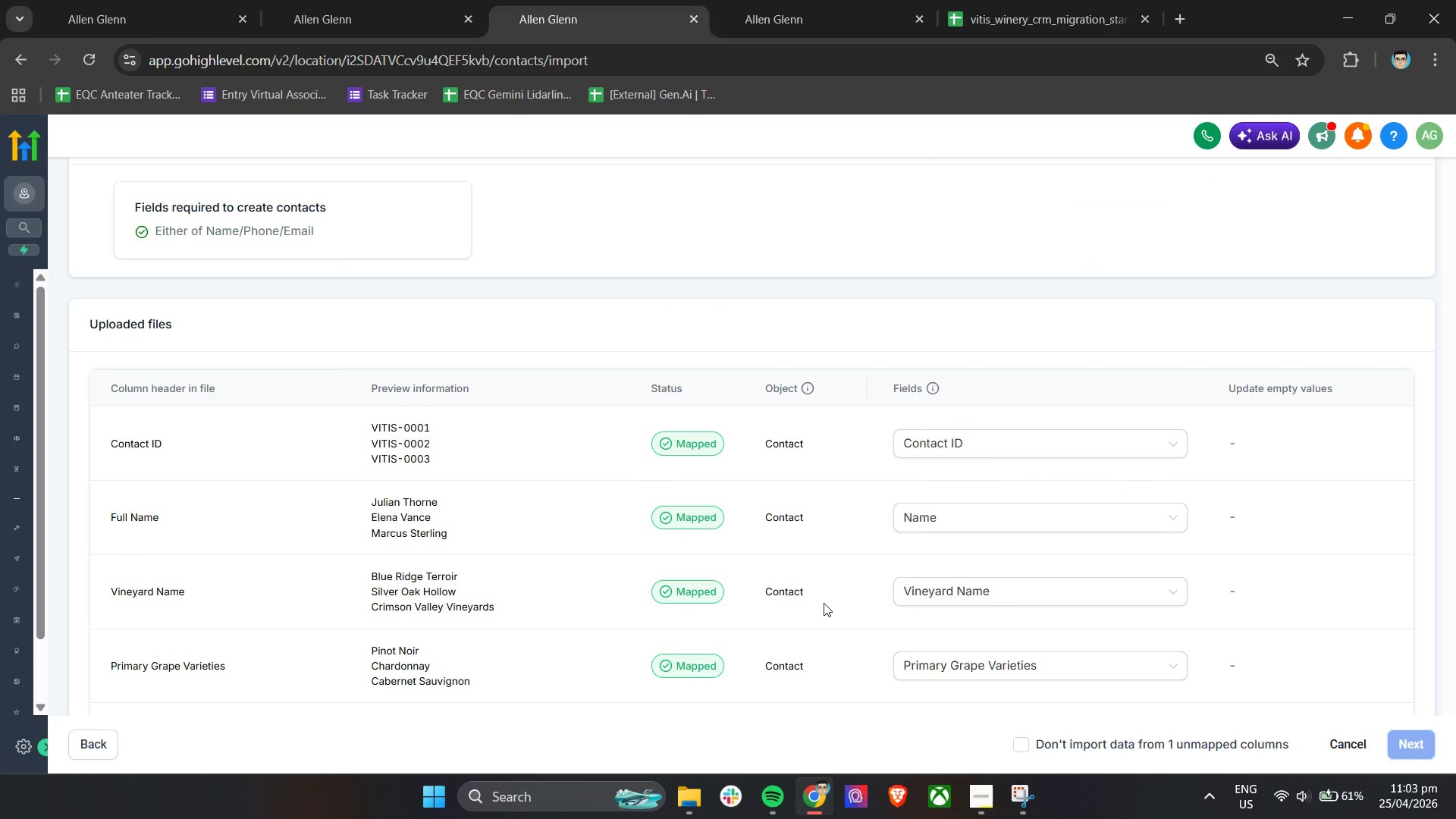 
scroll: coordinate [824, 603], scroll_direction: down, amount: 3.0
 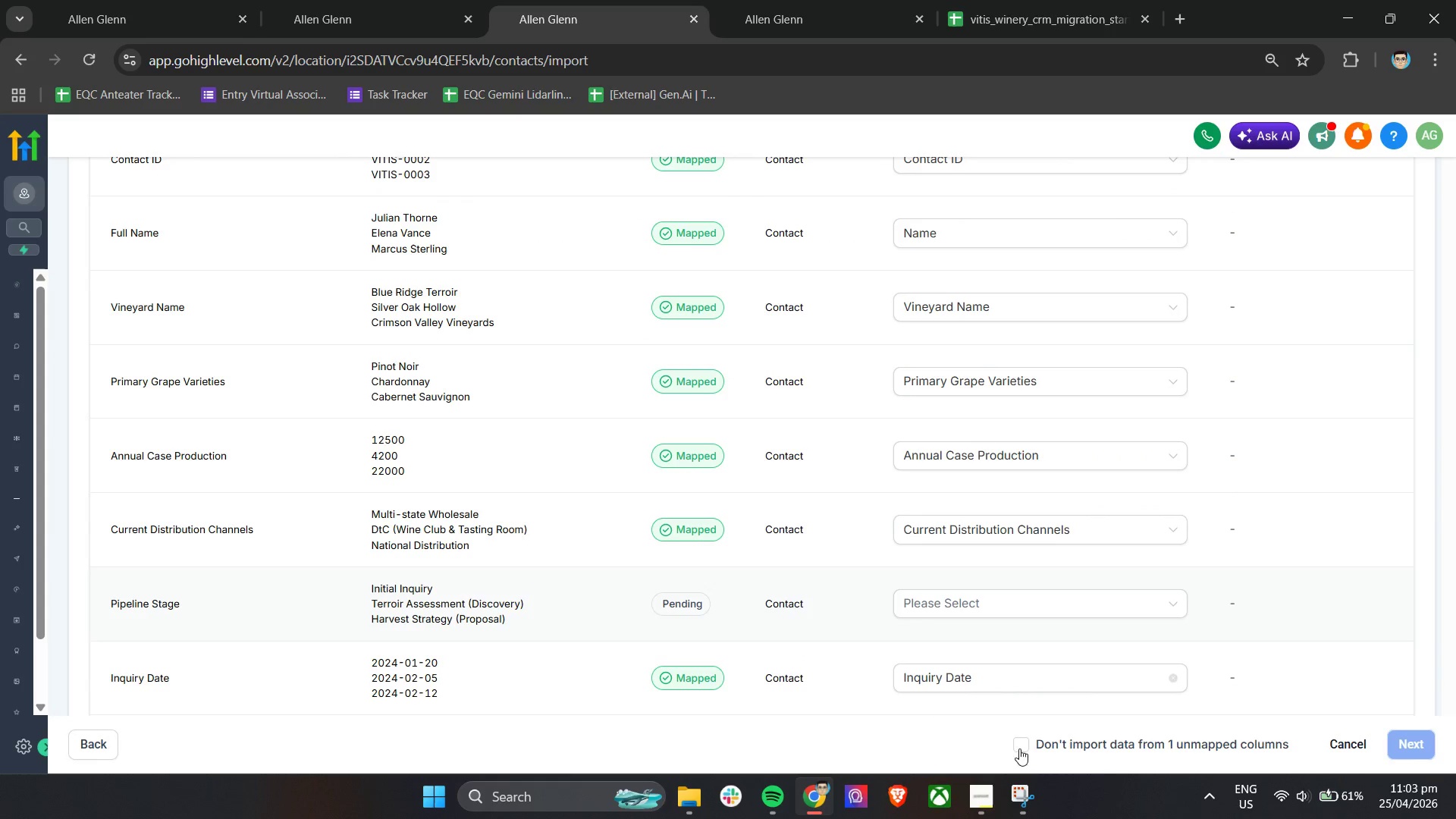 
left_click([1049, 751])
 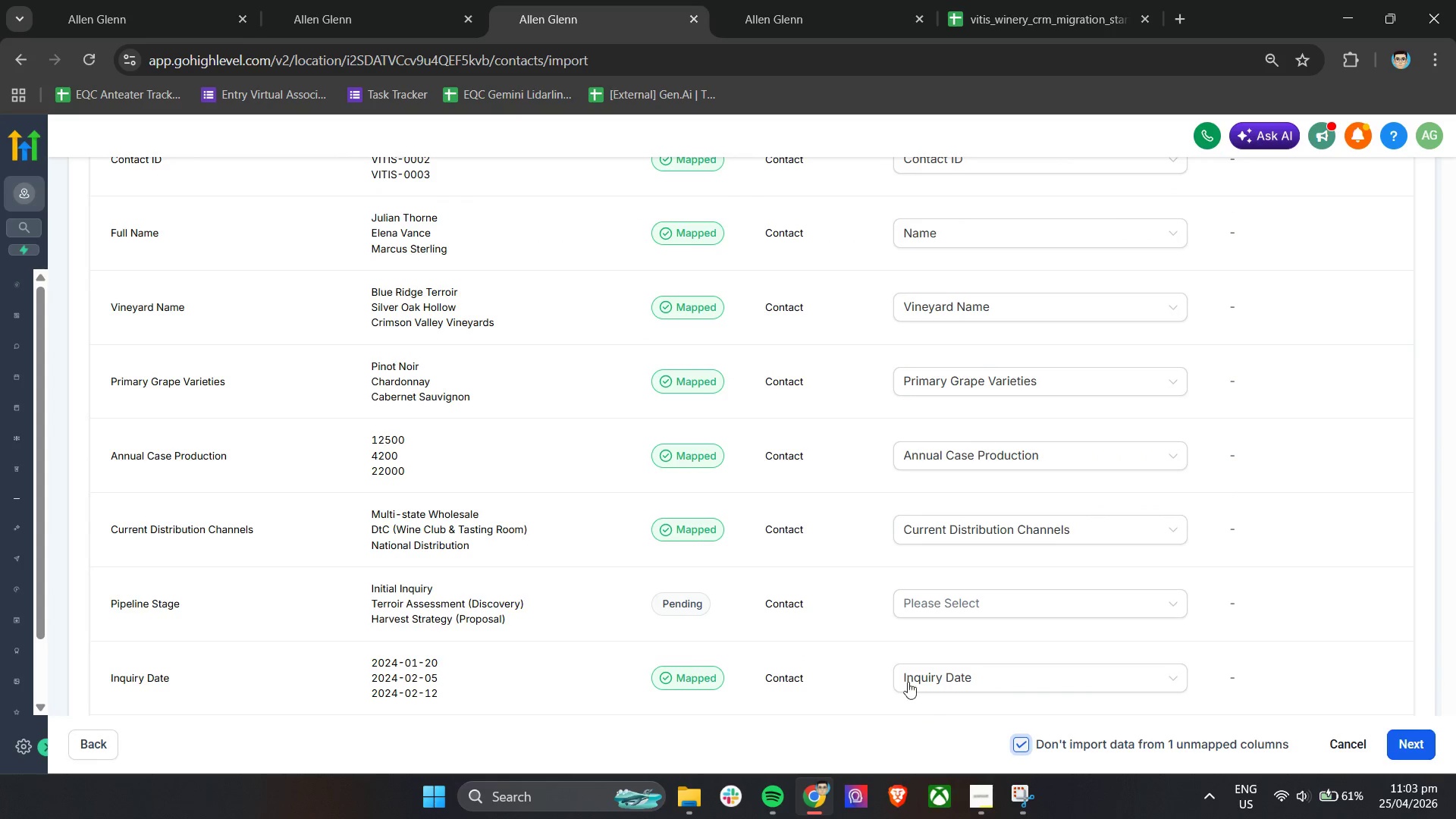 
scroll: coordinate [777, 586], scroll_direction: down, amount: 4.0
 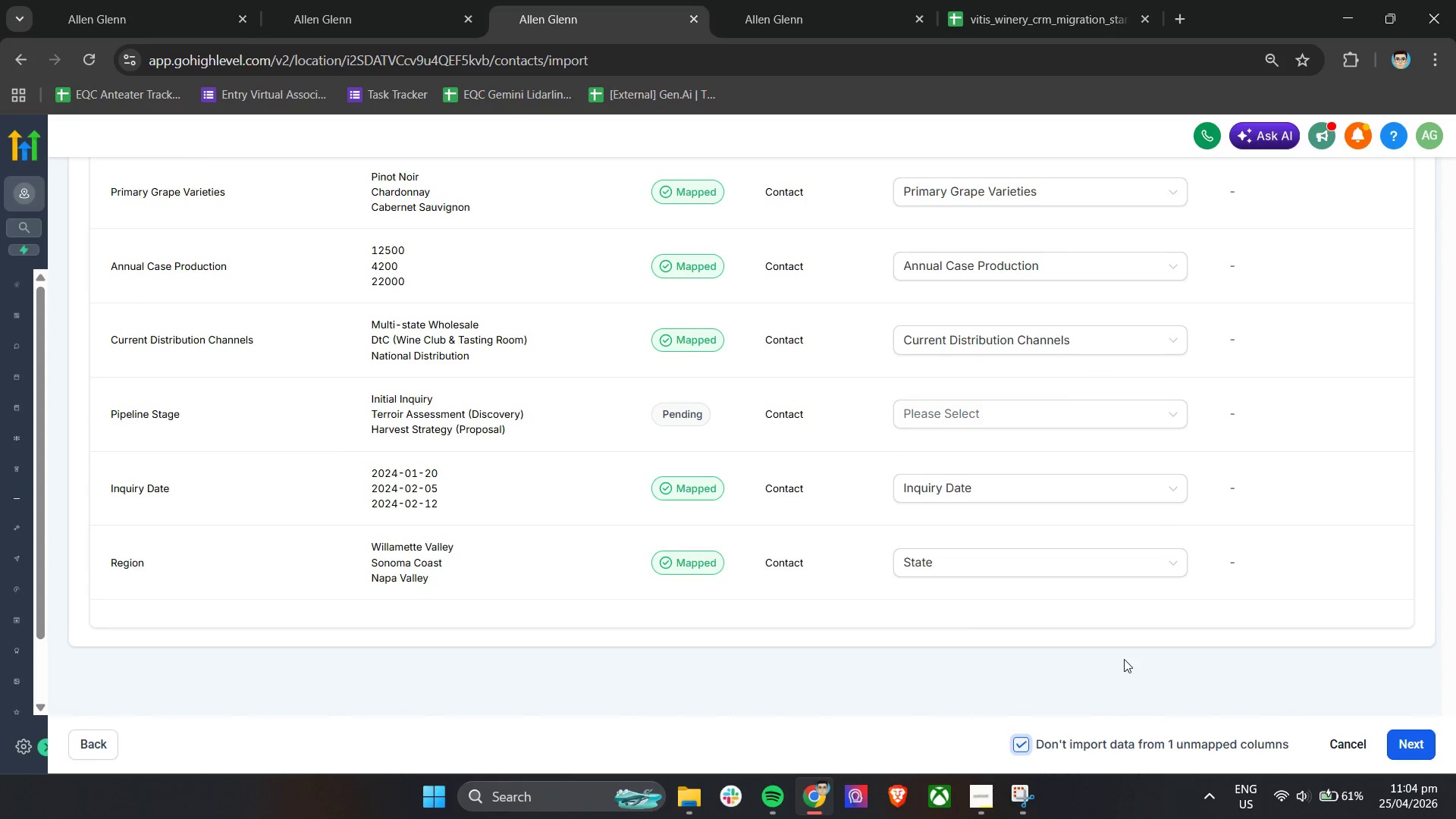 
scroll: coordinate [1172, 655], scroll_direction: up, amount: 1.0
 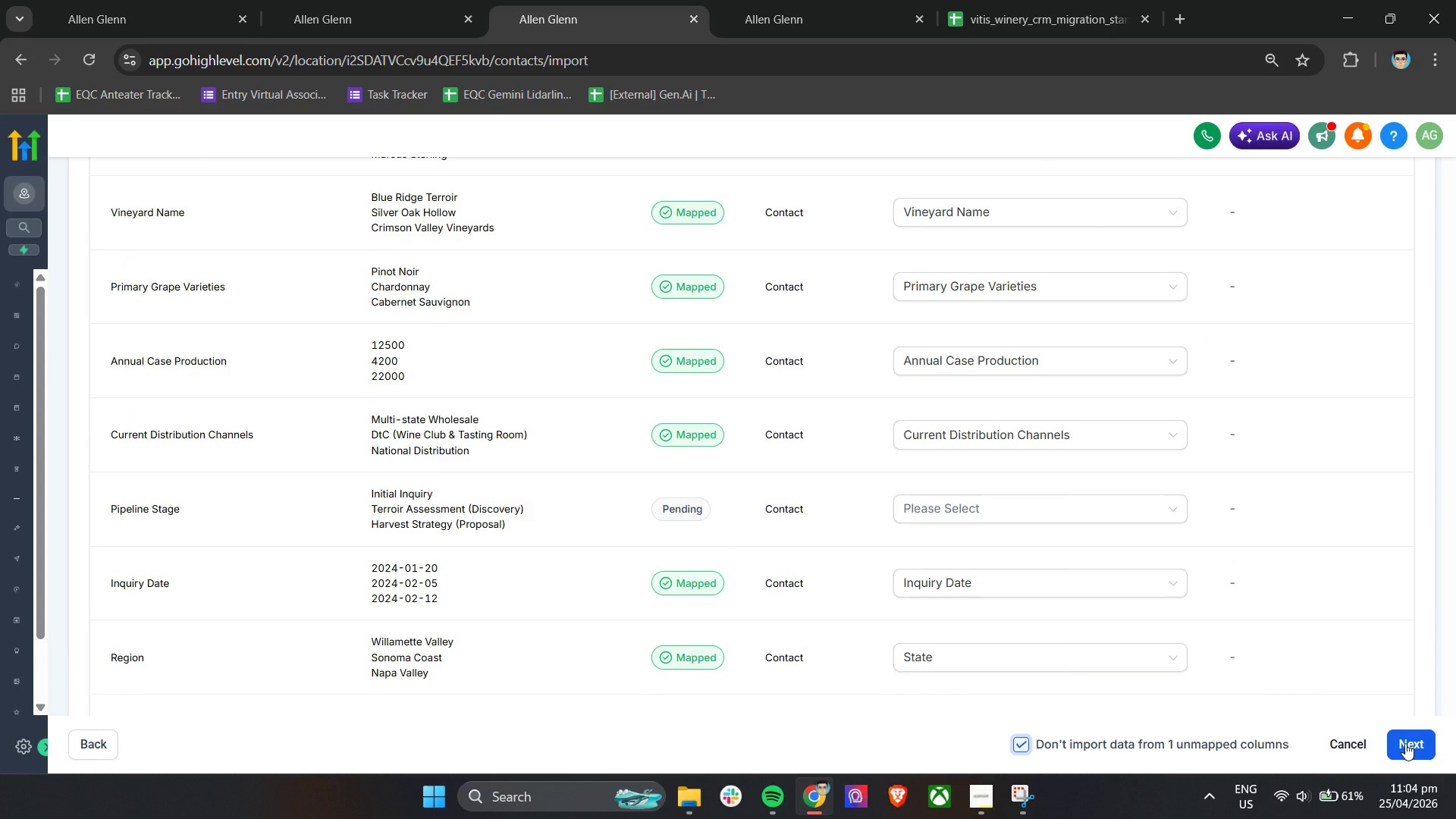 
wait(11.36)
 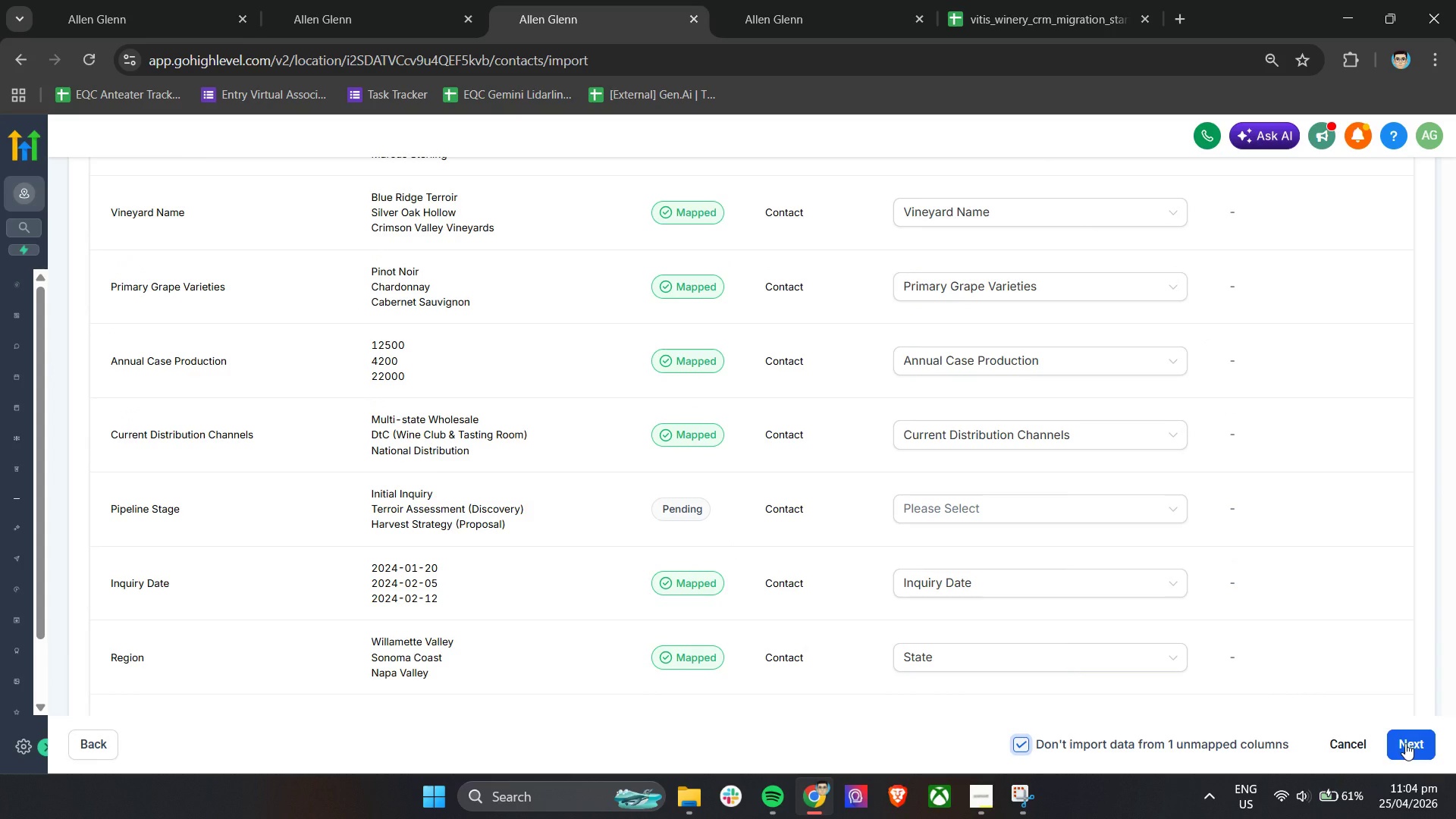 
left_click([929, 510])
 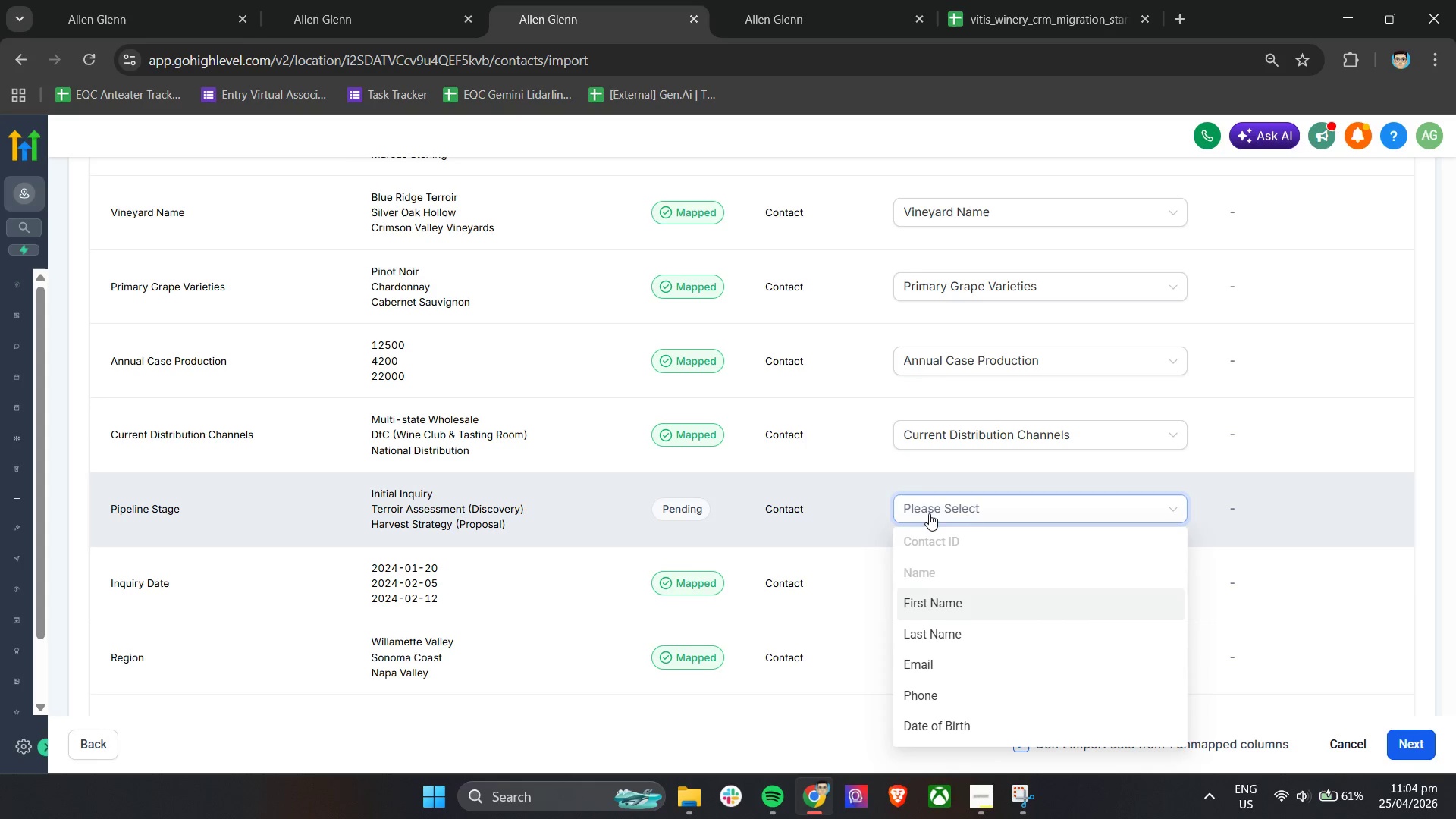 
scroll: coordinate [987, 685], scroll_direction: down, amount: 7.0
 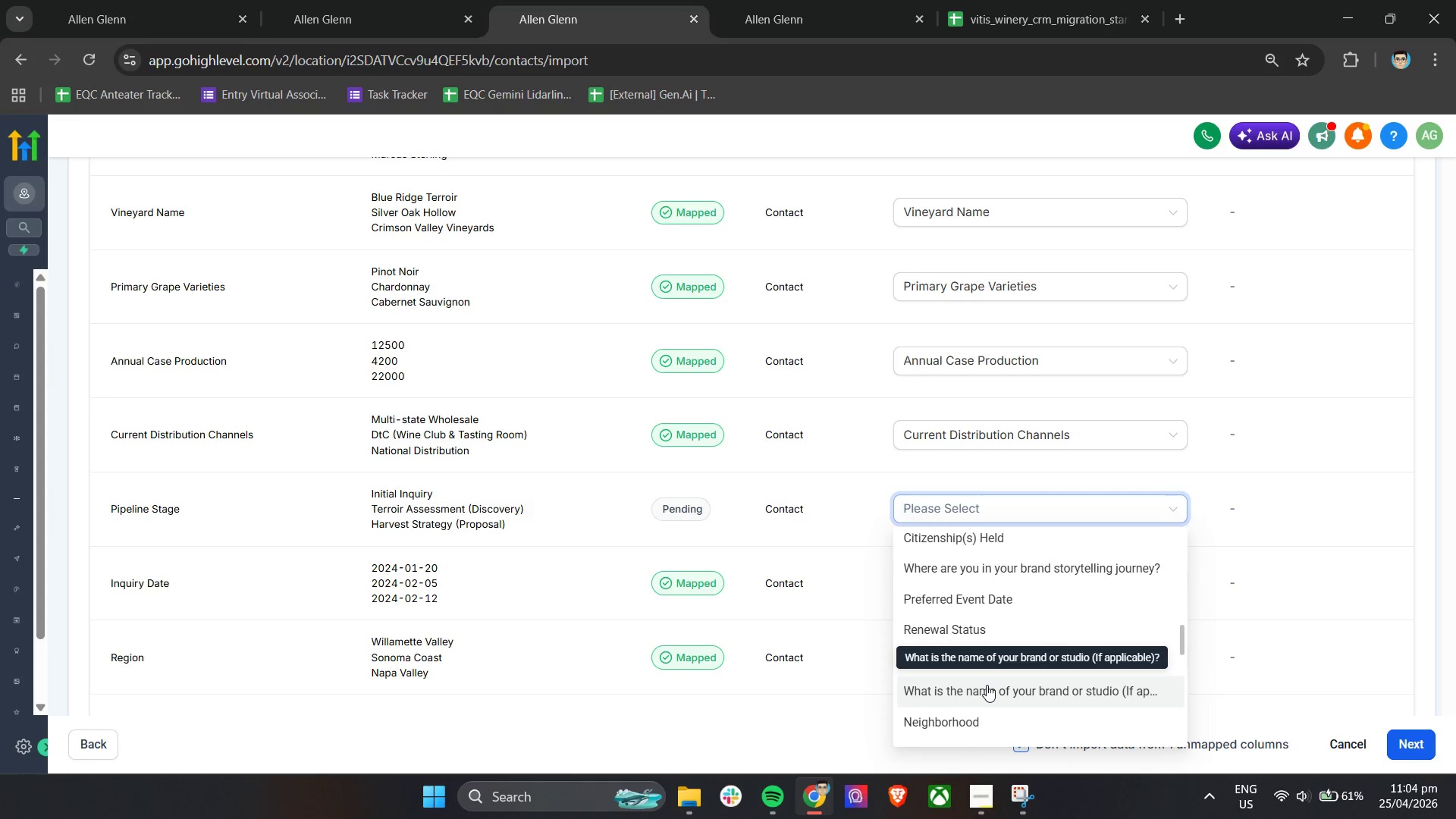 
scroll: coordinate [1029, 679], scroll_direction: none, amount: 0.0
 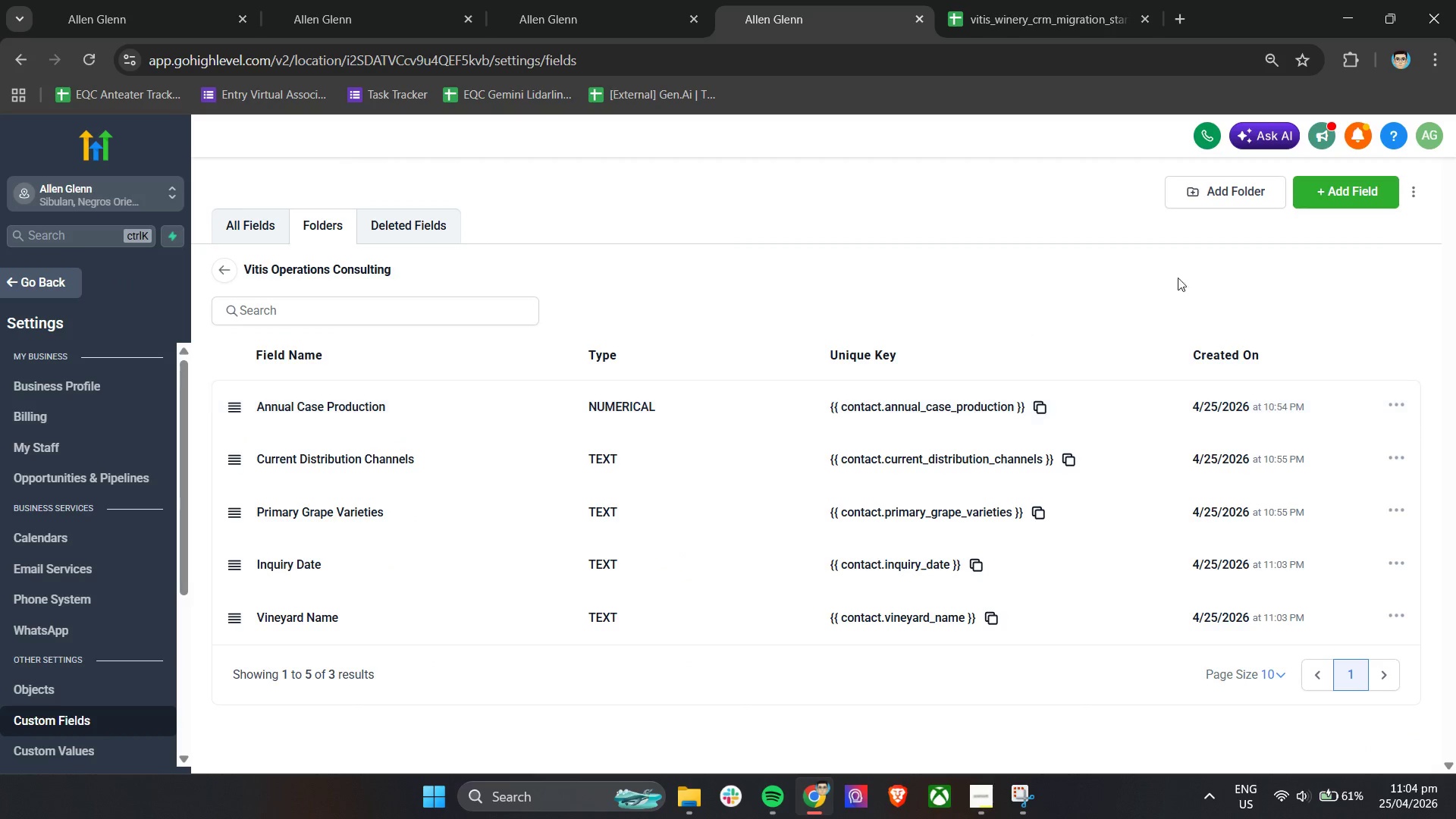 
left_click([1316, 202])
 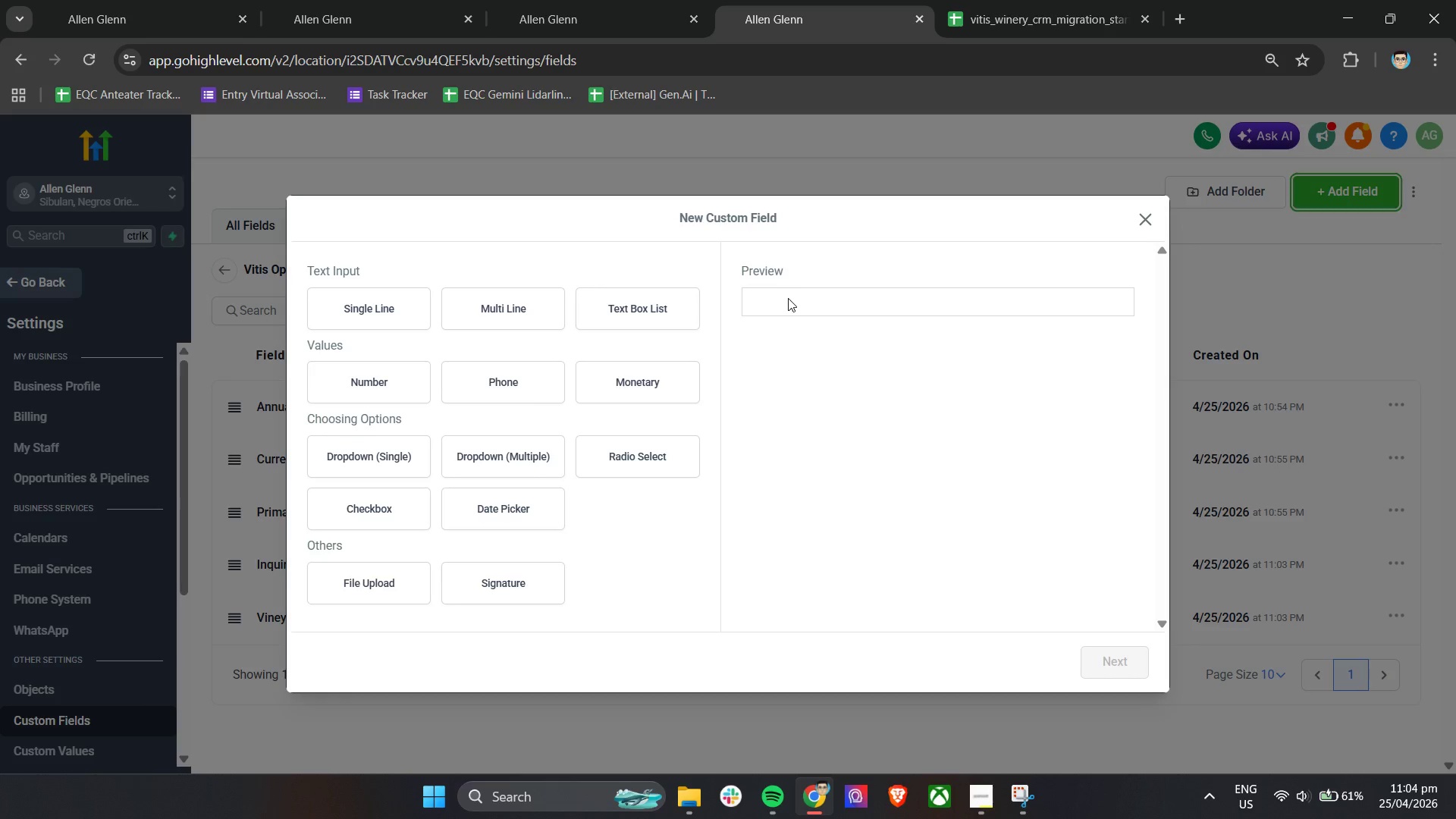 
double_click([789, 300])
 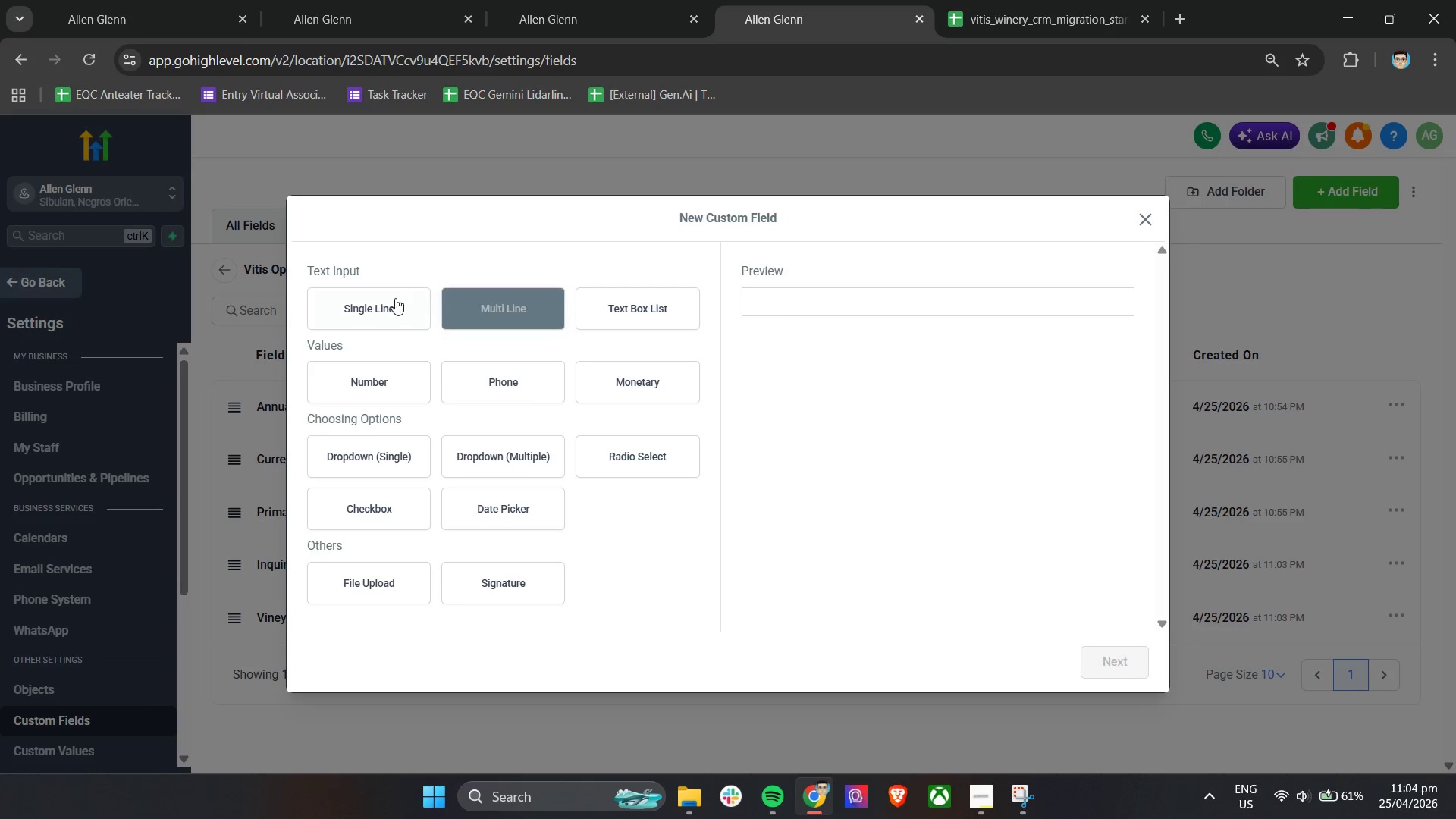 
left_click([391, 298])
 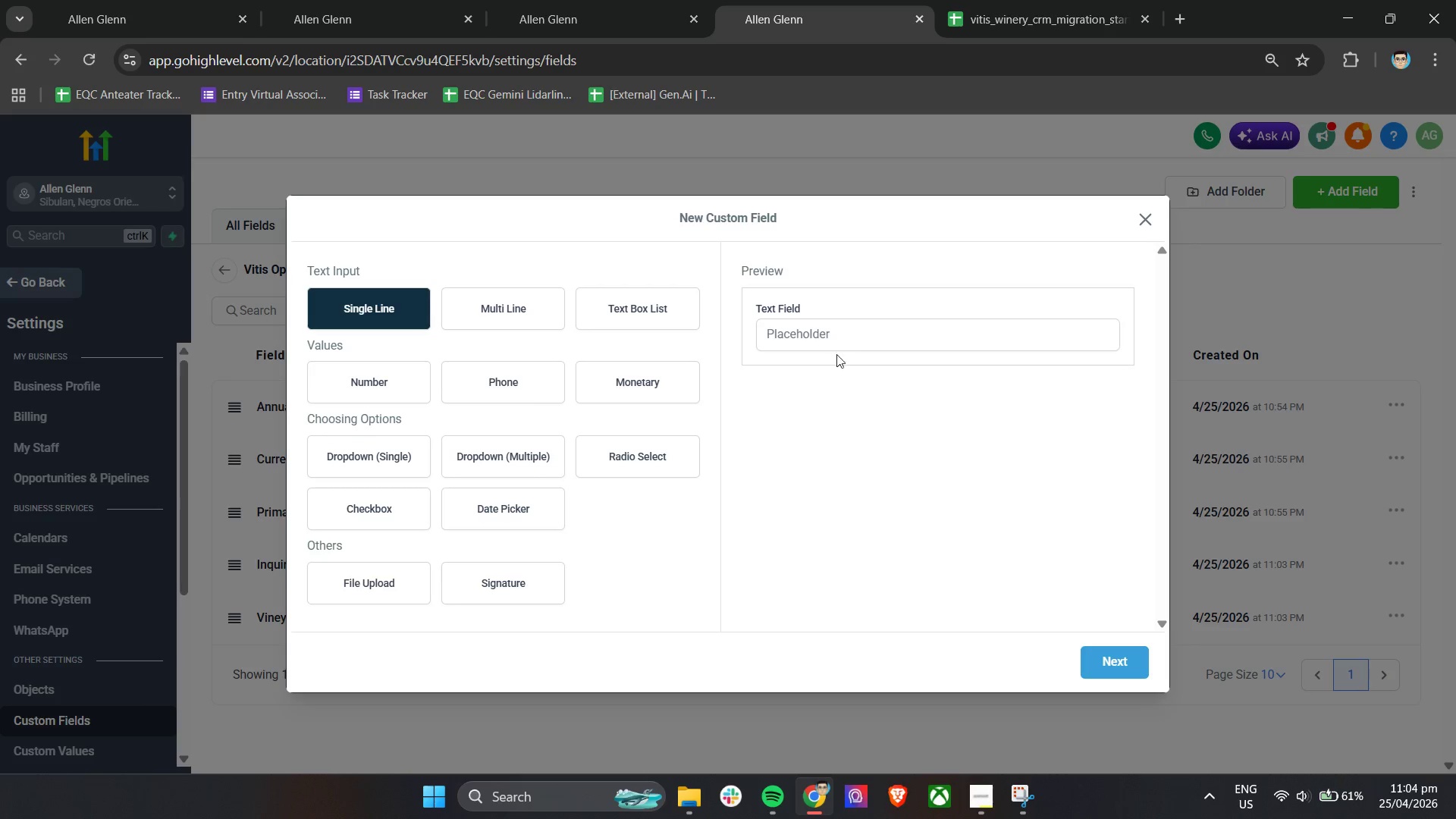 
left_click([853, 337])
 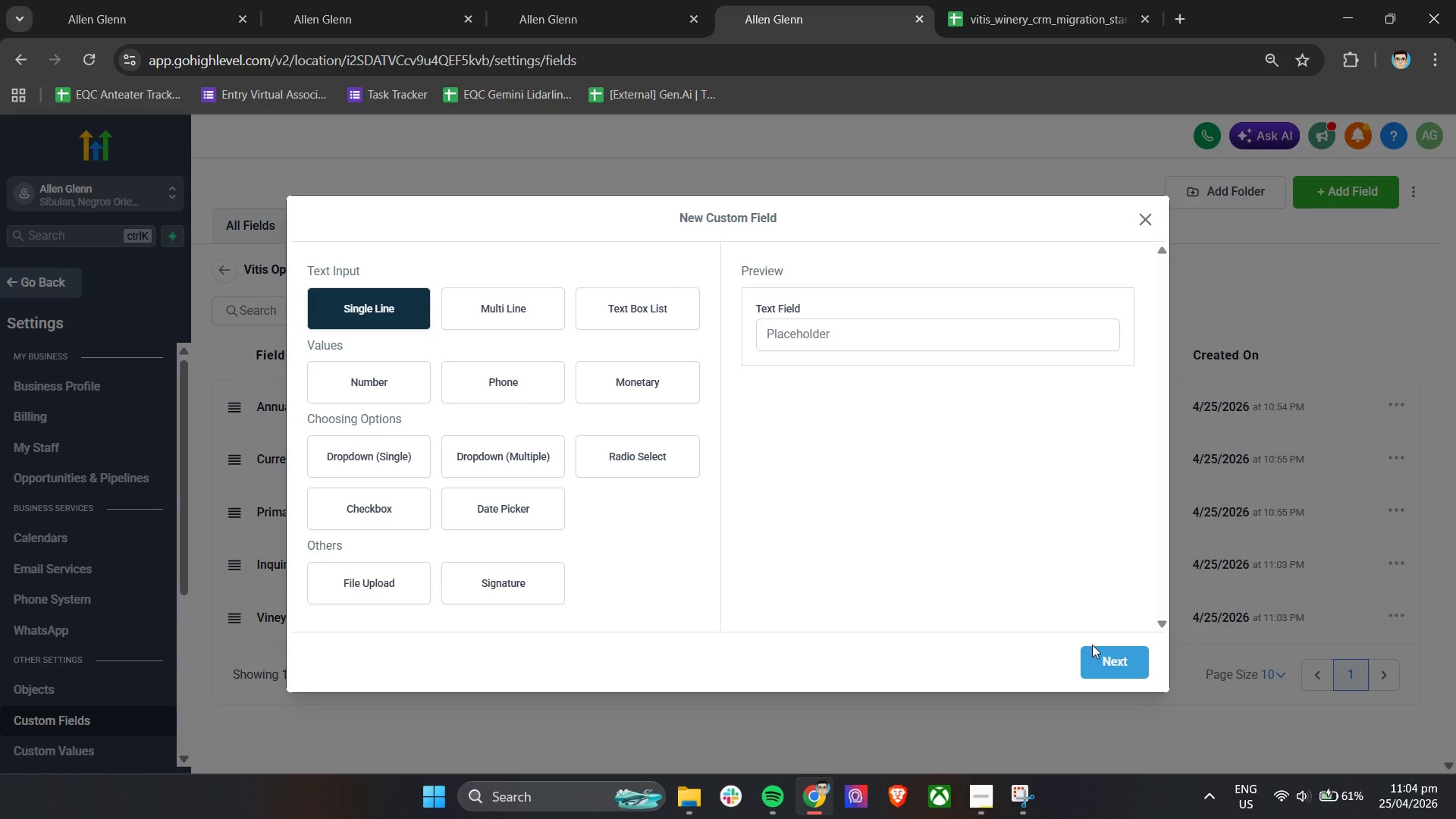 
left_click([1102, 666])
 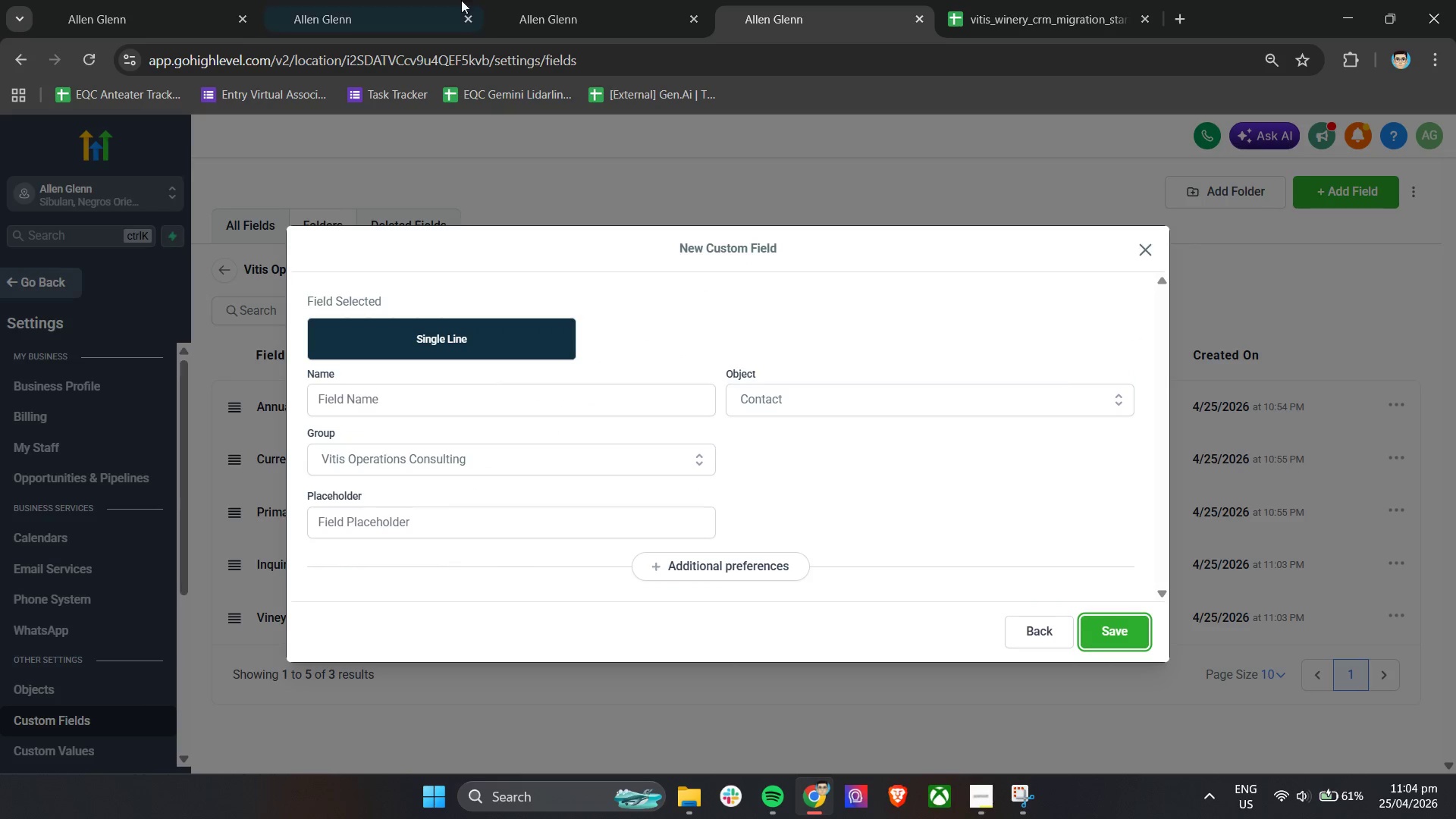 
left_click([573, 0])
 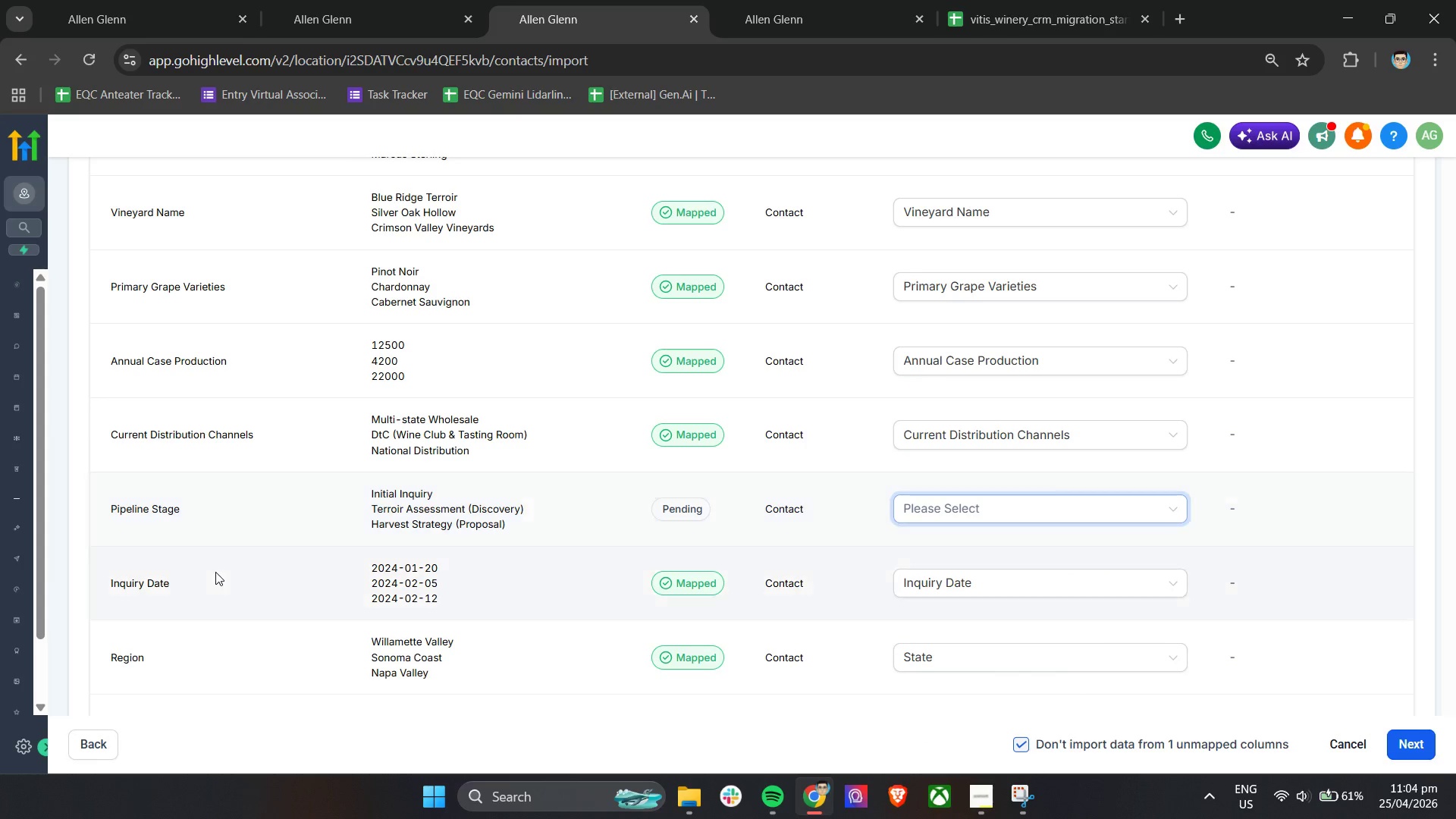 
left_click_drag(start_coordinate=[205, 504], to_coordinate=[120, 509])
 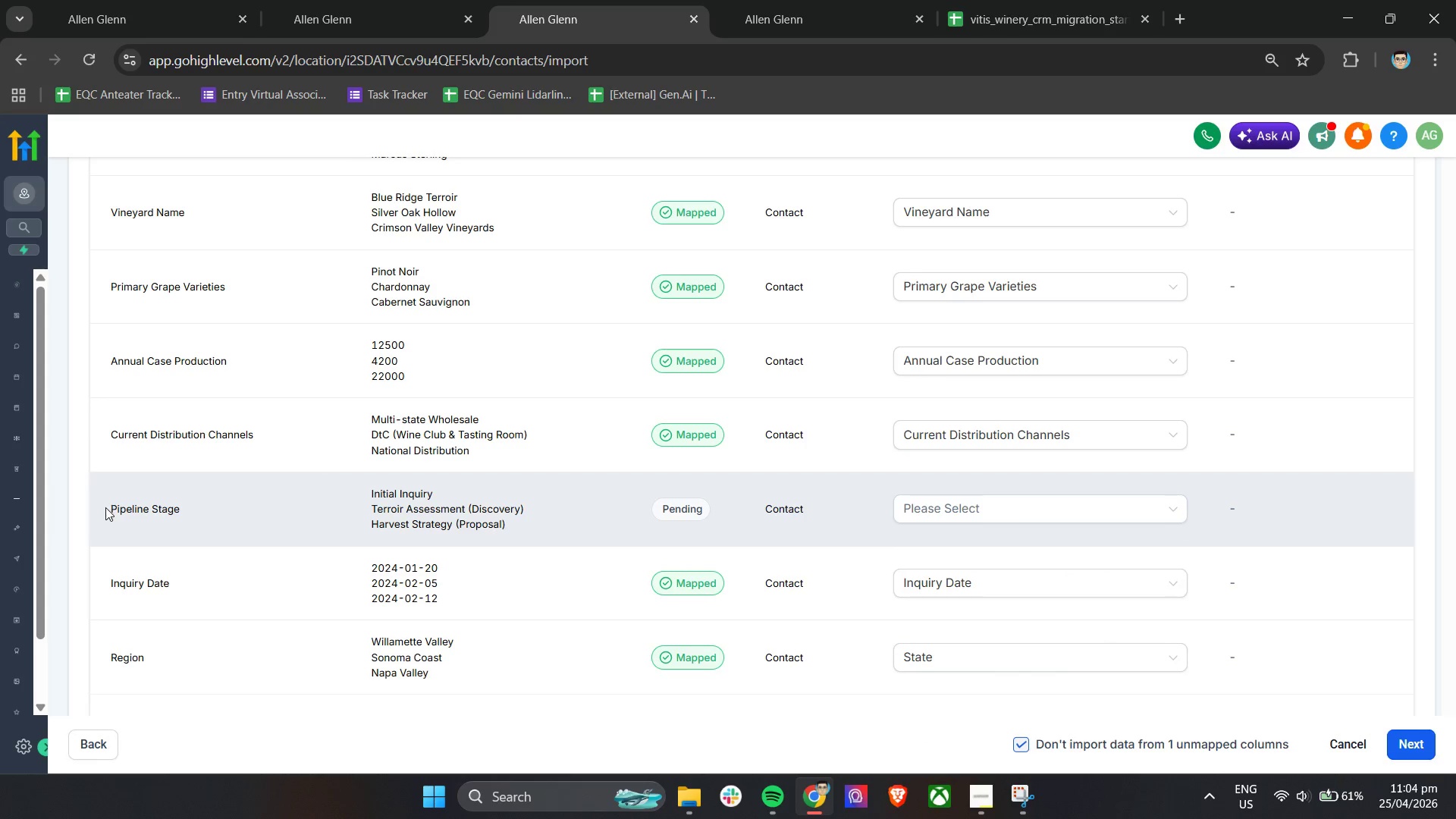 
left_click_drag(start_coordinate=[105, 507], to_coordinate=[190, 518])
 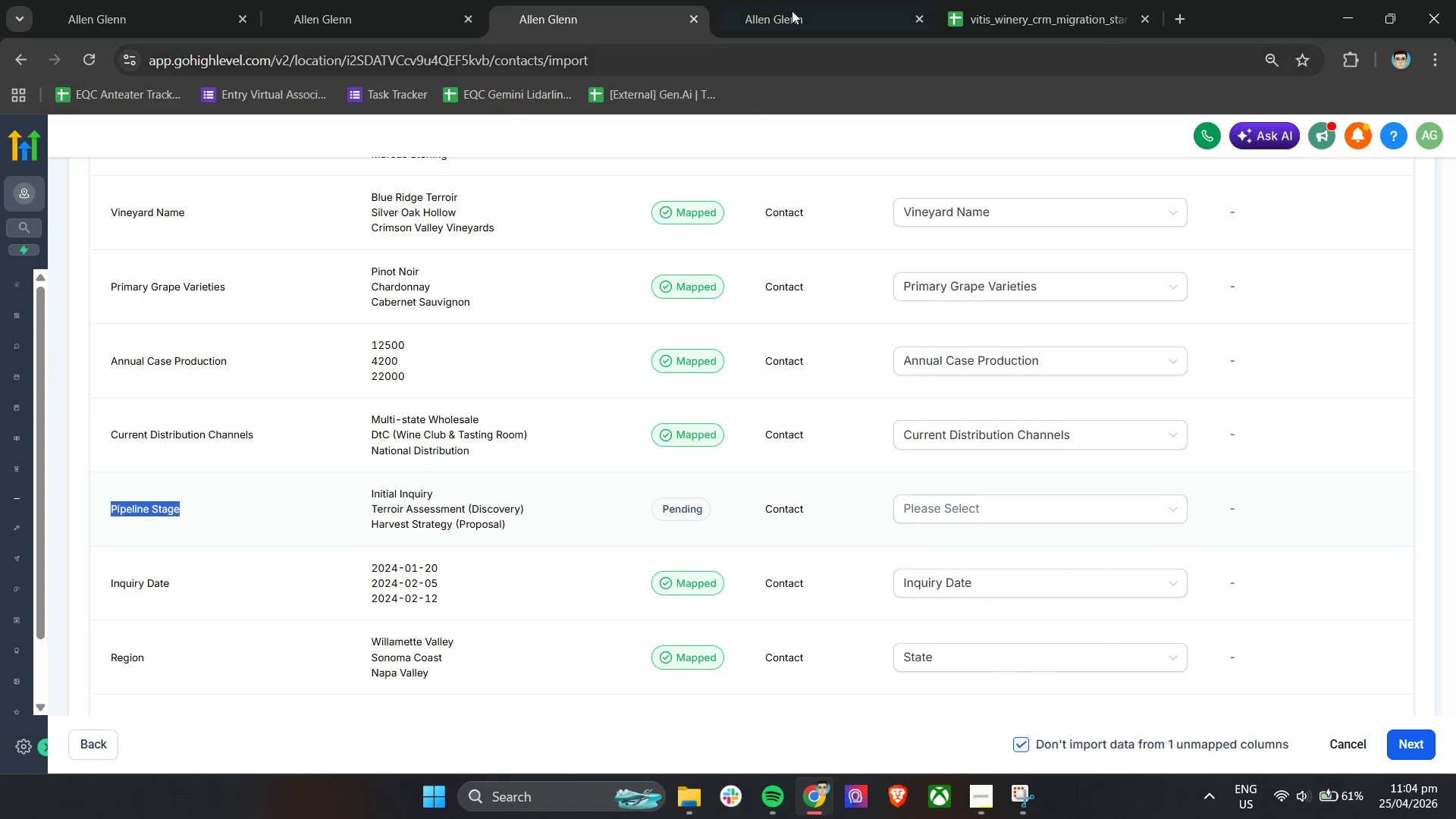 
key(Control+C)